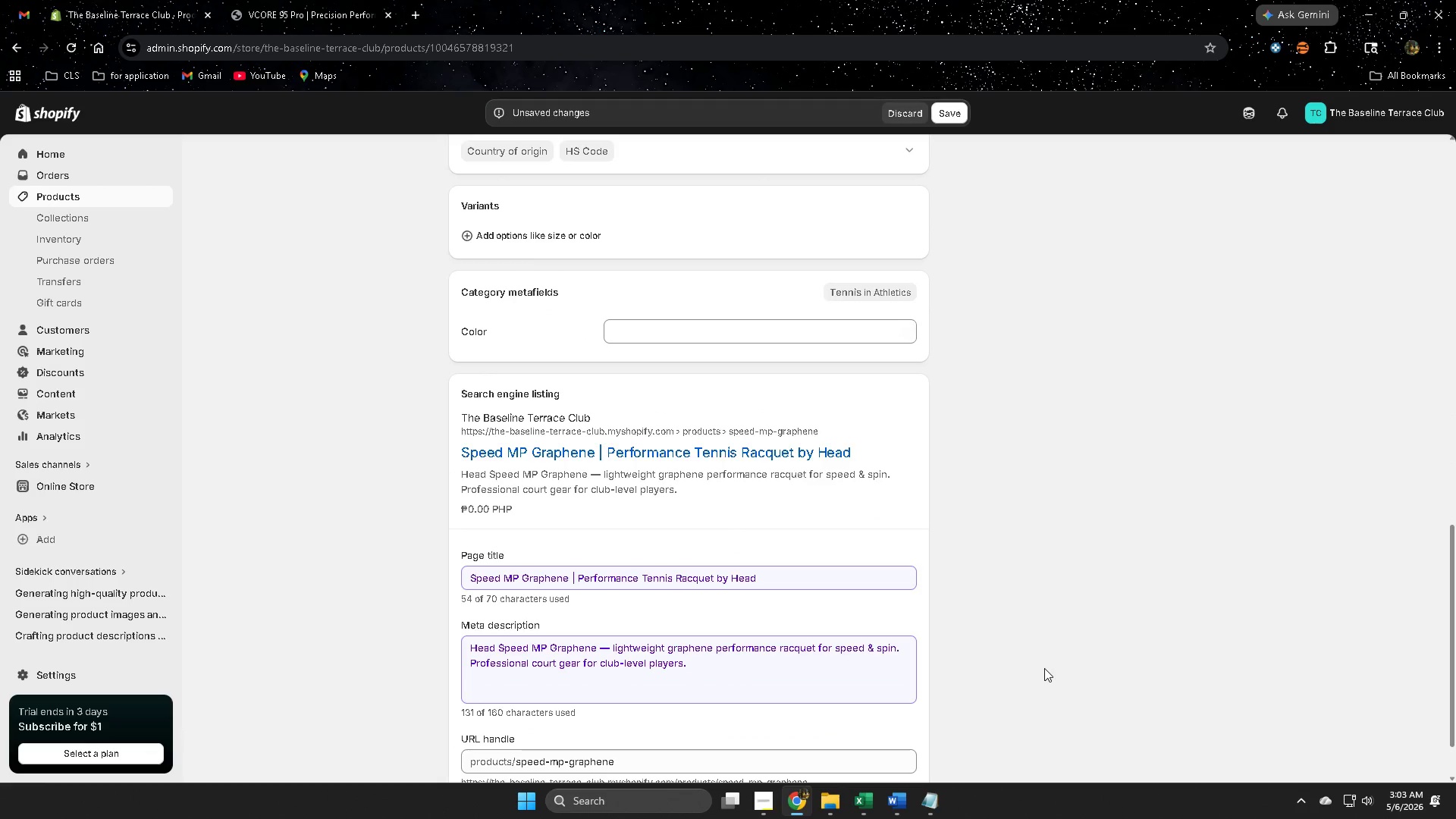 
scroll: coordinate [1042, 668], scroll_direction: up, amount: 6.0
 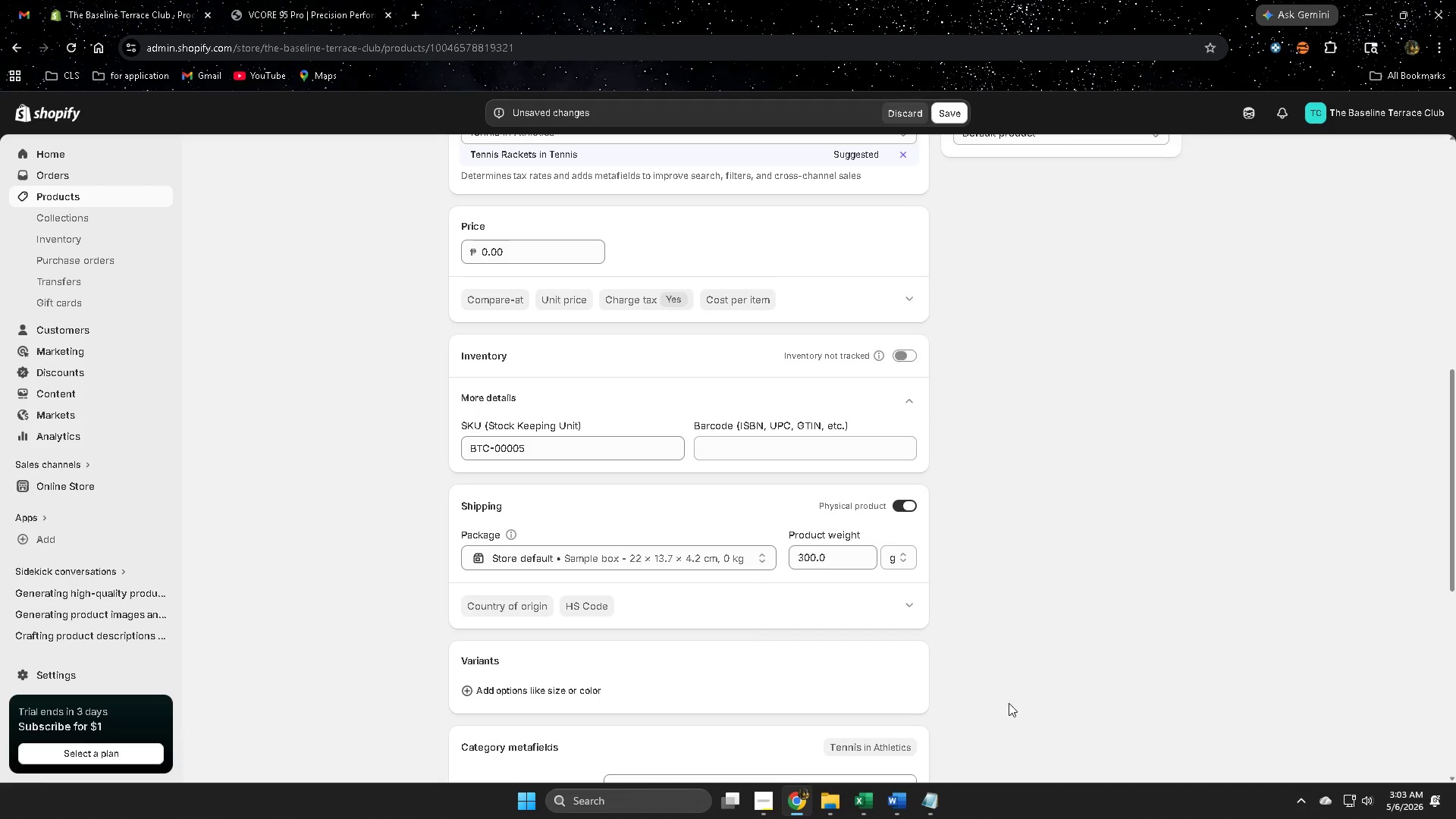 
left_click([864, 805])
 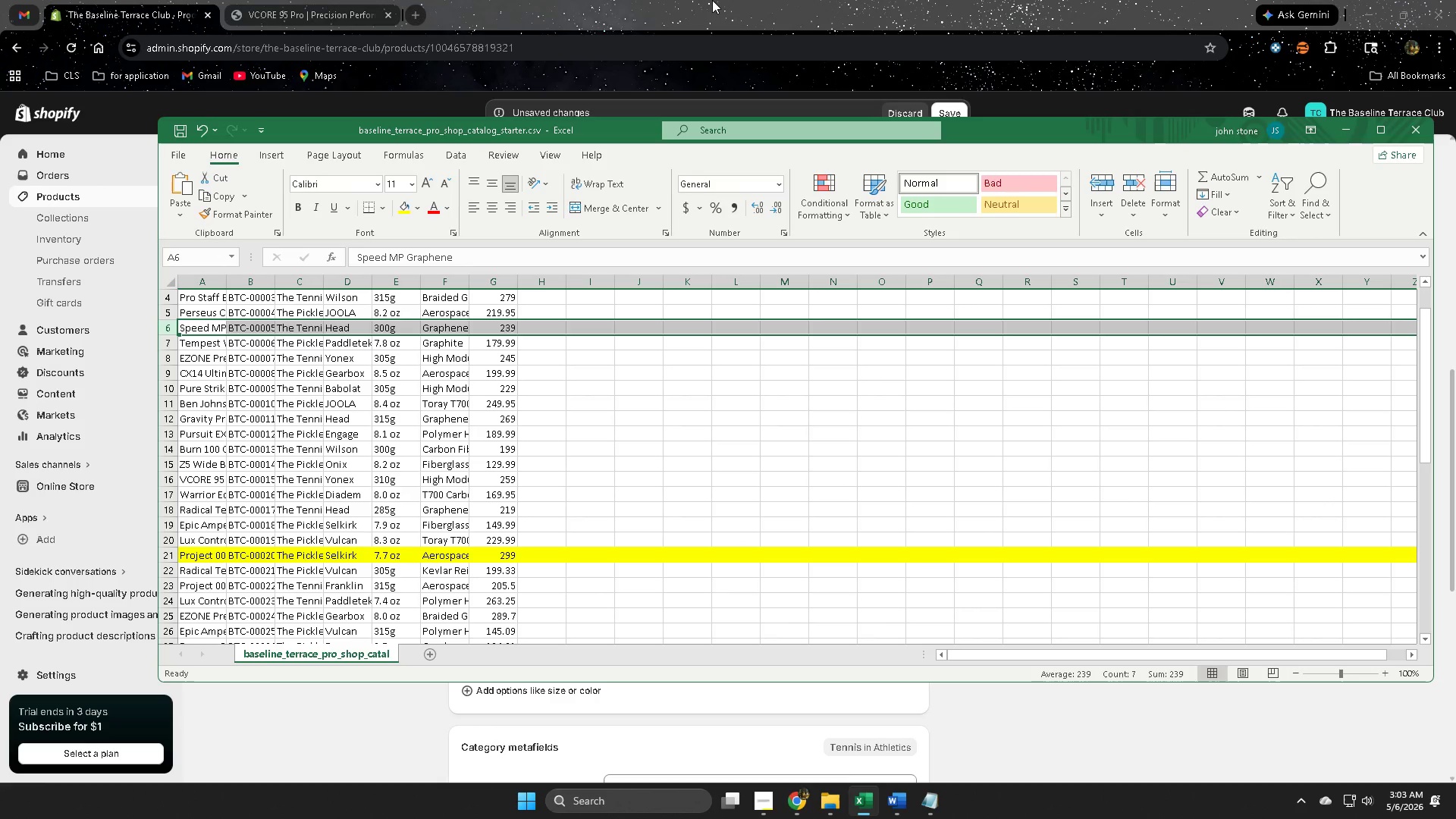 
left_click([712, 0])
 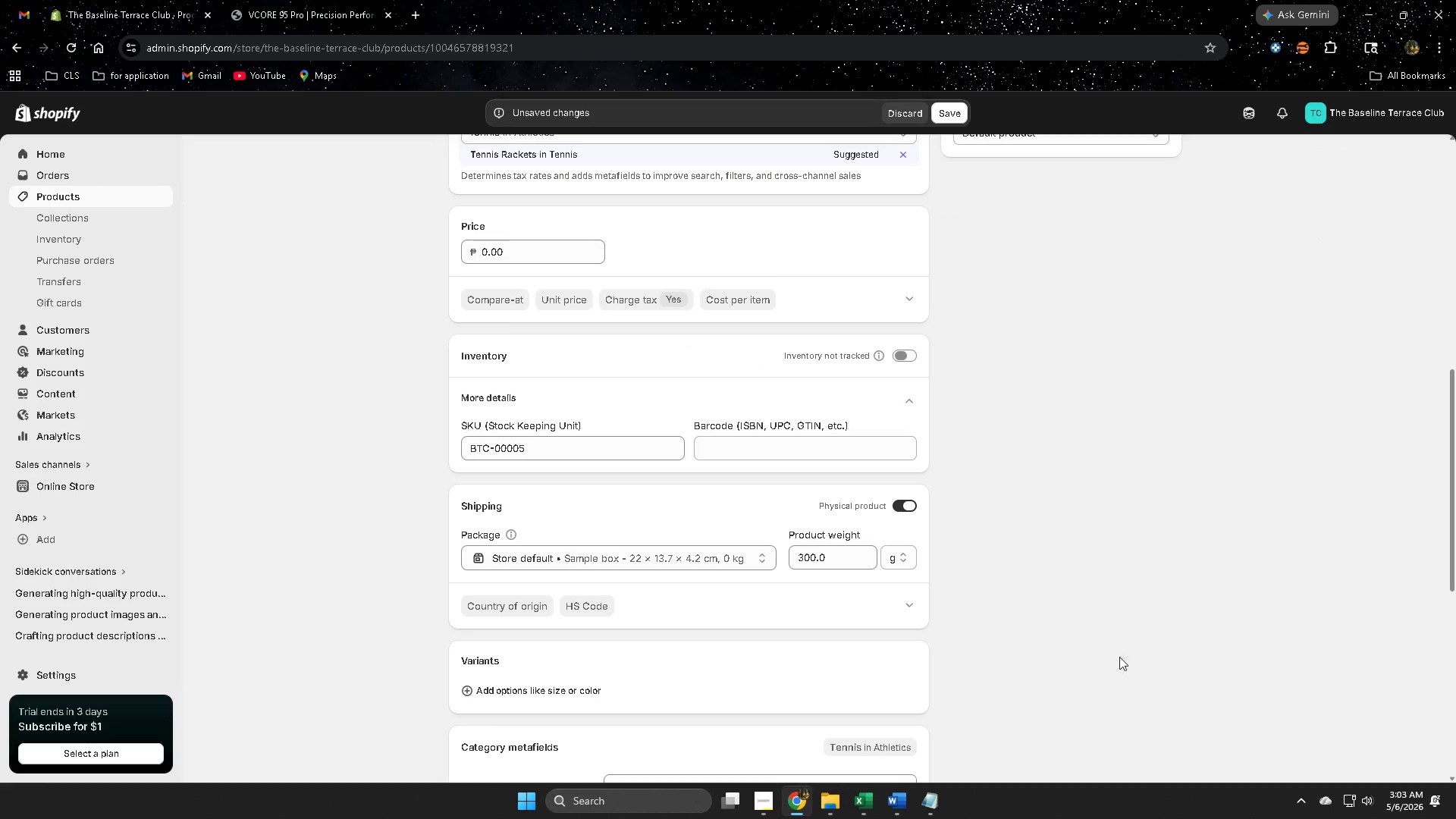 
scroll: coordinate [1006, 711], scroll_direction: up, amount: 6.0
 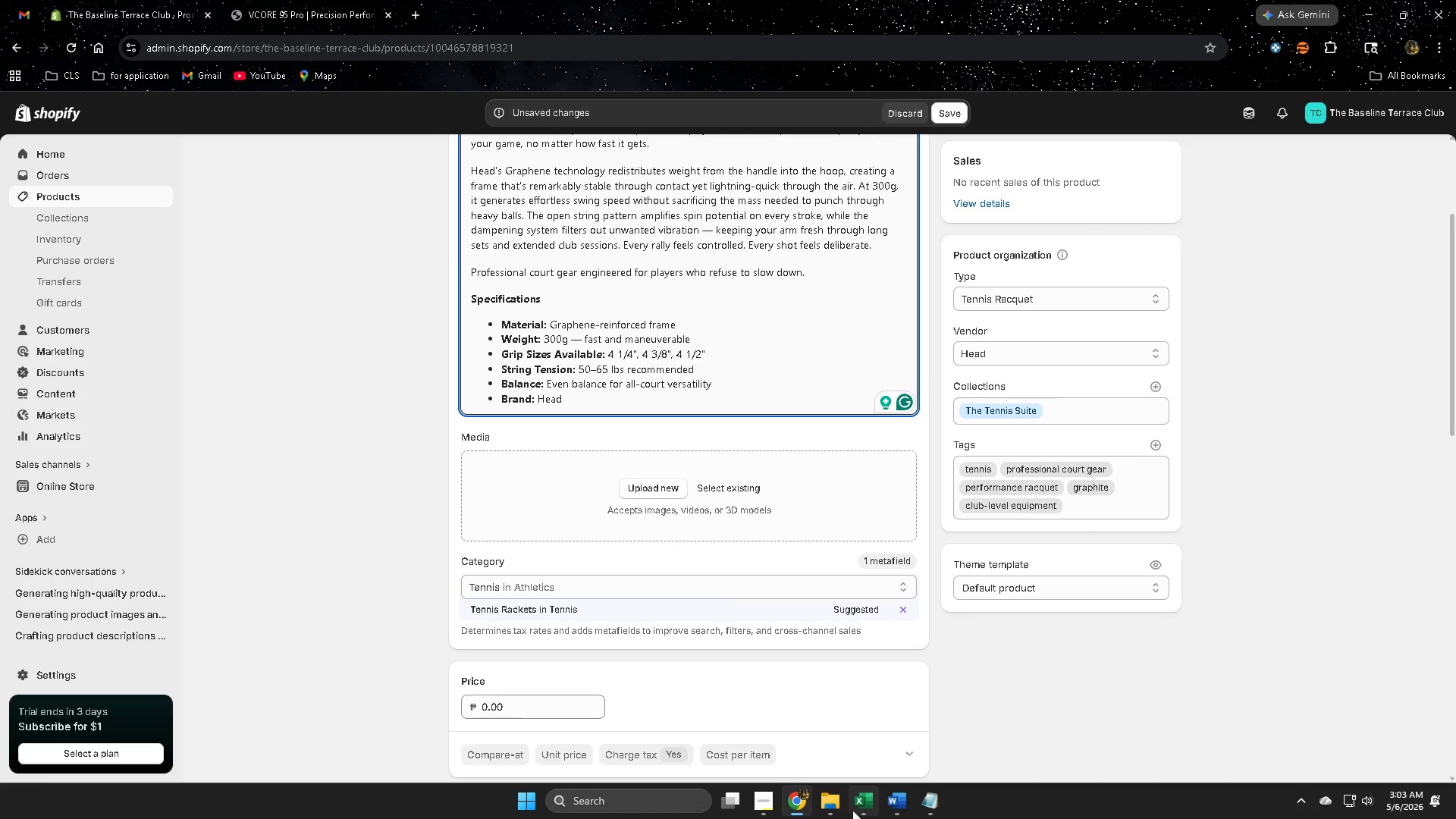 
left_click([862, 805])
 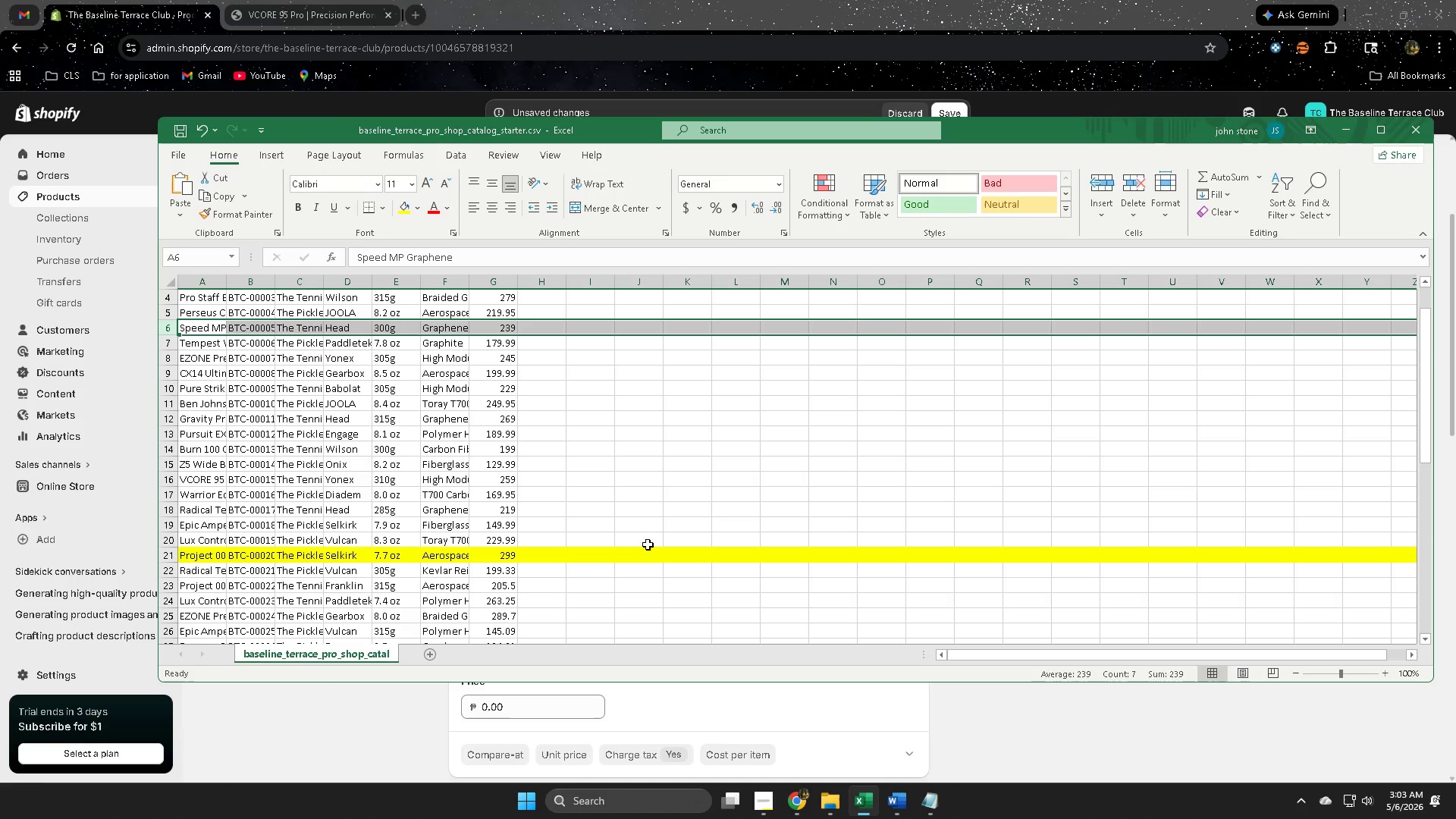 
scroll: coordinate [1028, 672], scroll_direction: up, amount: 5.0
 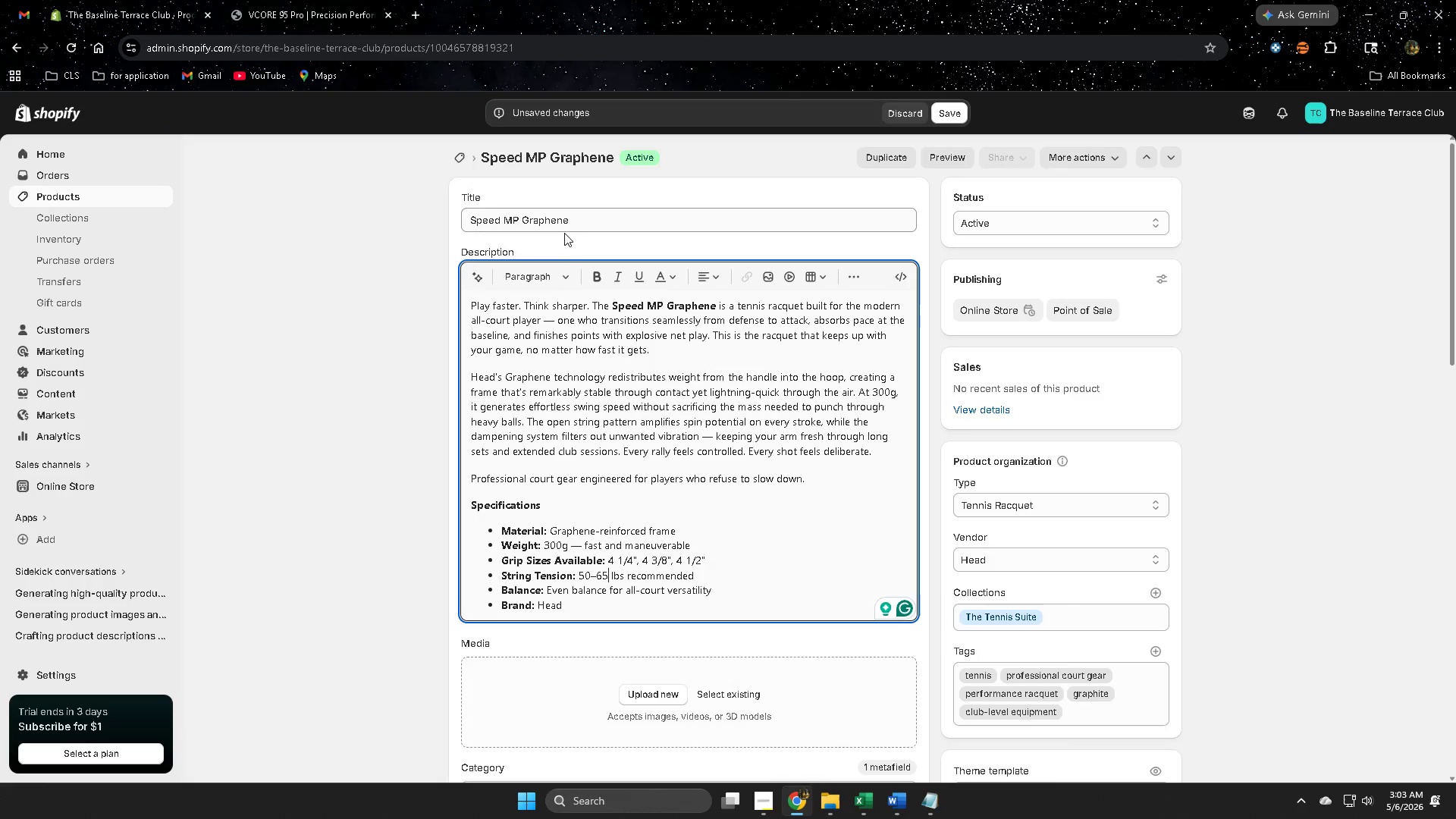 
scroll: coordinate [358, 523], scroll_direction: down, amount: 1.0
 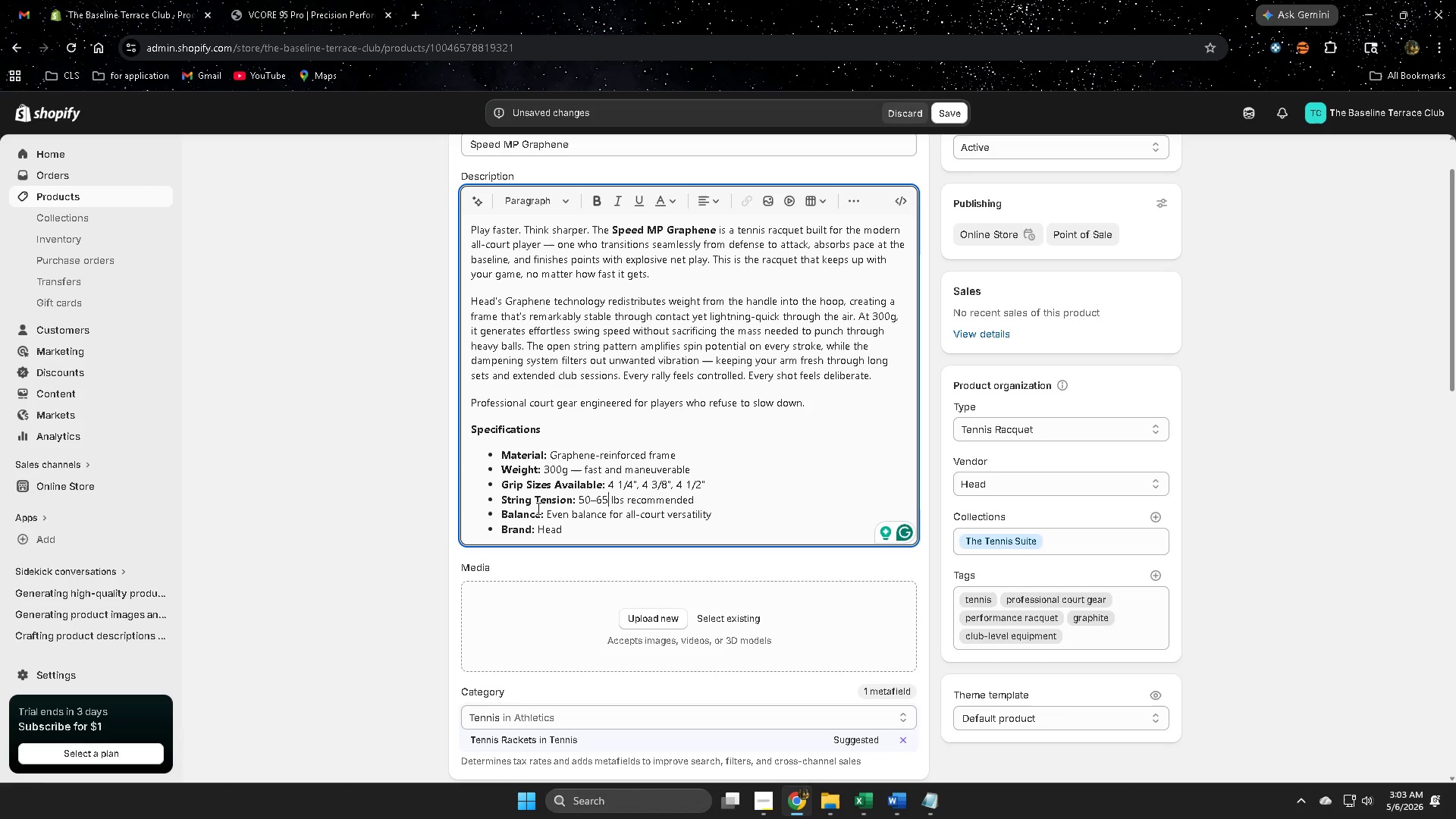 
wait(5.98)
 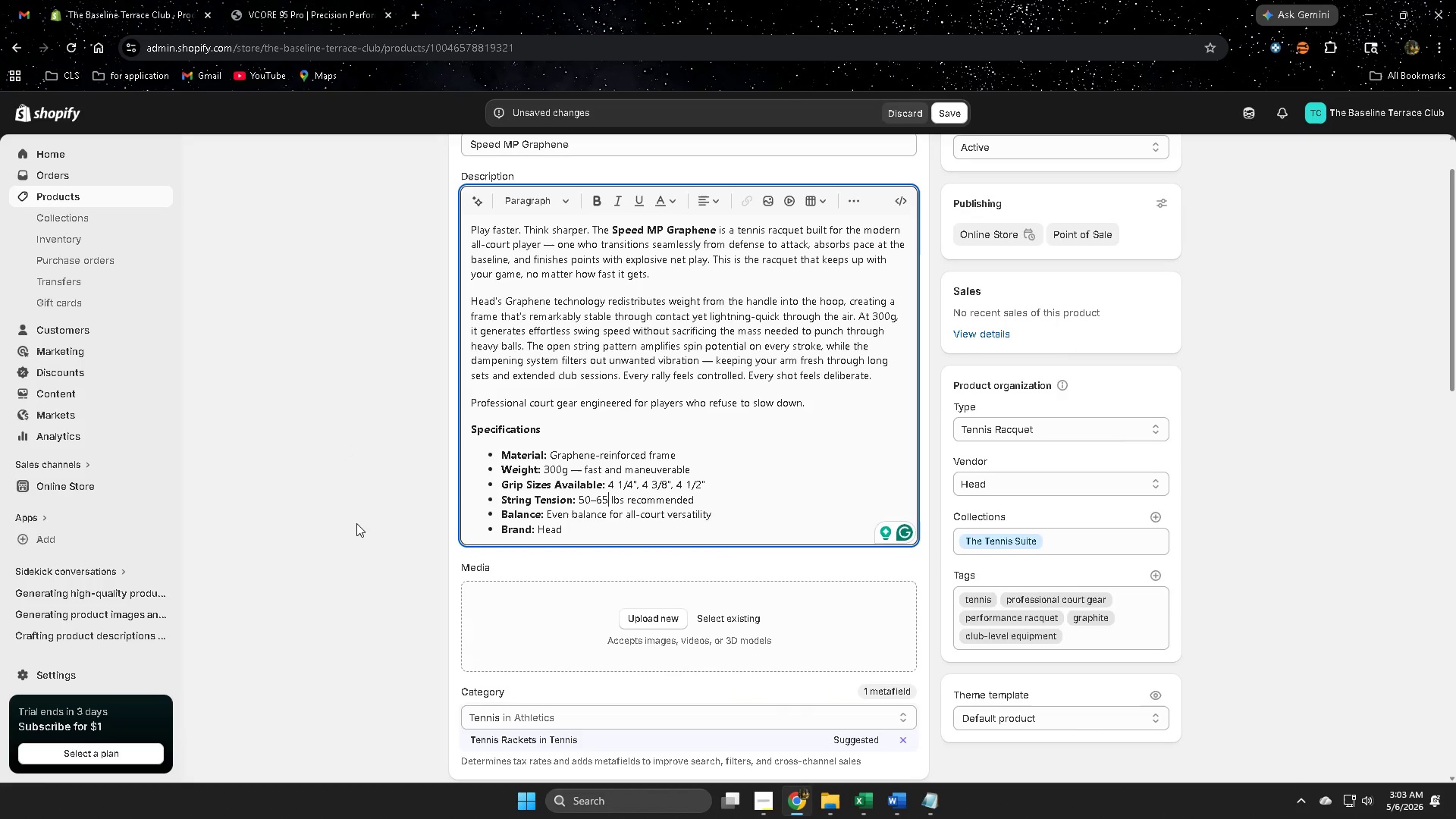 
left_click([435, 581])
 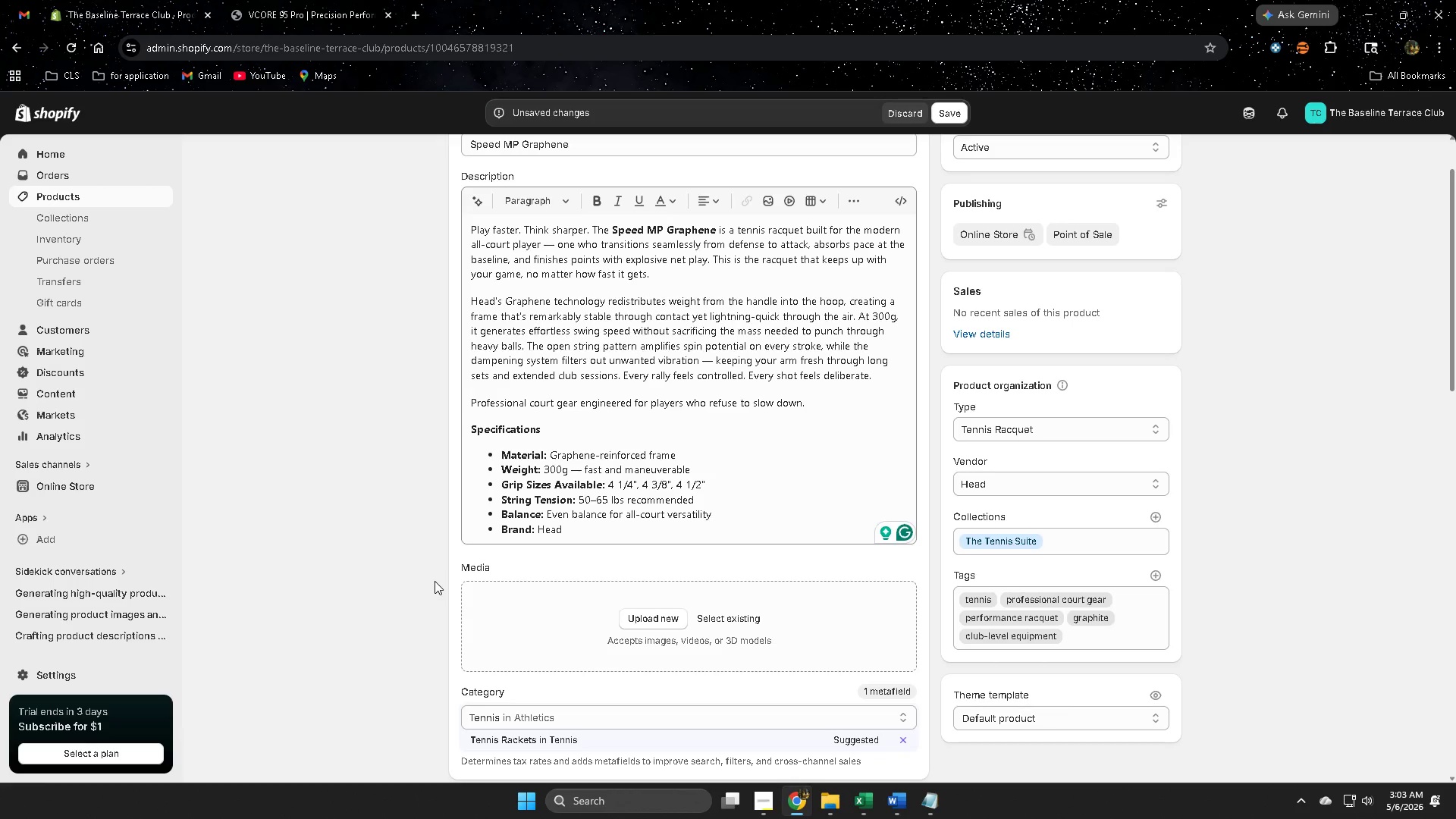 
scroll: coordinate [435, 580], scroll_direction: down, amount: 8.0
 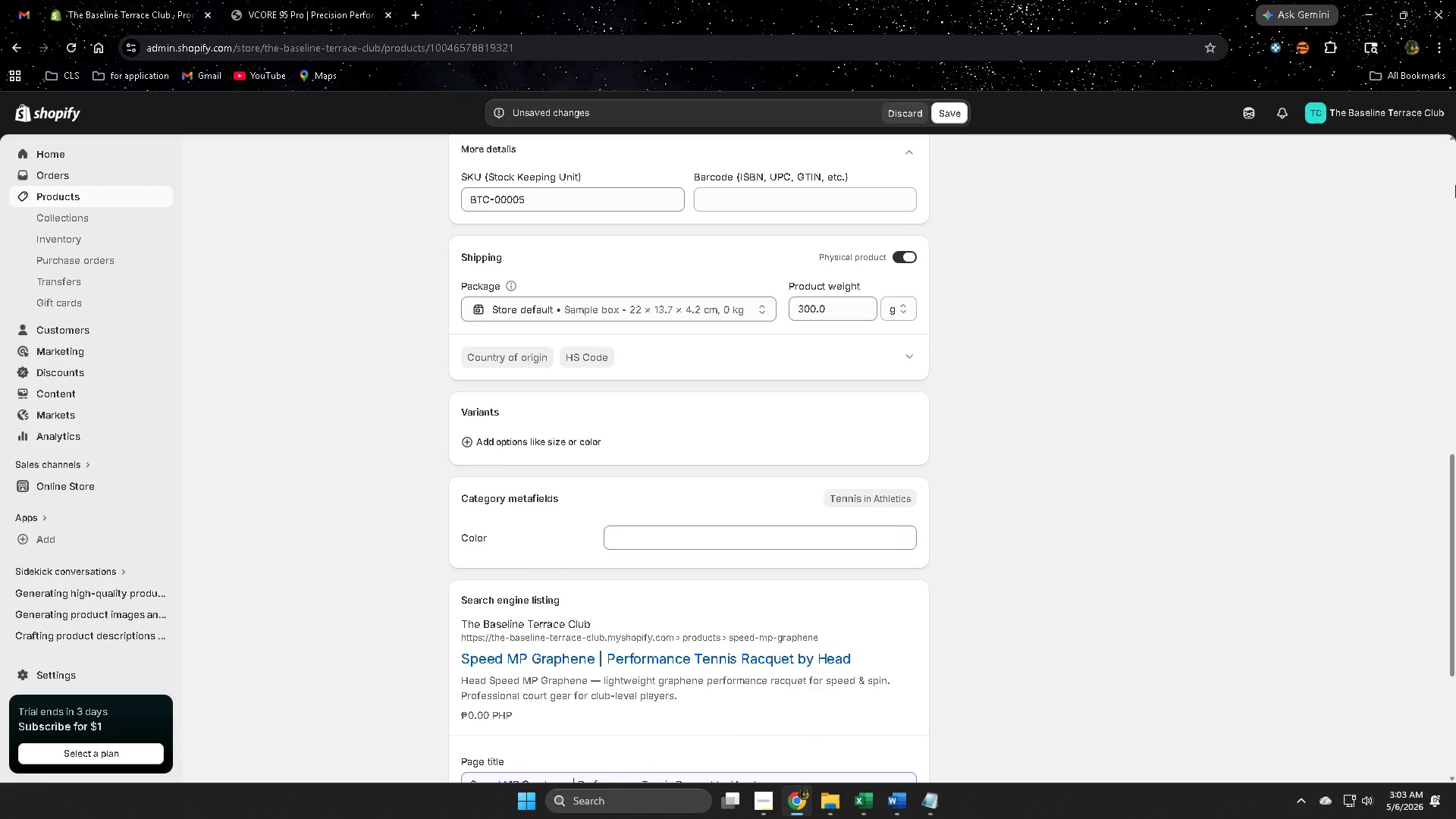 
left_click([1239, 115])
 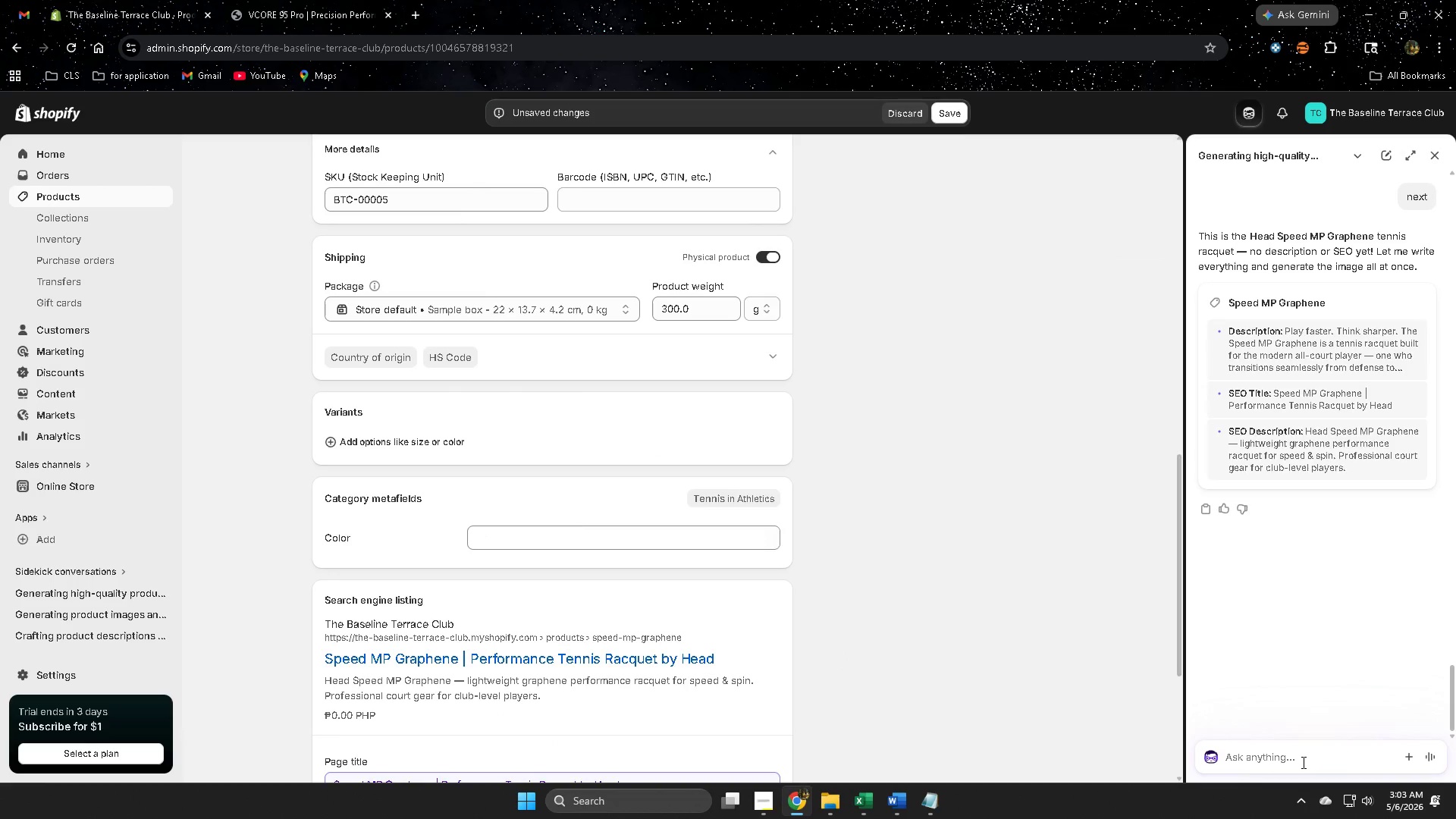 
type(image alt text)
 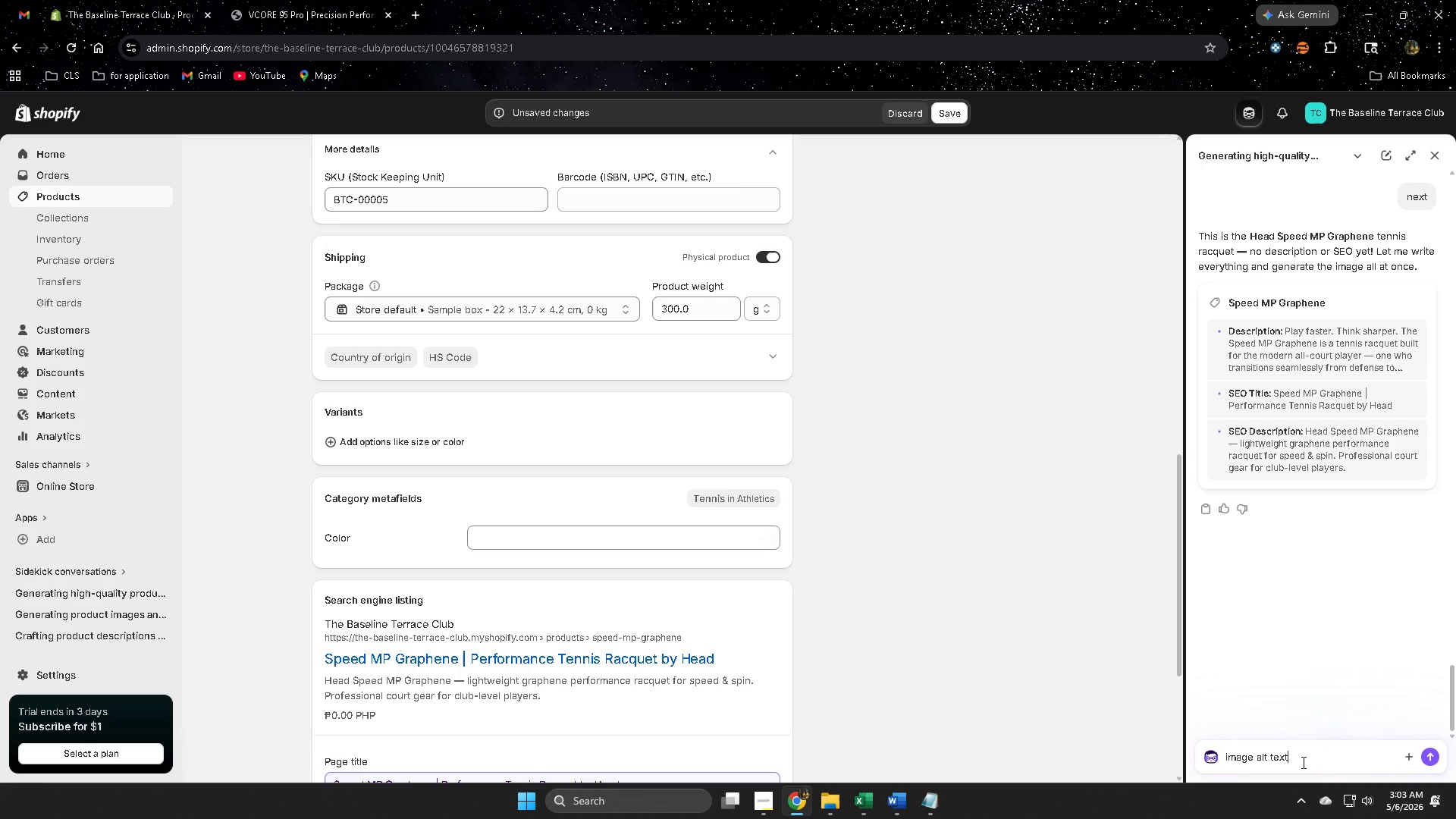 
key(Enter)
 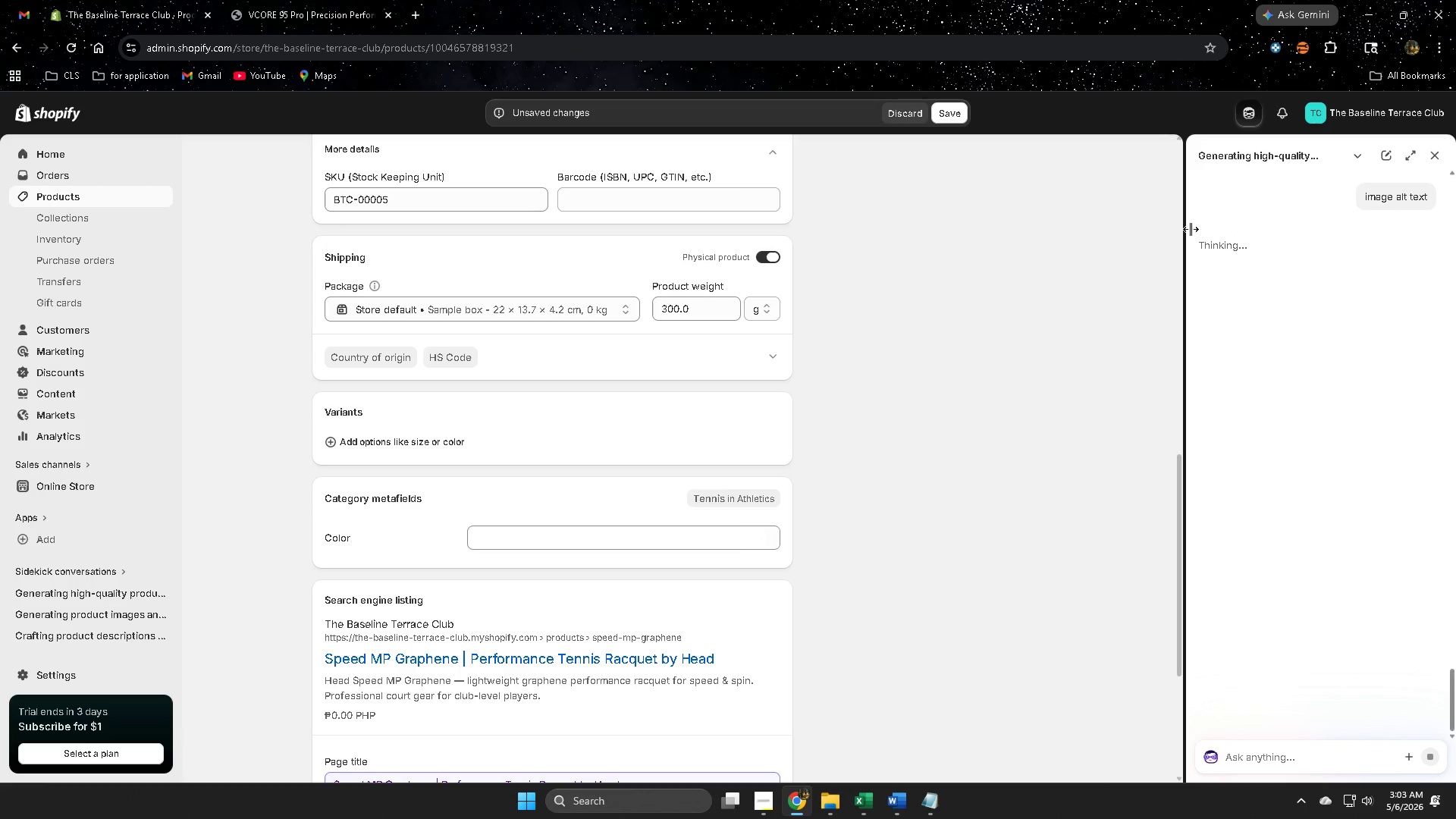 
scroll: coordinate [826, 535], scroll_direction: down, amount: 3.0
 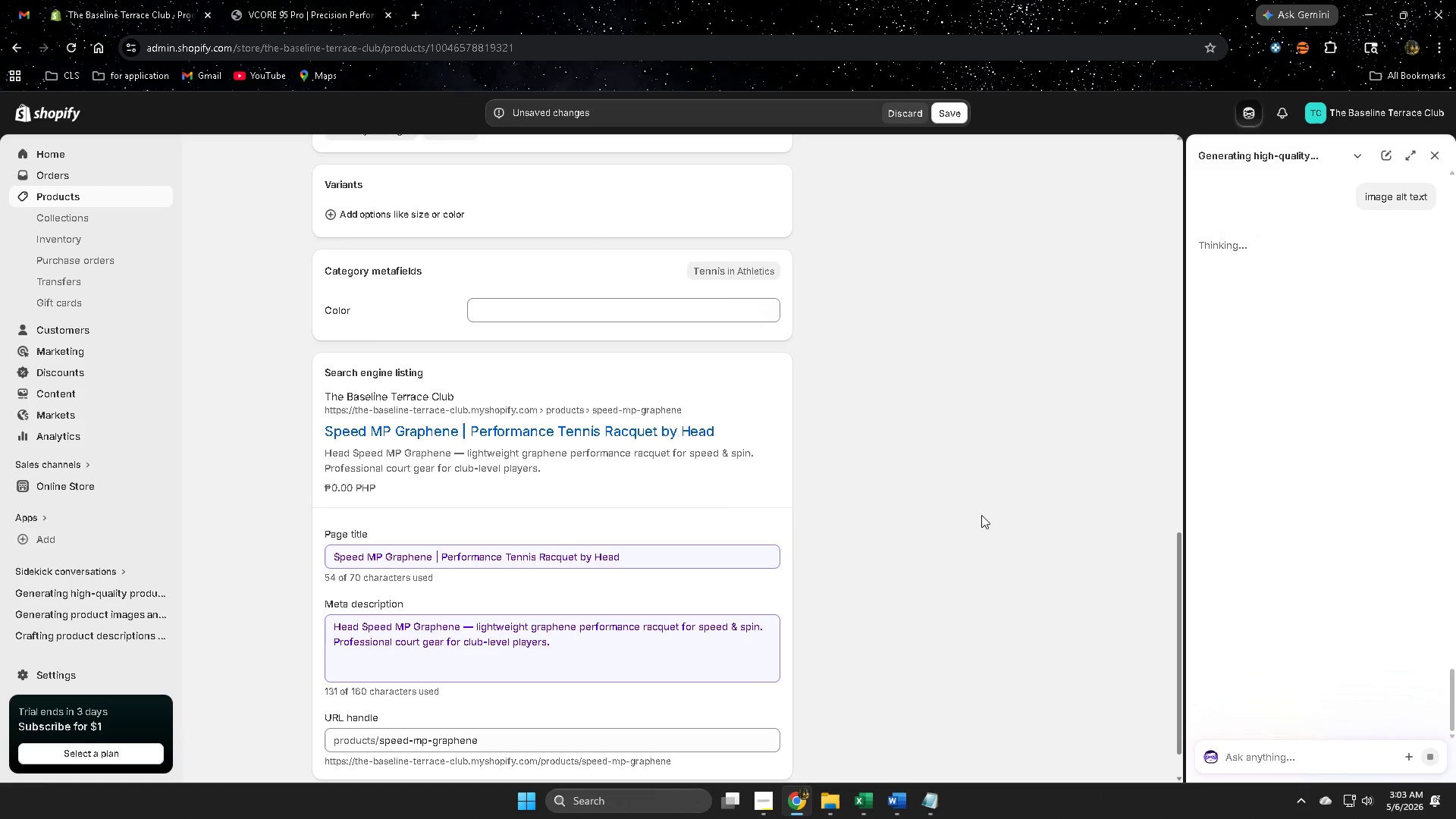 
left_click([937, 490])
 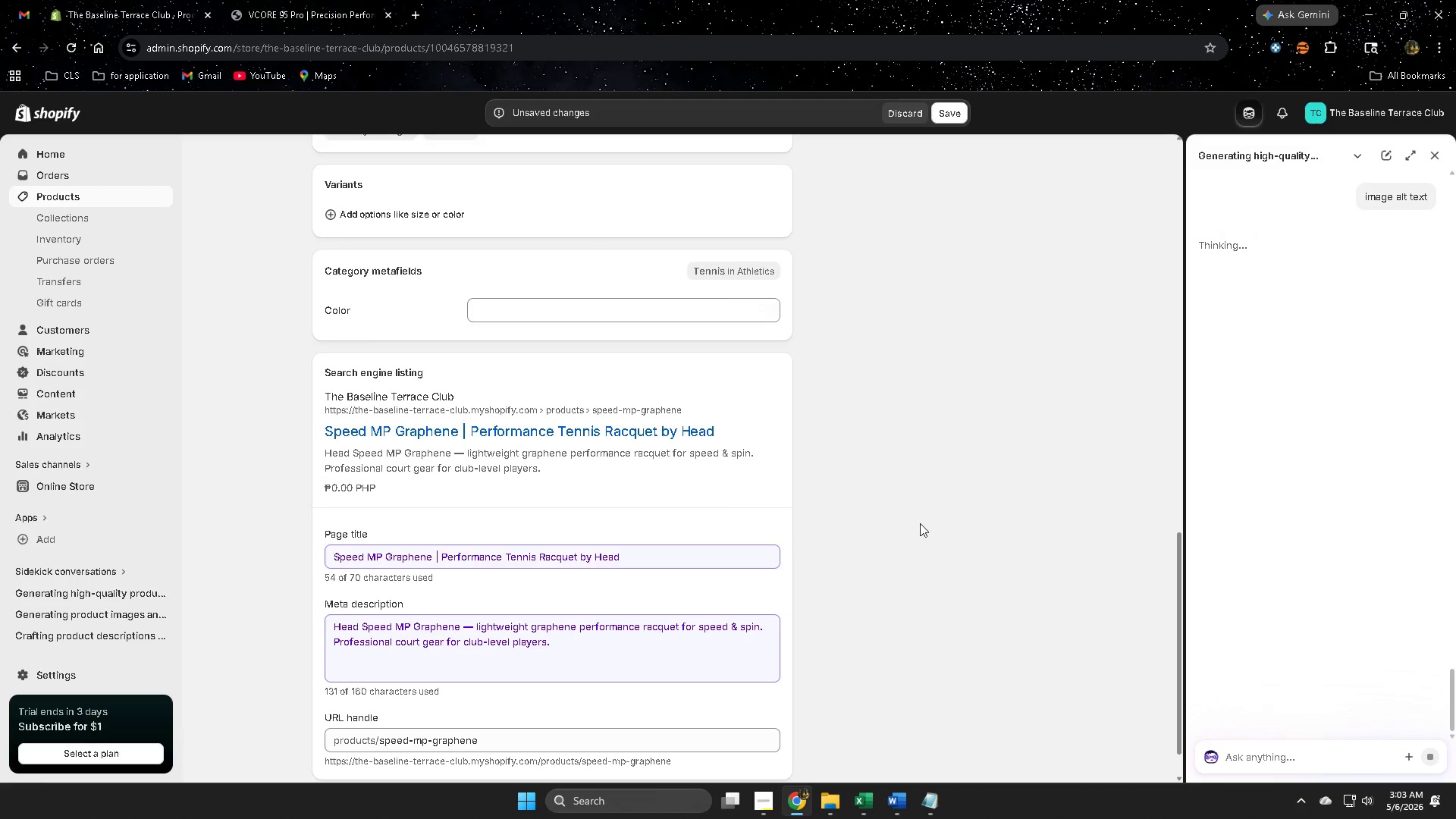 
scroll: coordinate [918, 525], scroll_direction: up, amount: 3.0
 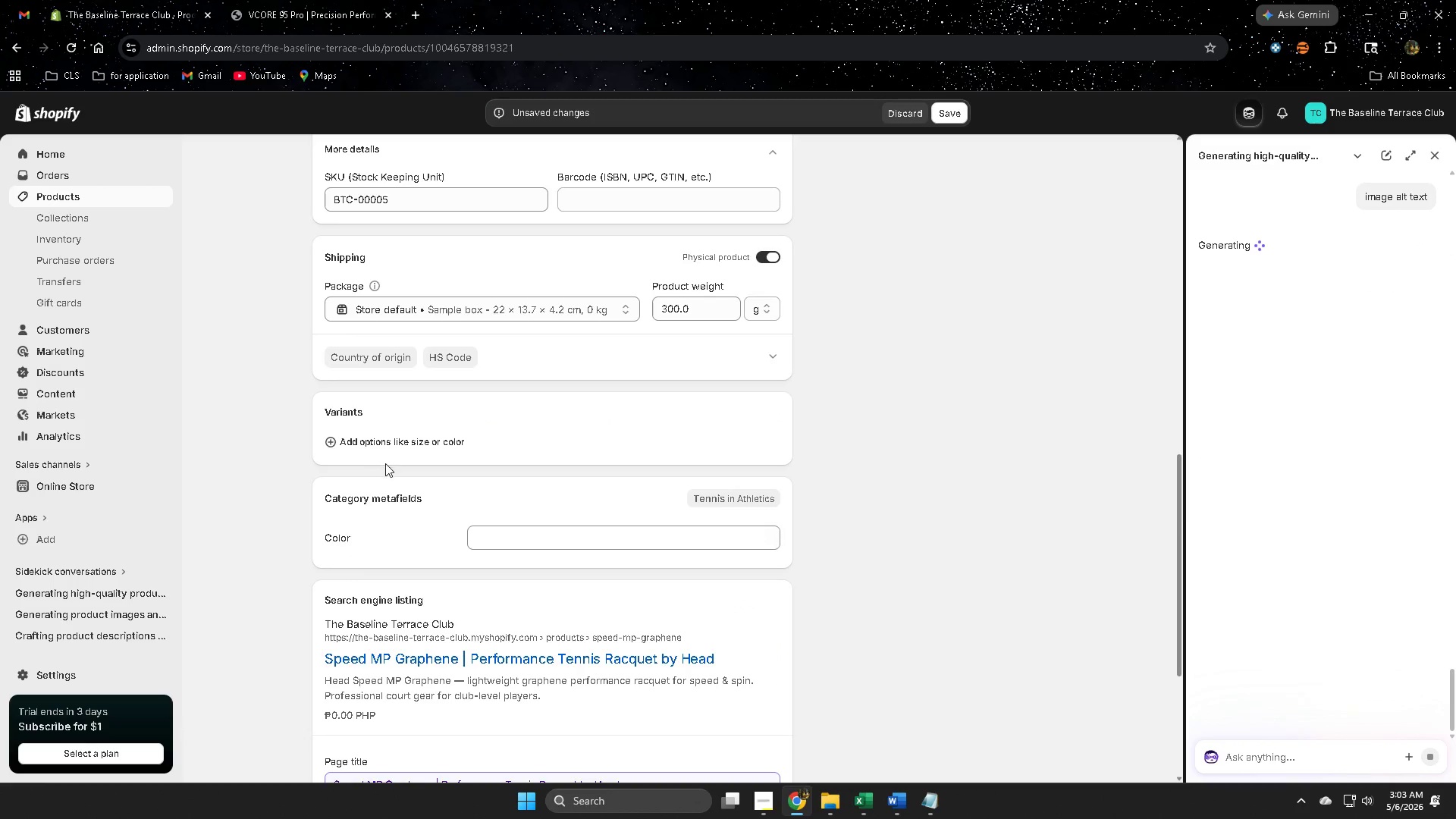 
left_click([369, 442])
 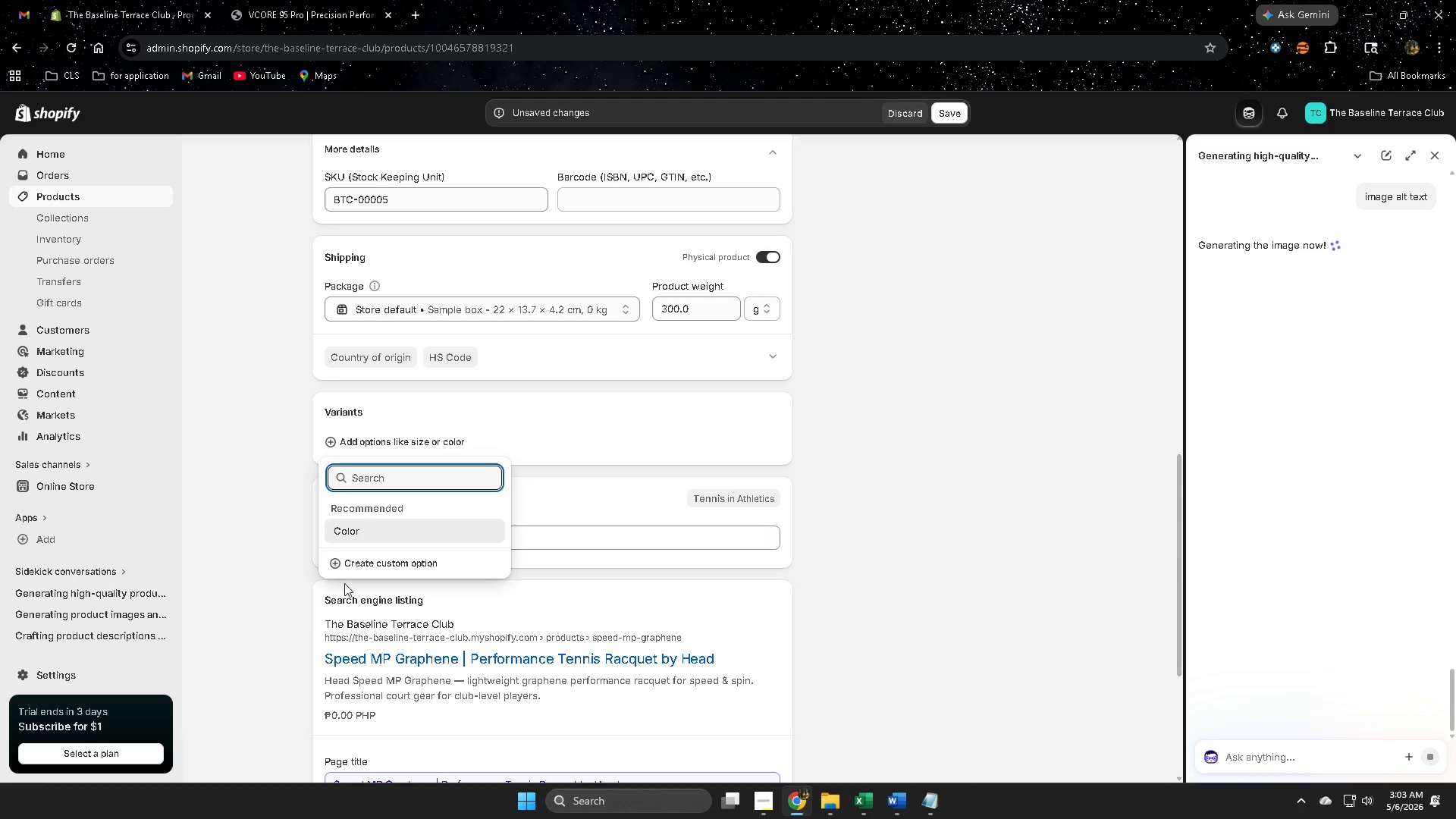 
left_click([371, 565])
 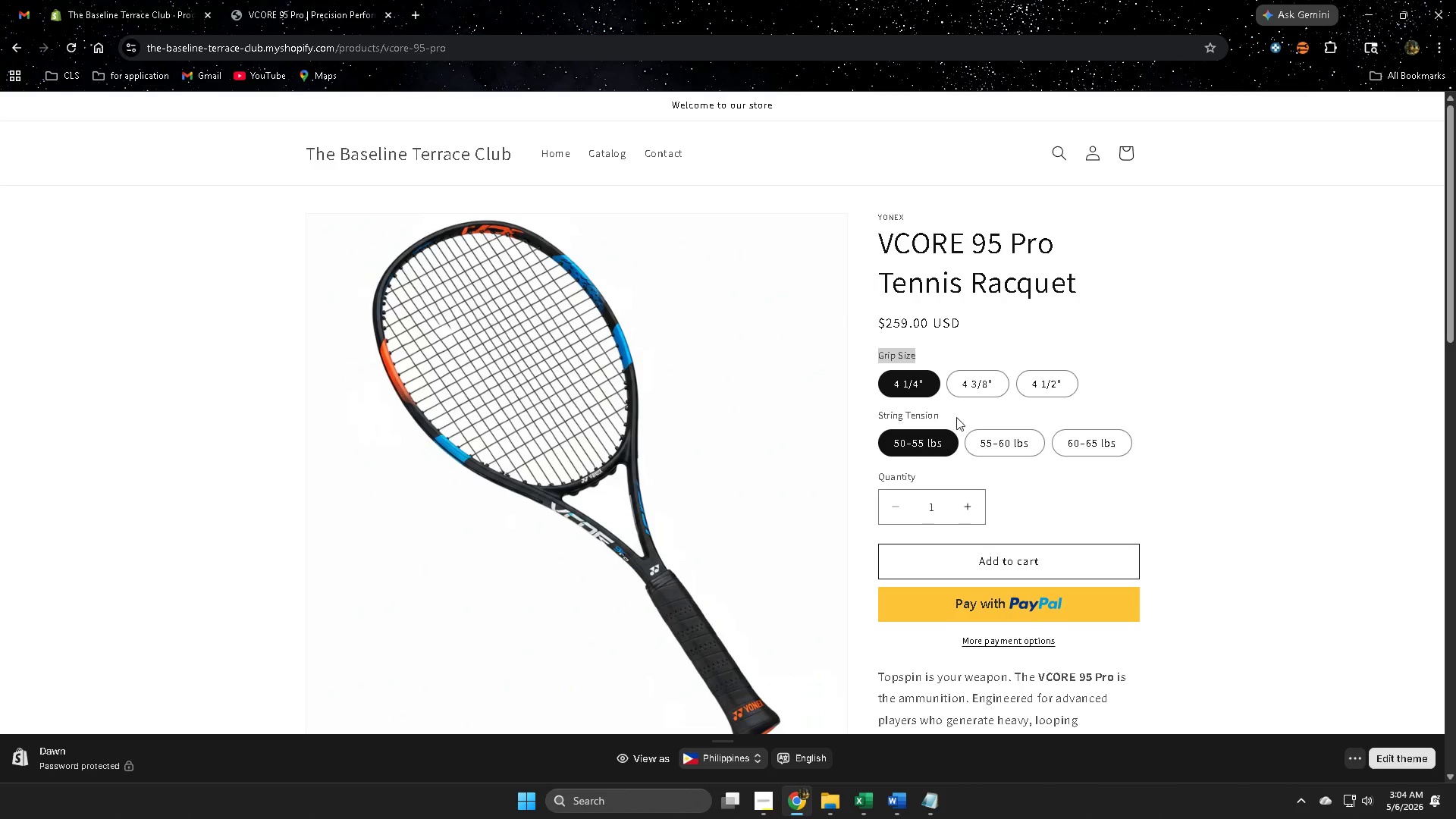 
double_click([896, 357])
 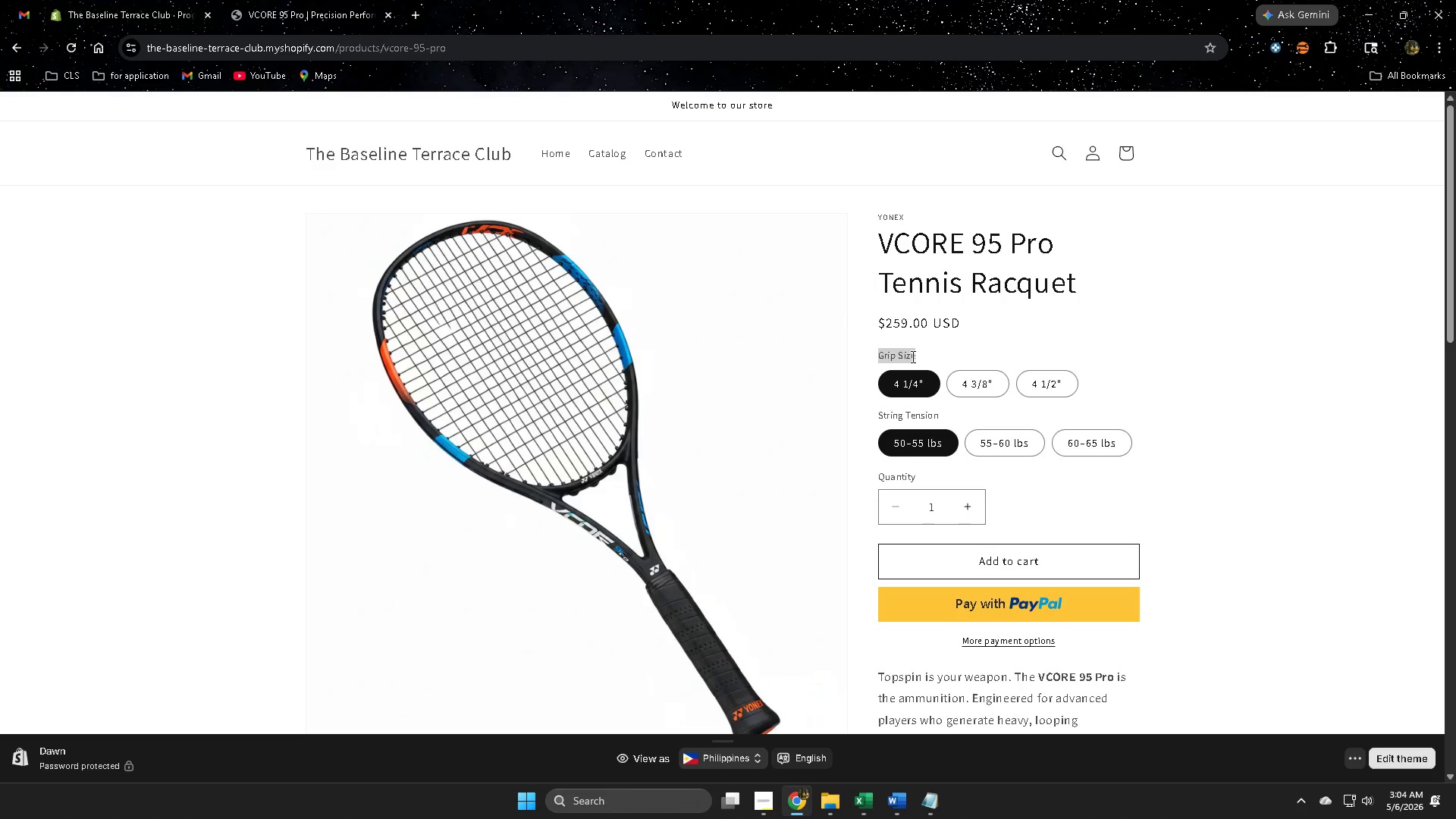 
key(Control+ControlLeft)
 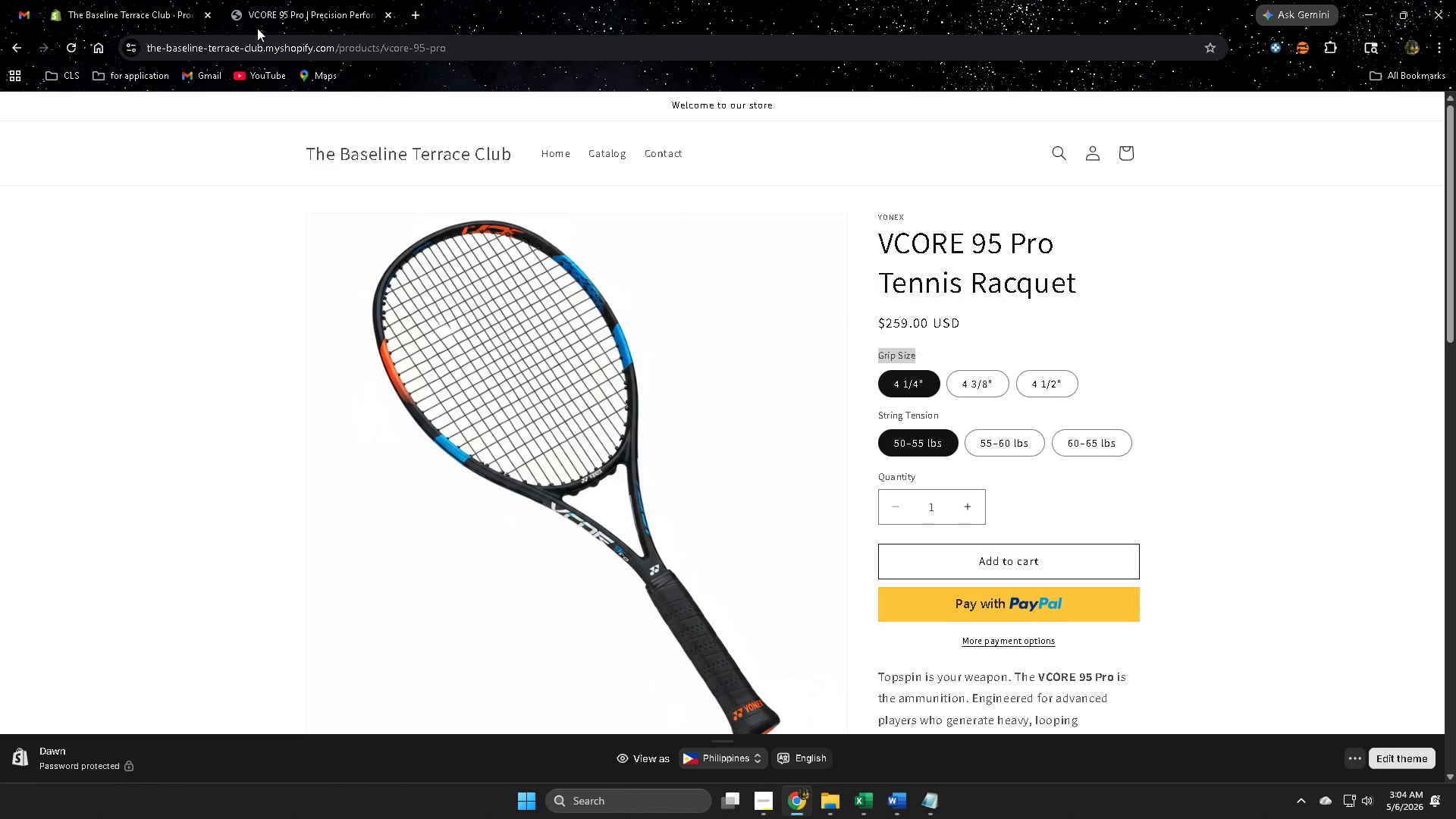 
key(Control+C)
 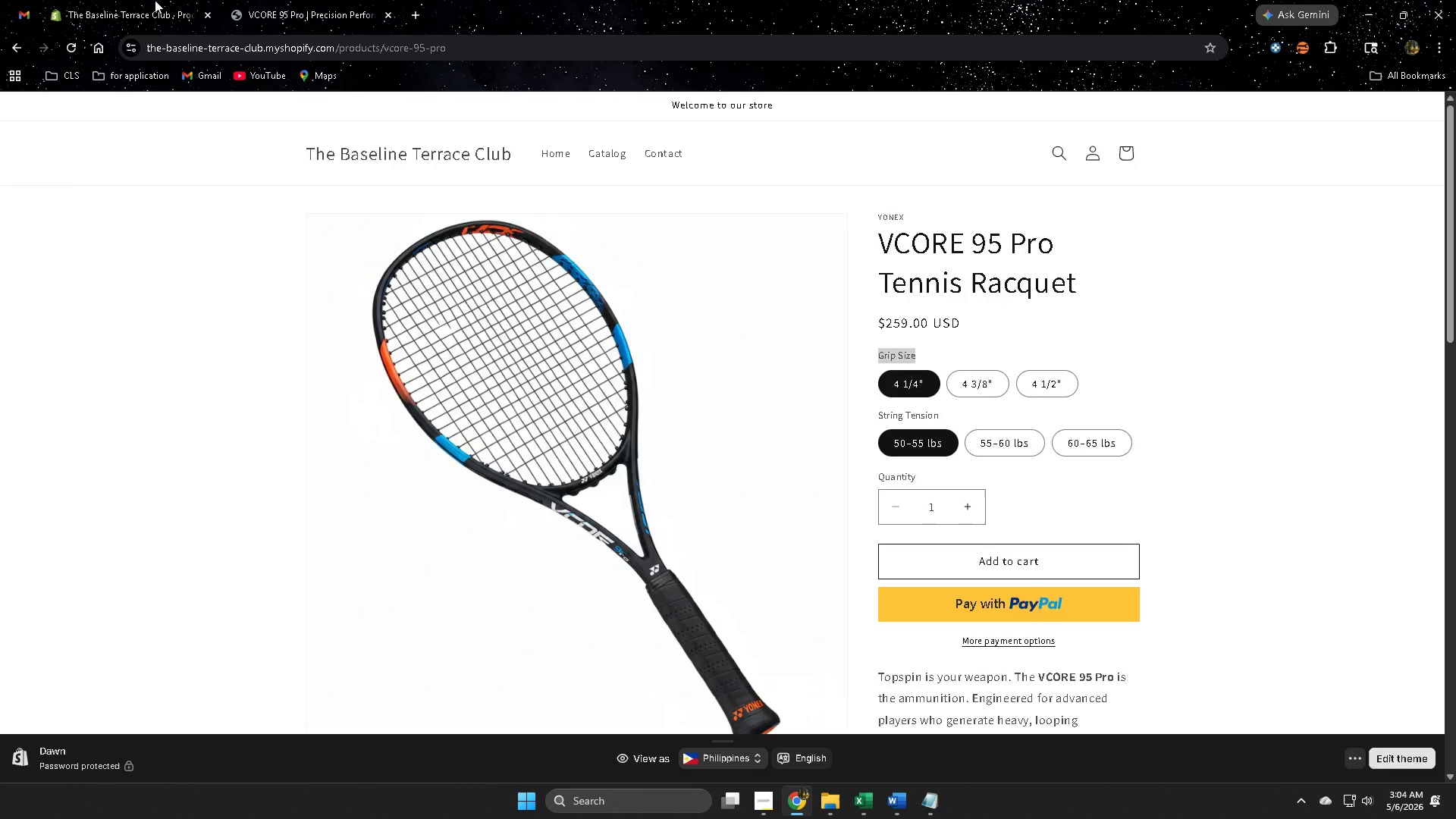 
left_click([143, 0])
 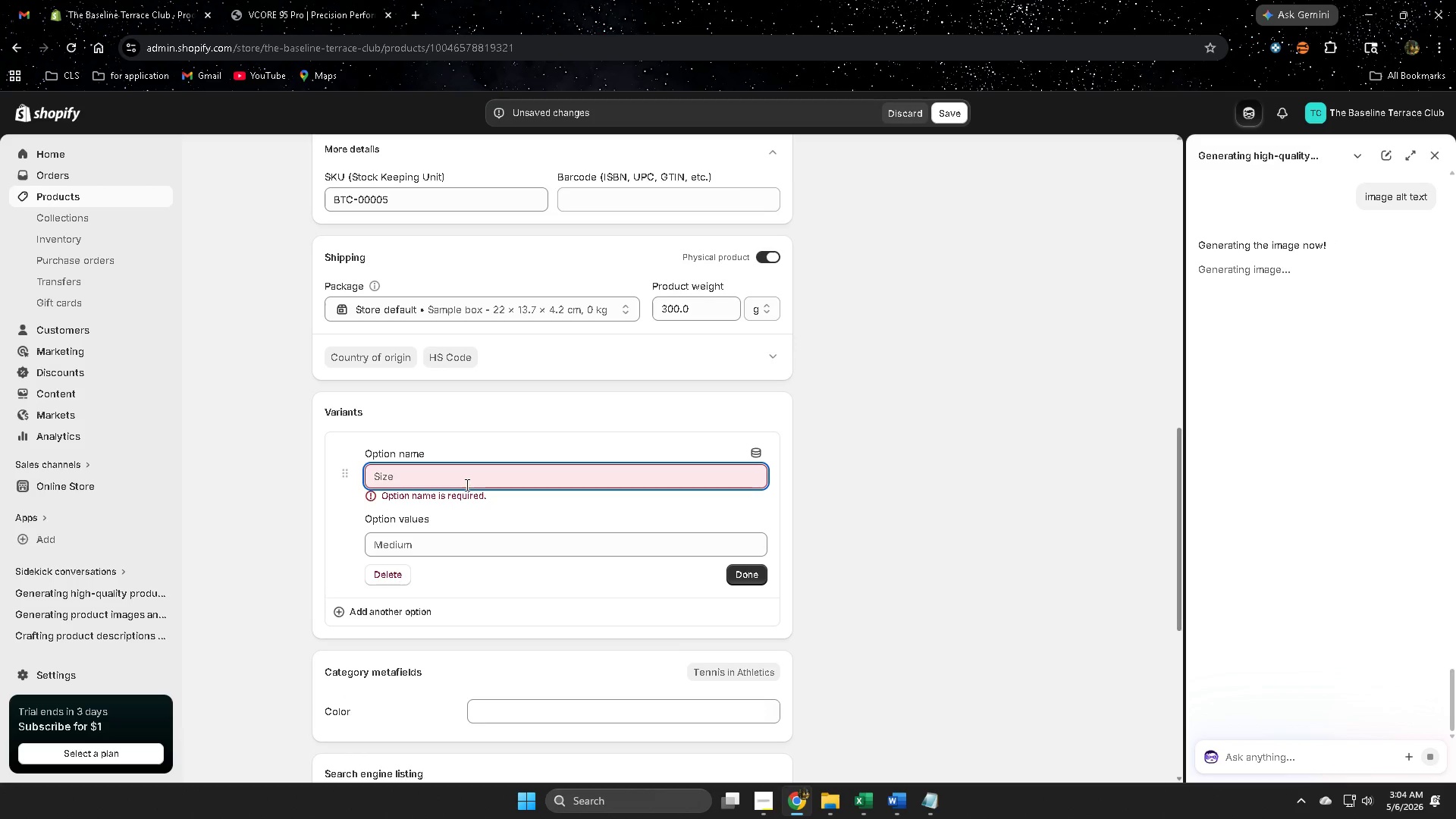 
key(Control+ControlLeft)
 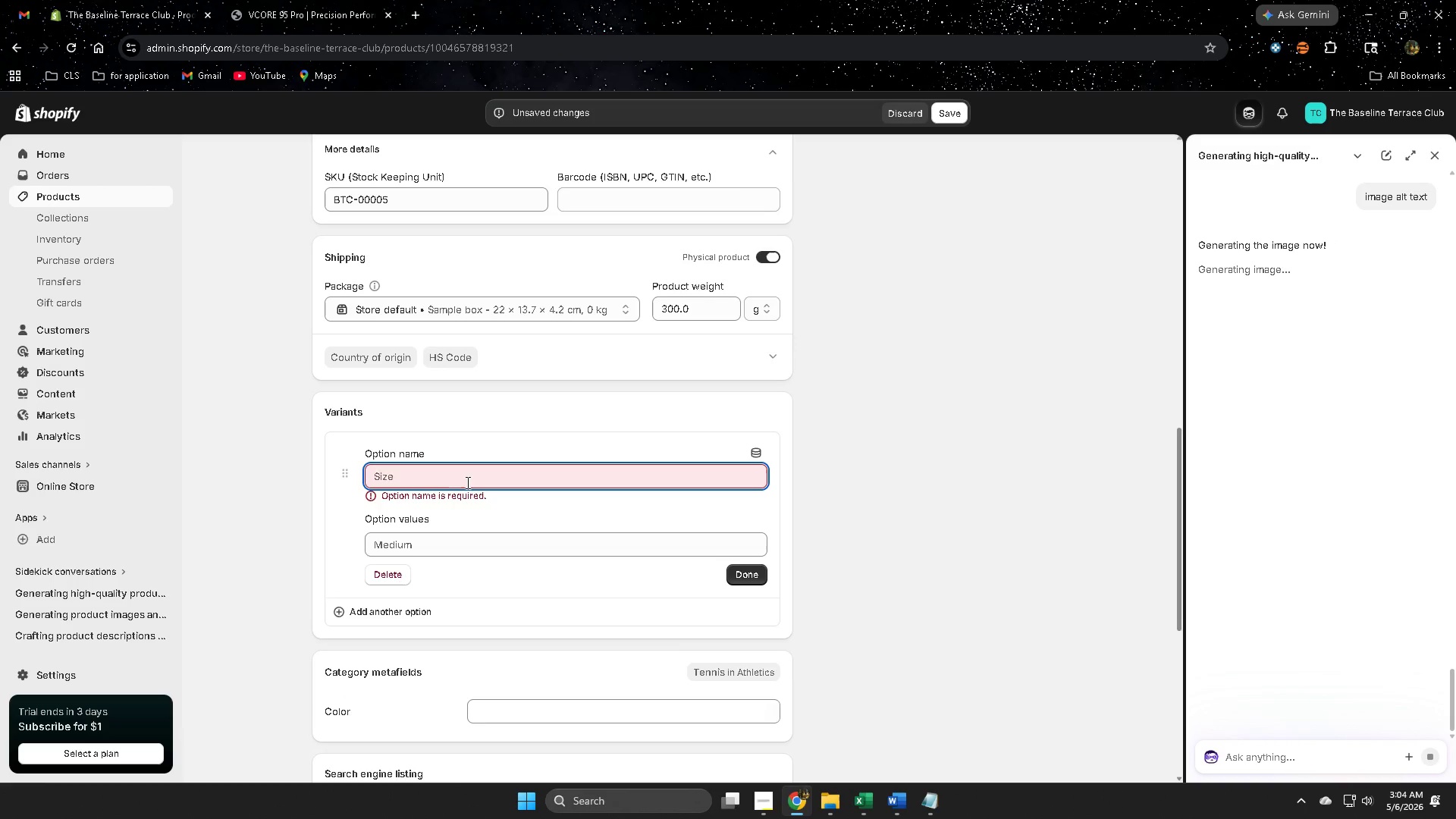 
key(Control+V)
 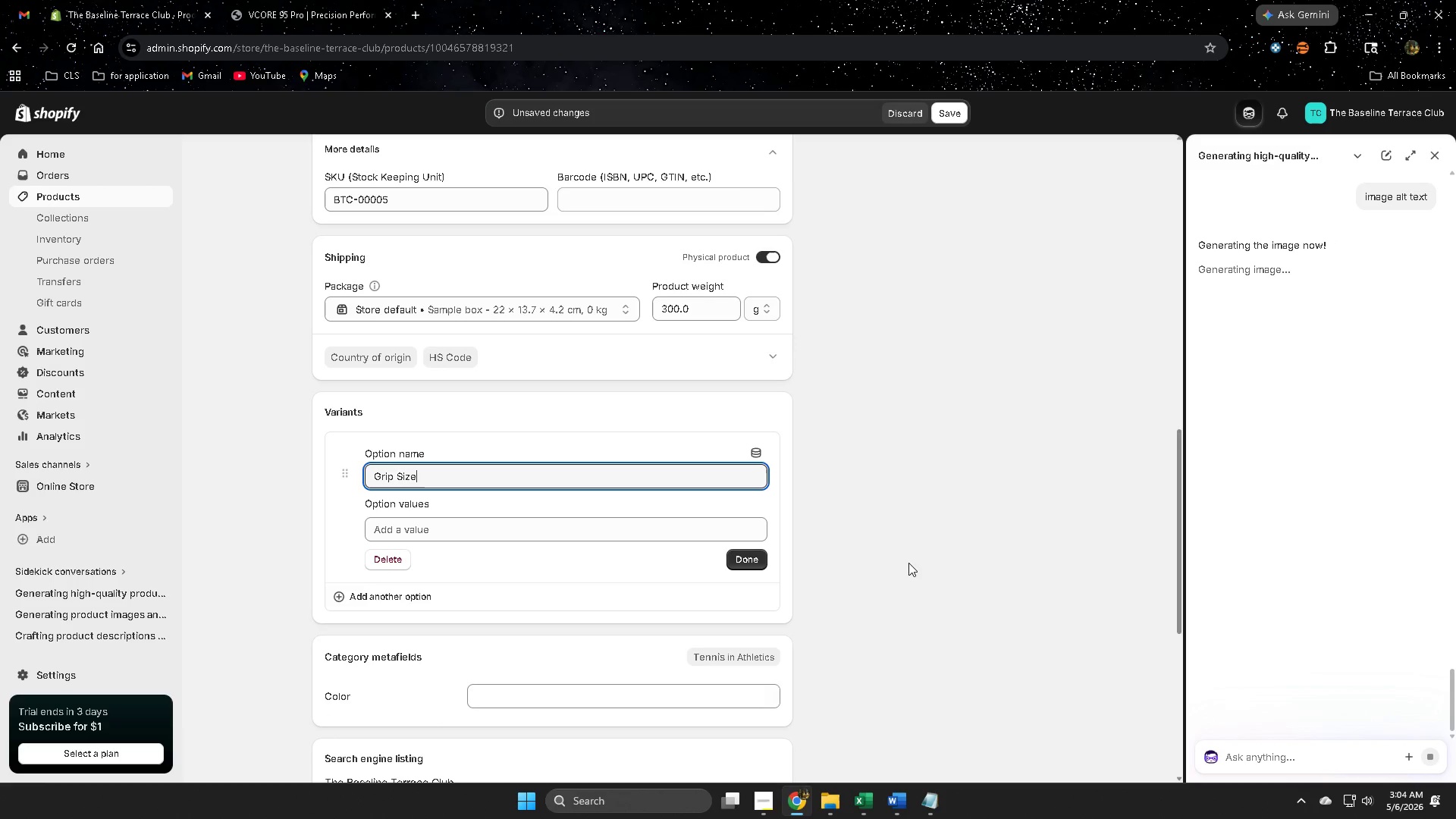 
left_click([908, 563])
 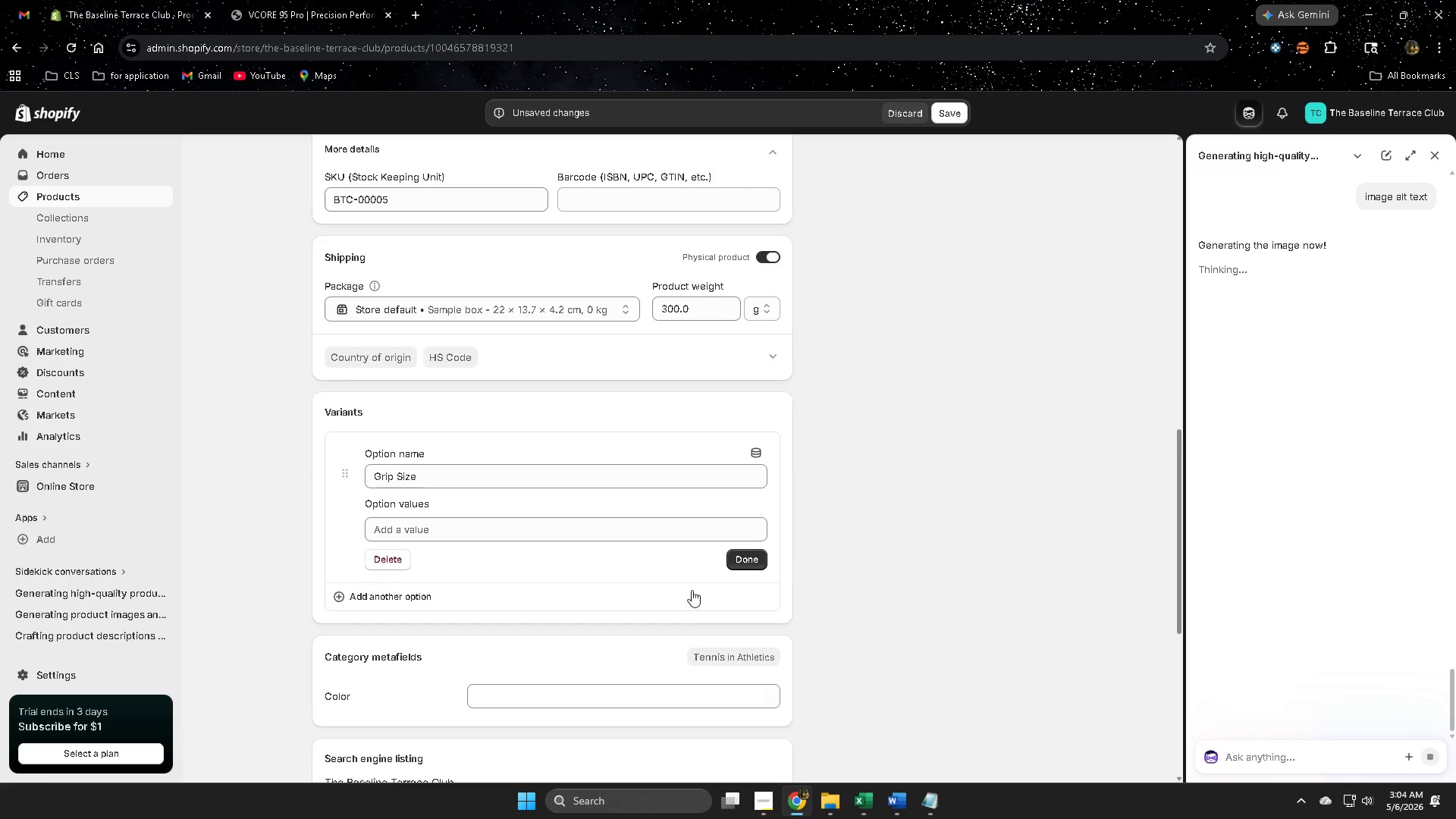 
scroll: coordinate [905, 587], scroll_direction: up, amount: 13.0
 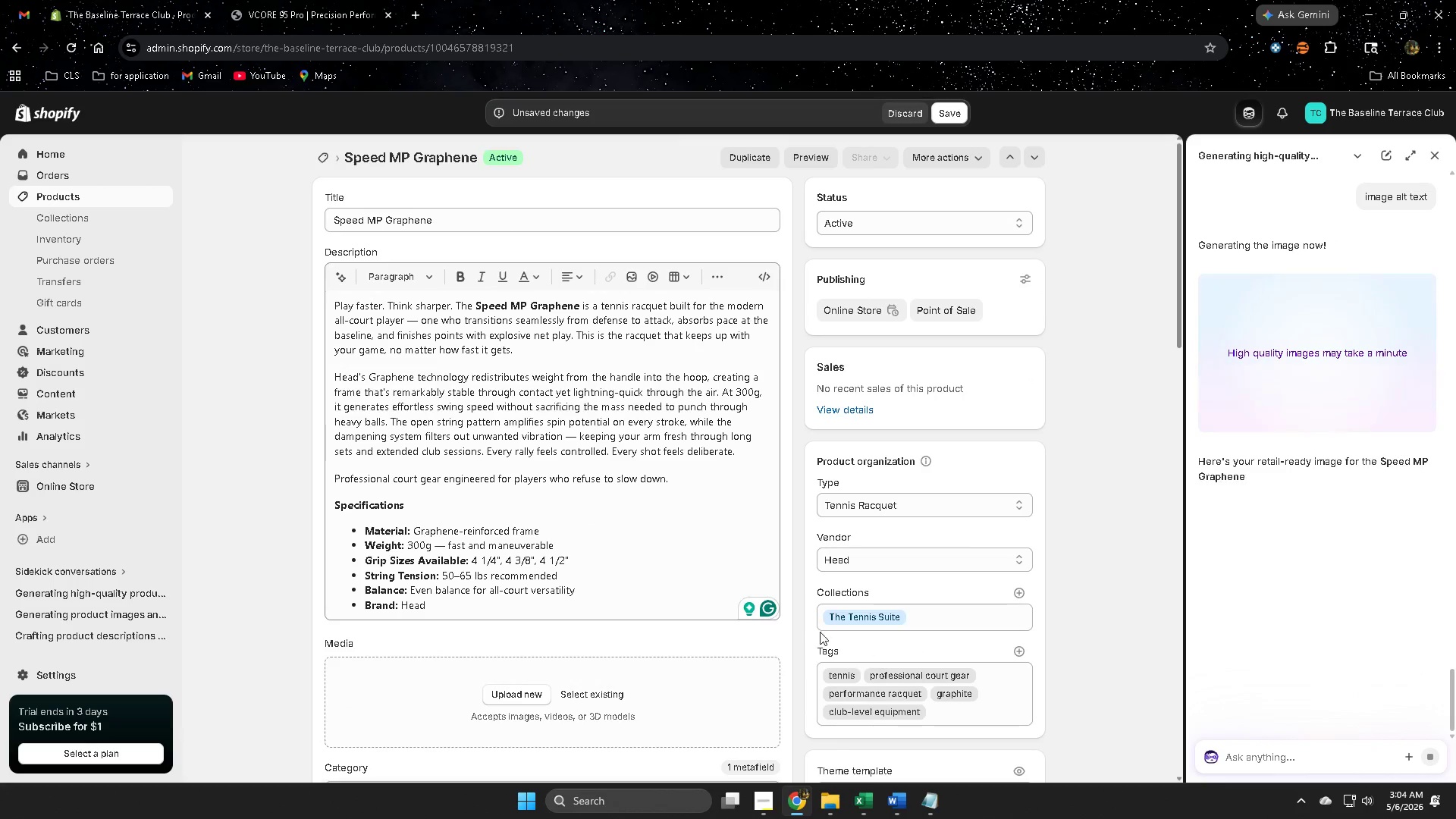 
scroll: coordinate [940, 676], scroll_direction: down, amount: 3.0
 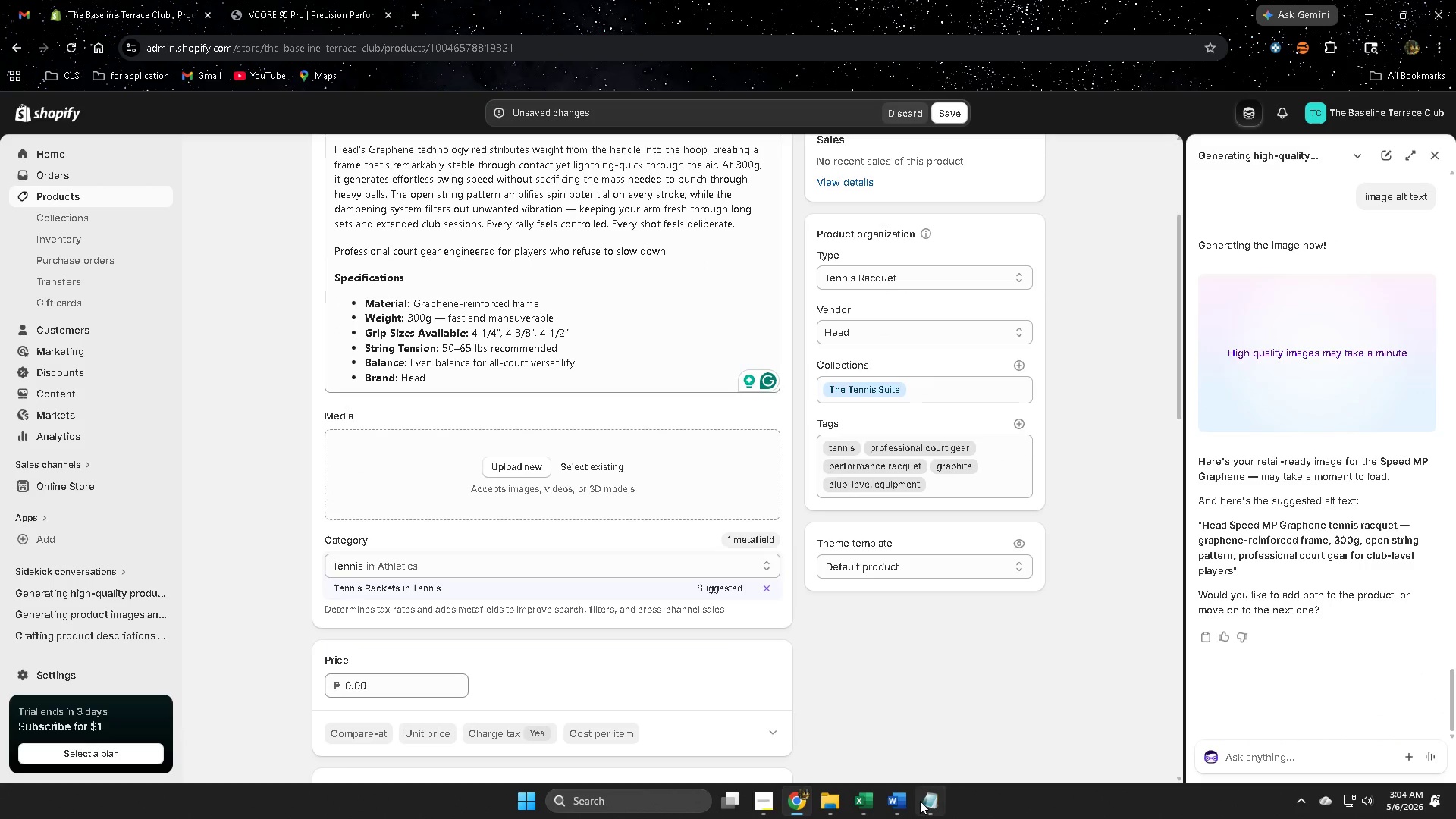 
left_click([907, 801])
 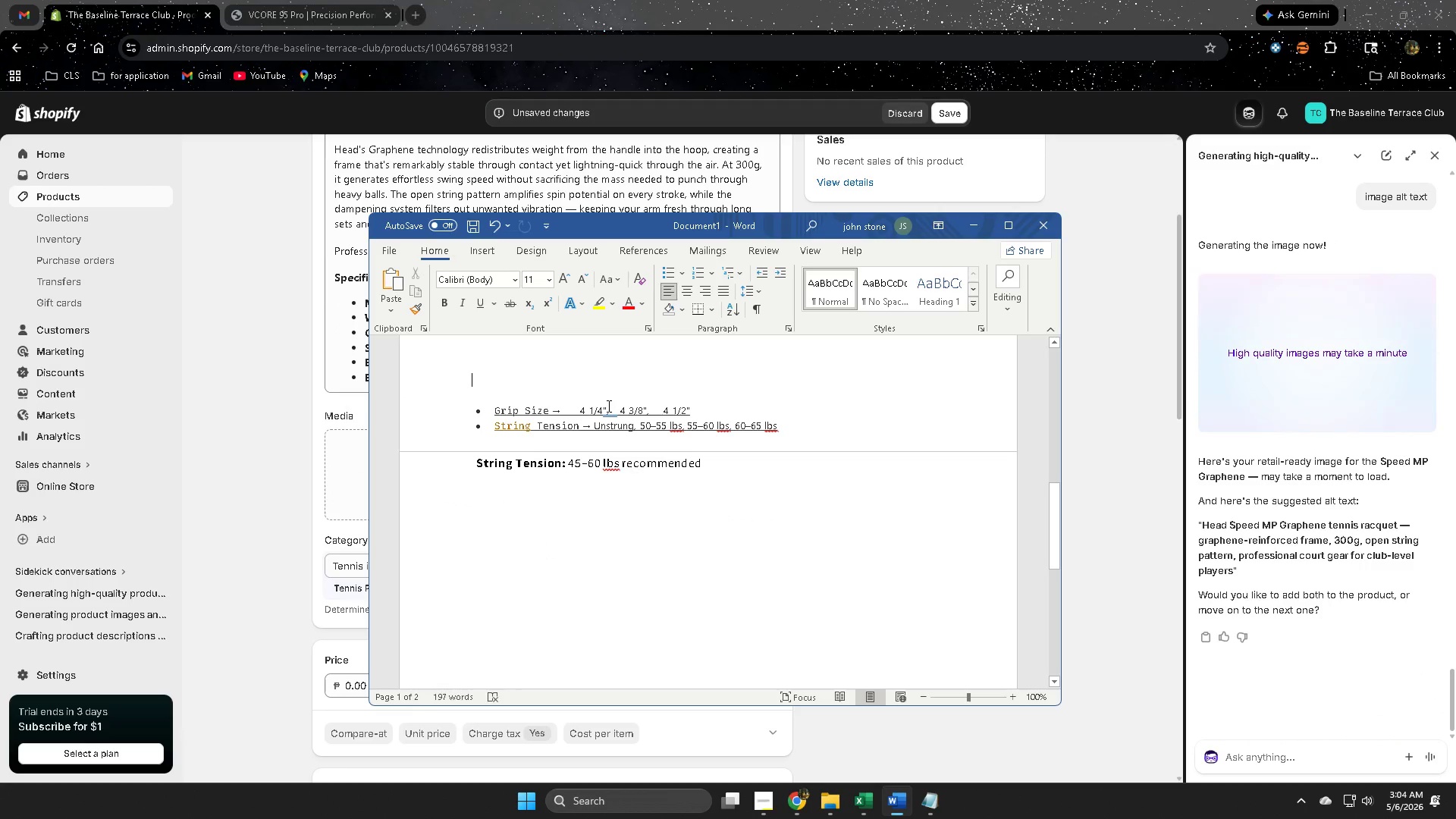 
left_click_drag(start_coordinate=[607, 406], to_coordinate=[585, 410])
 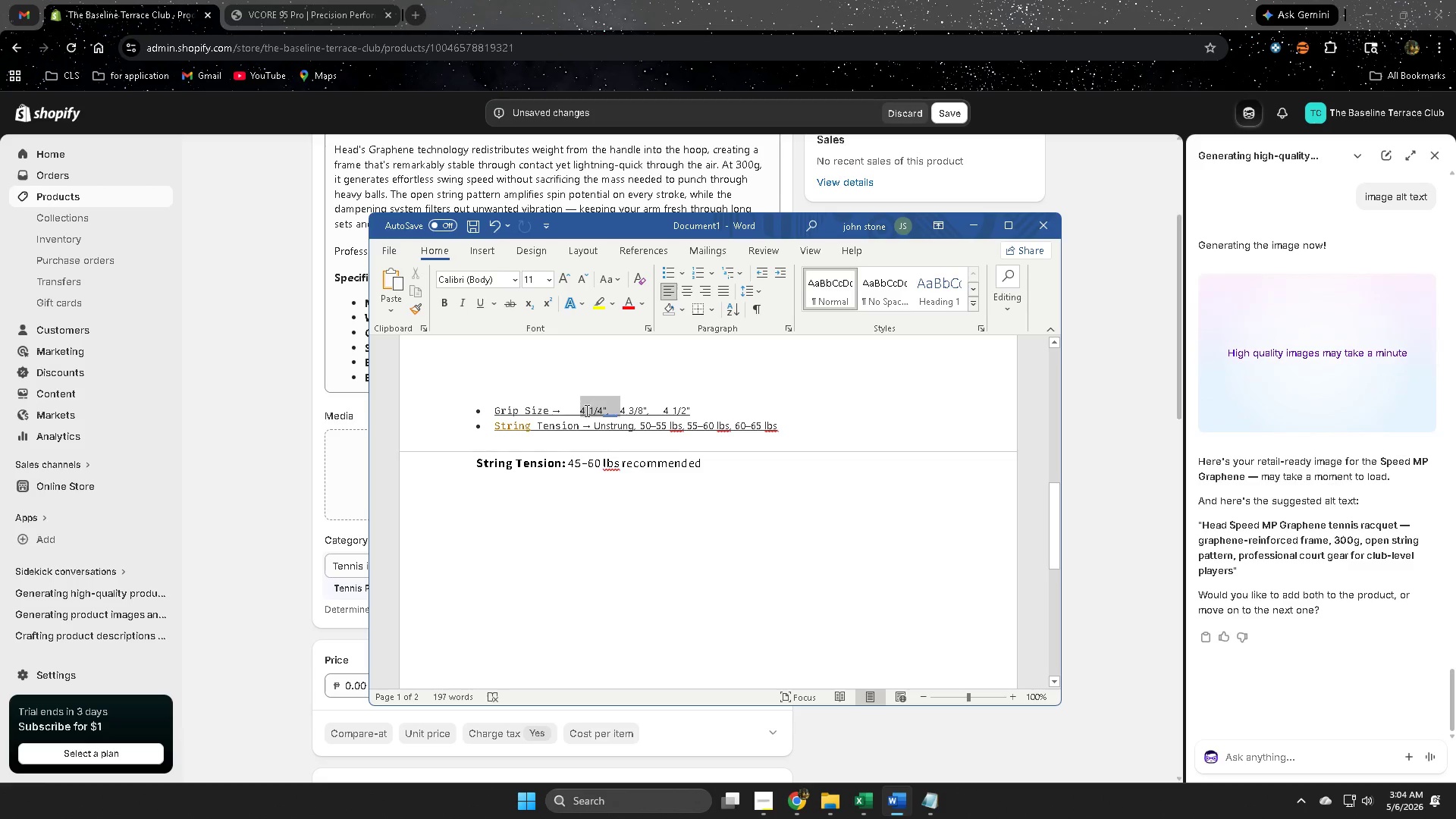 
key(Control+ControlLeft)
 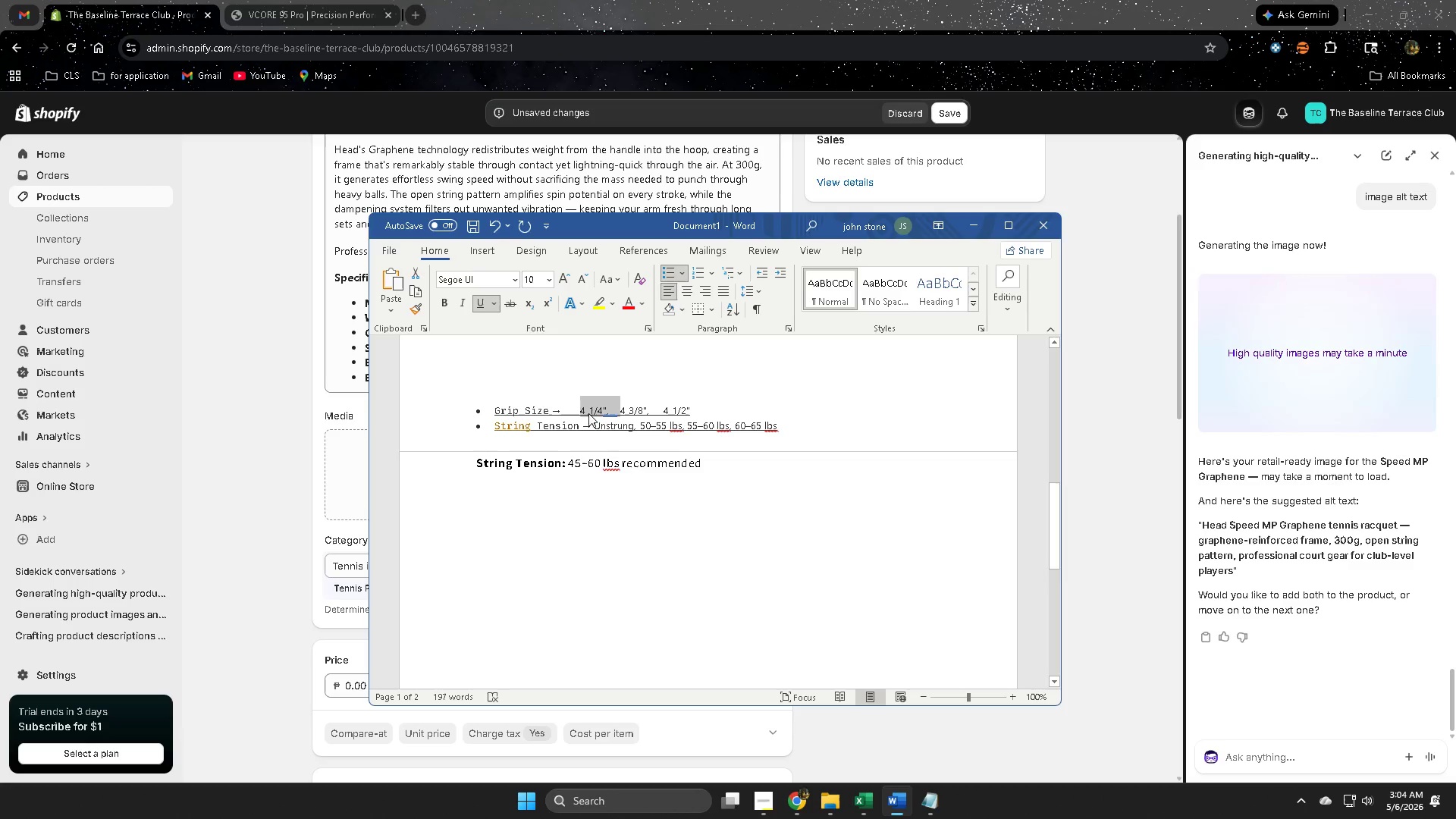 
key(Control+C)
 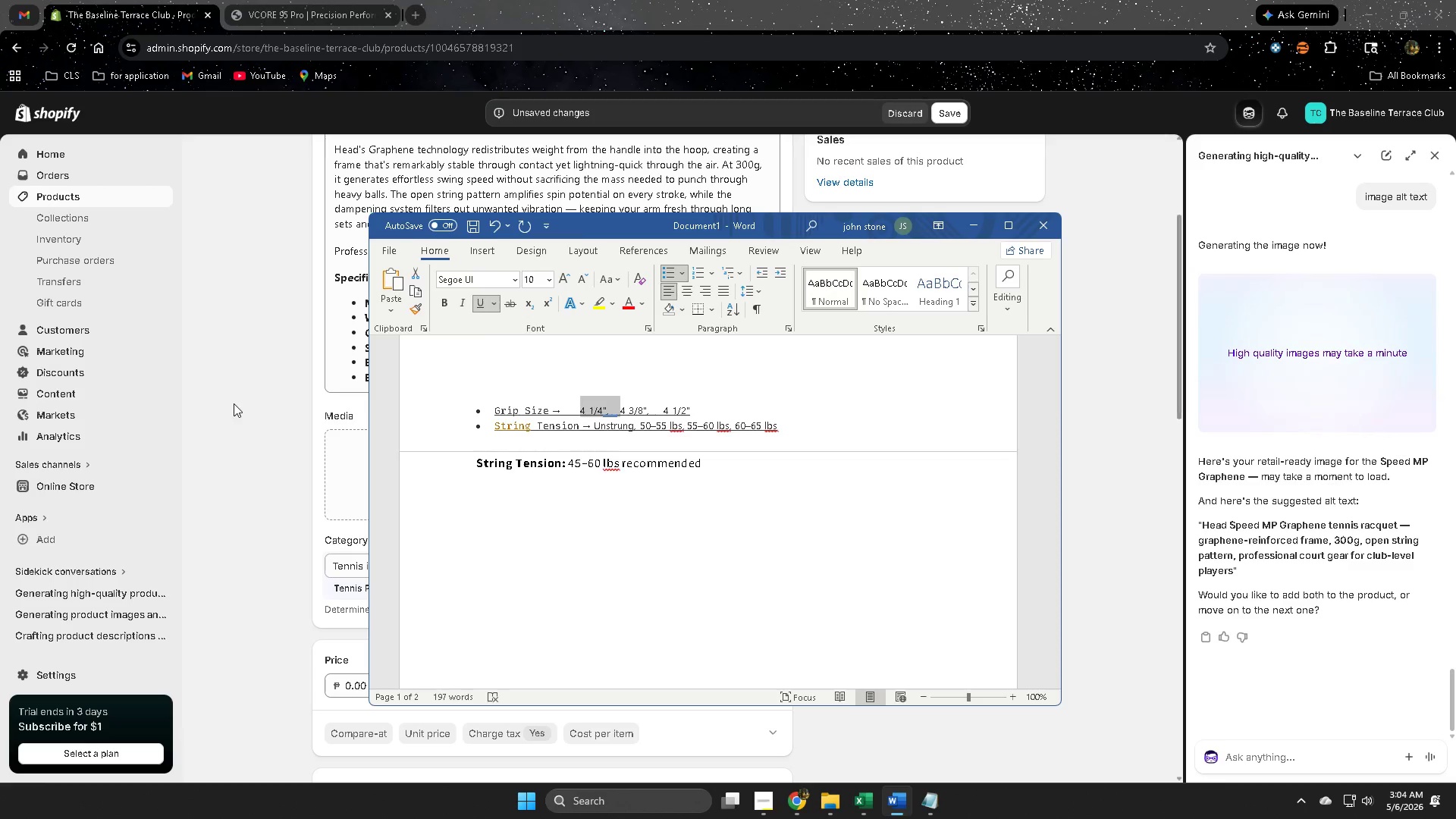 
left_click([233, 403])
 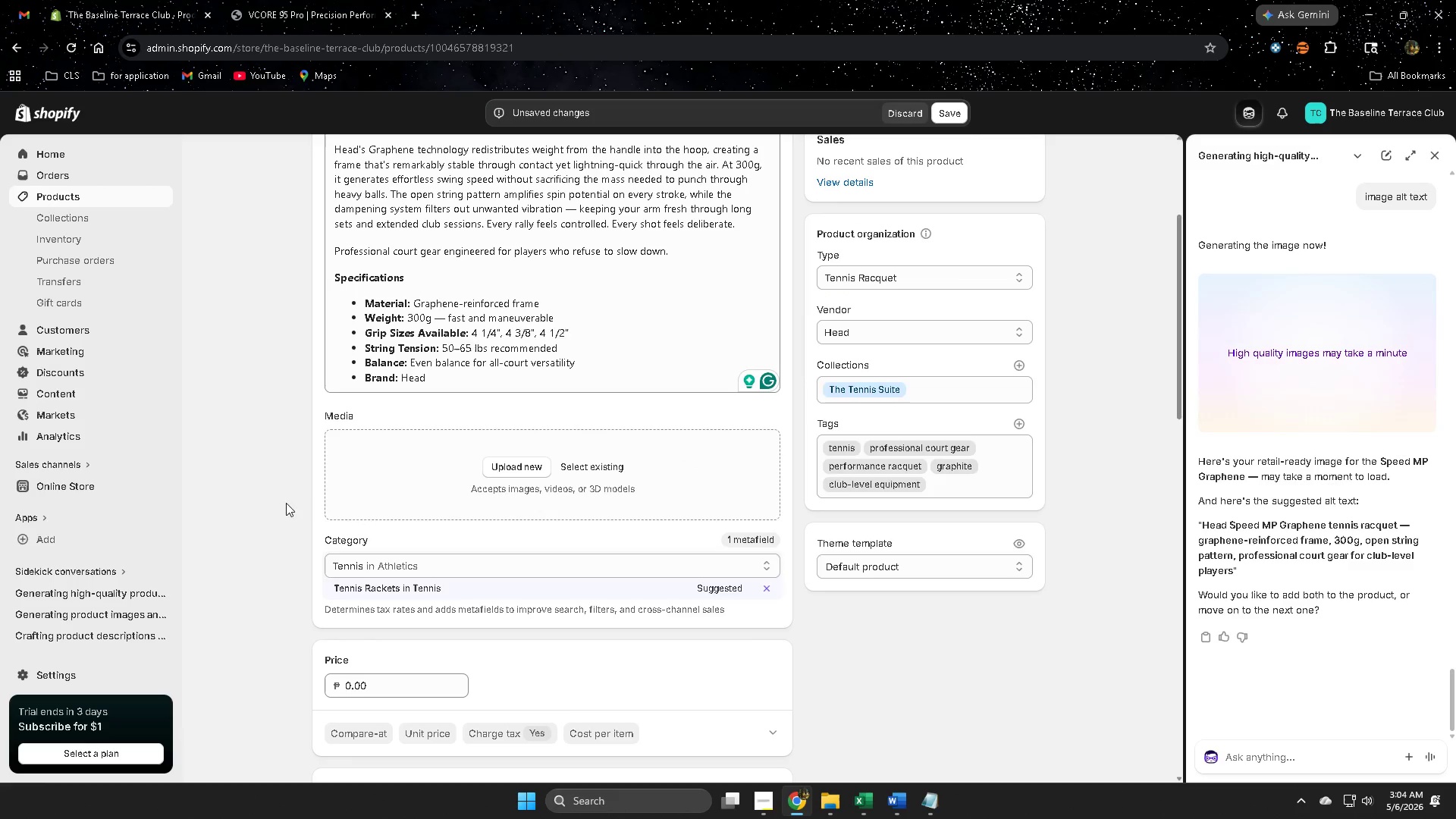 
scroll: coordinate [441, 645], scroll_direction: down, amount: 8.0
 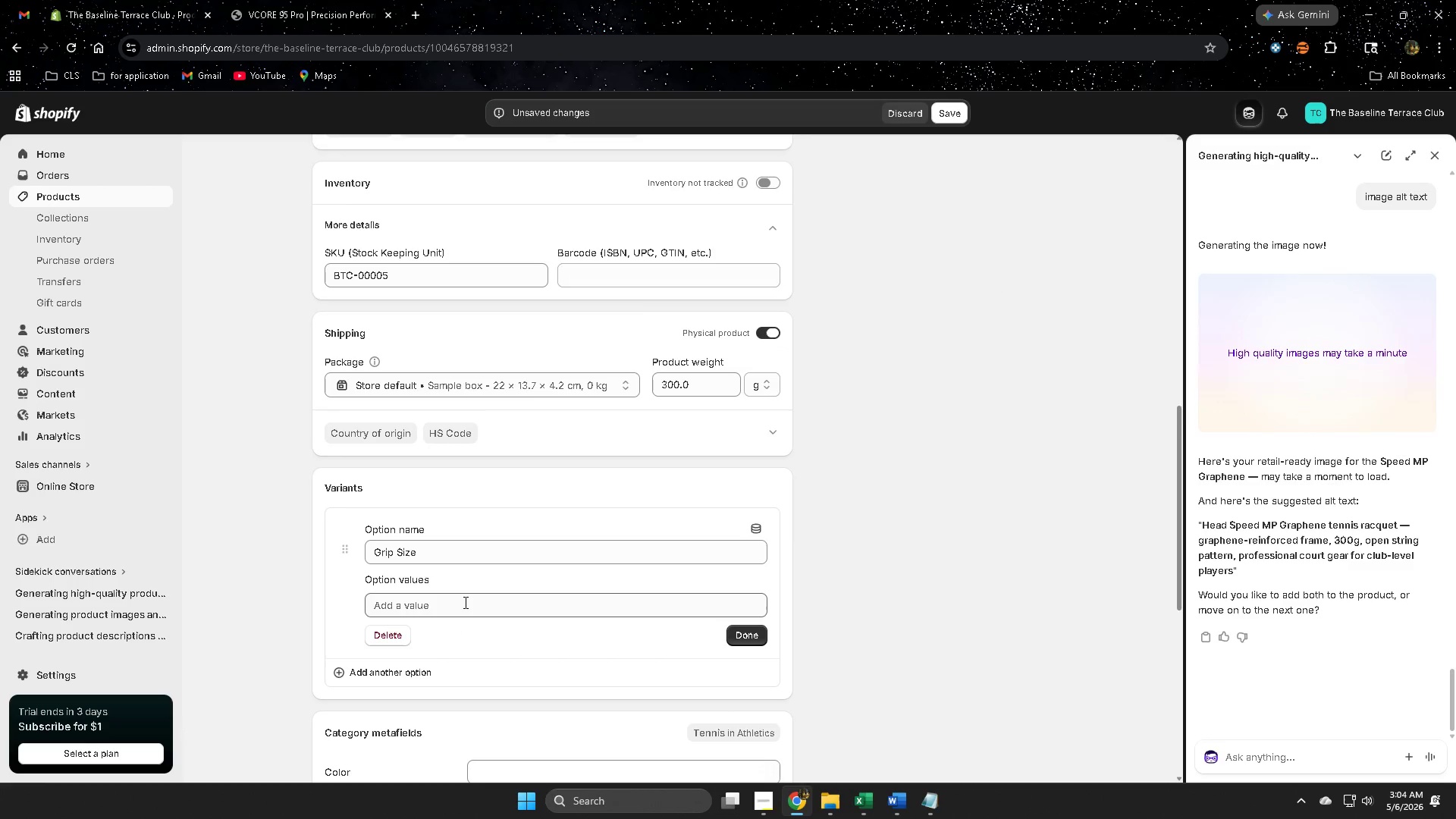 
left_click([464, 602])
 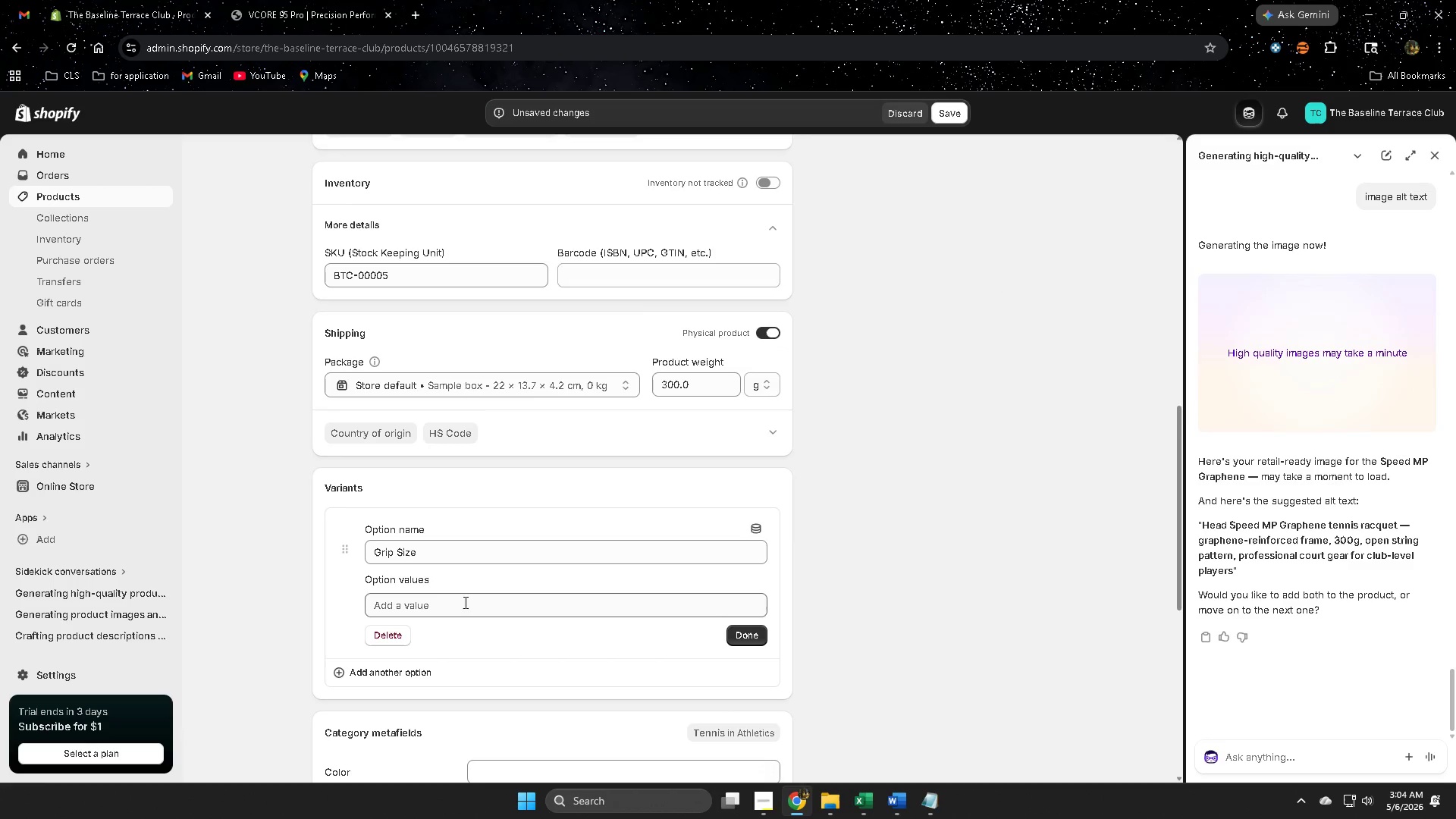 
key(Control+ControlLeft)
 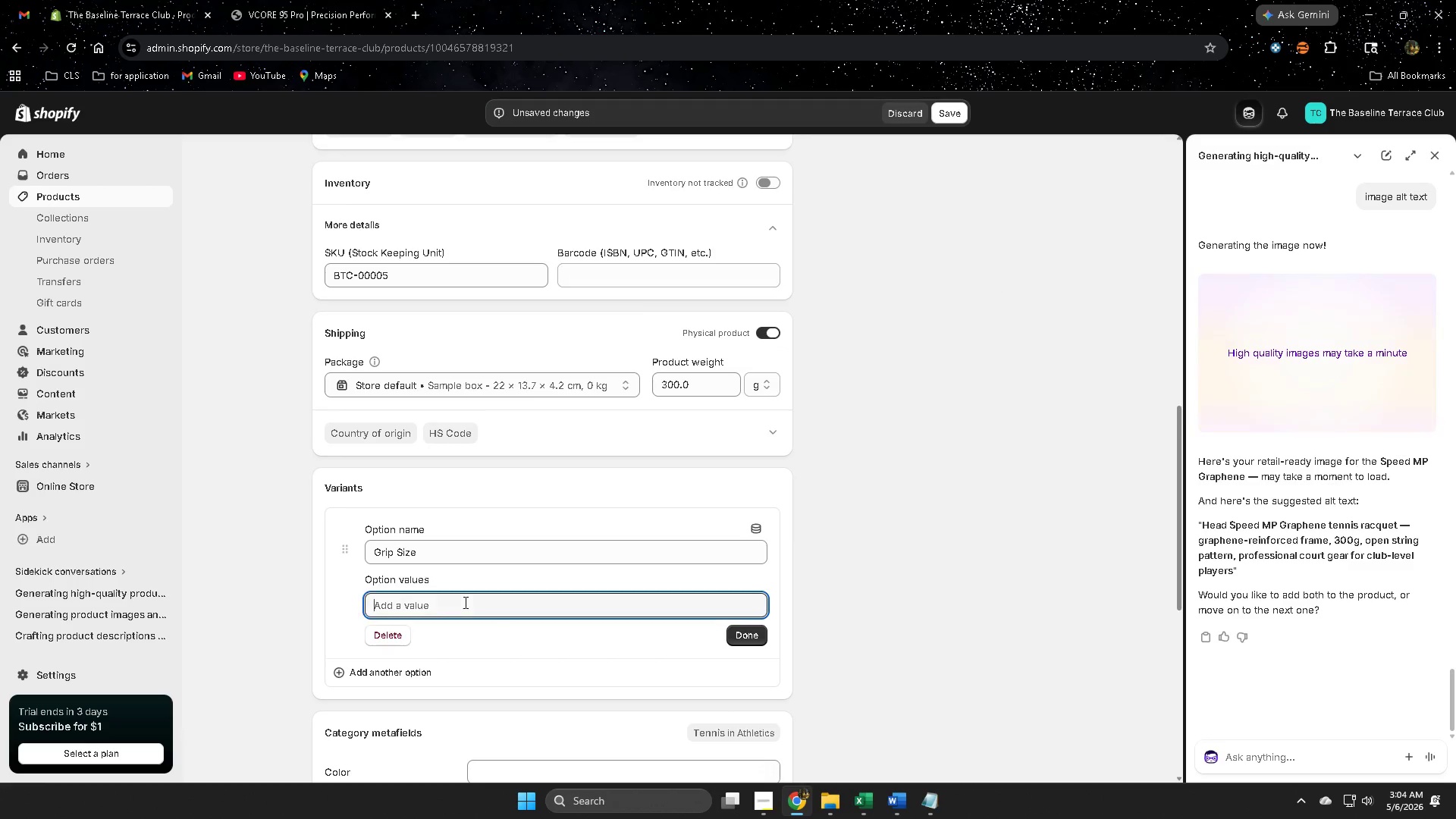 
key(Control+V)
 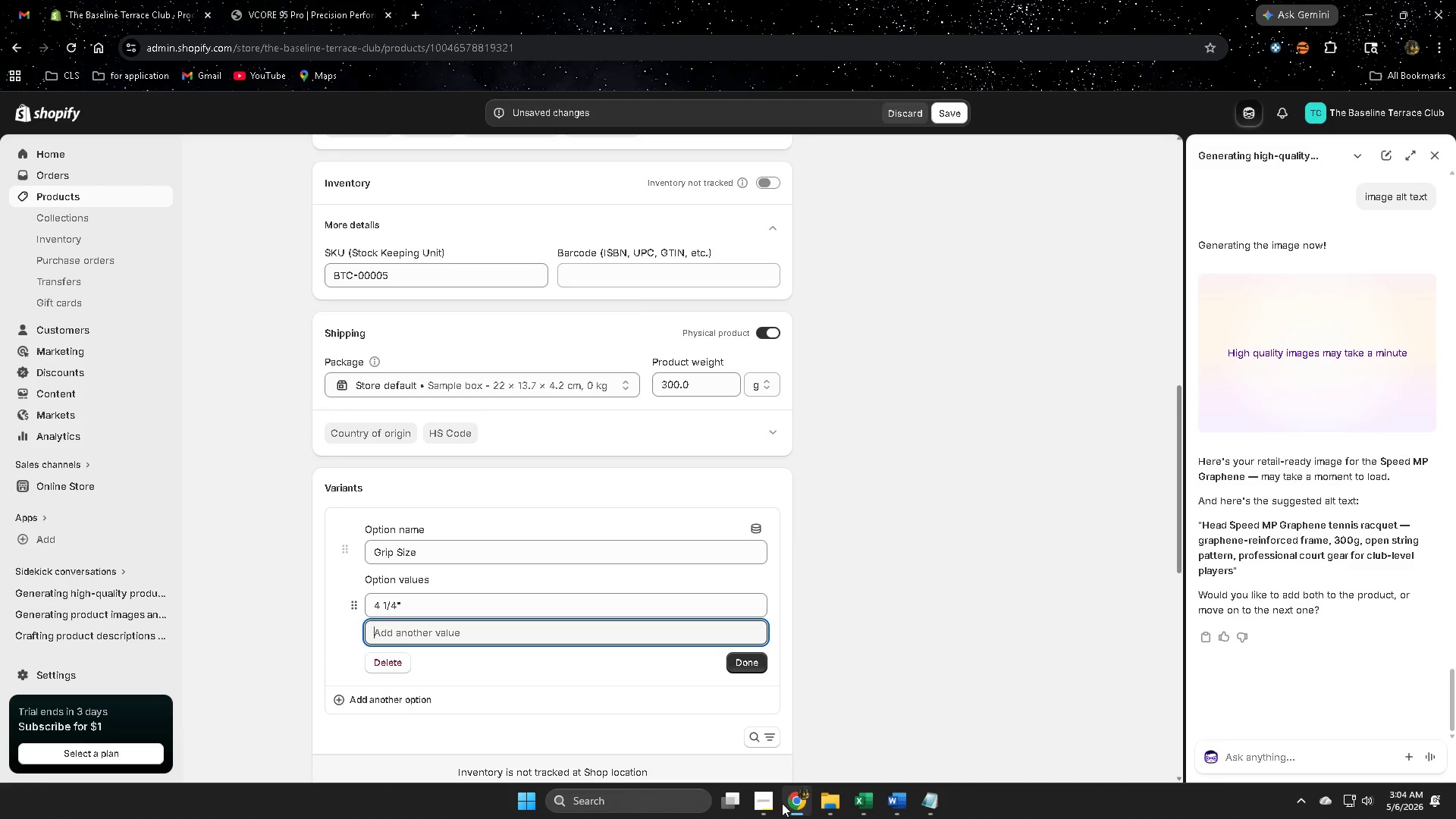 
left_click([901, 805])
 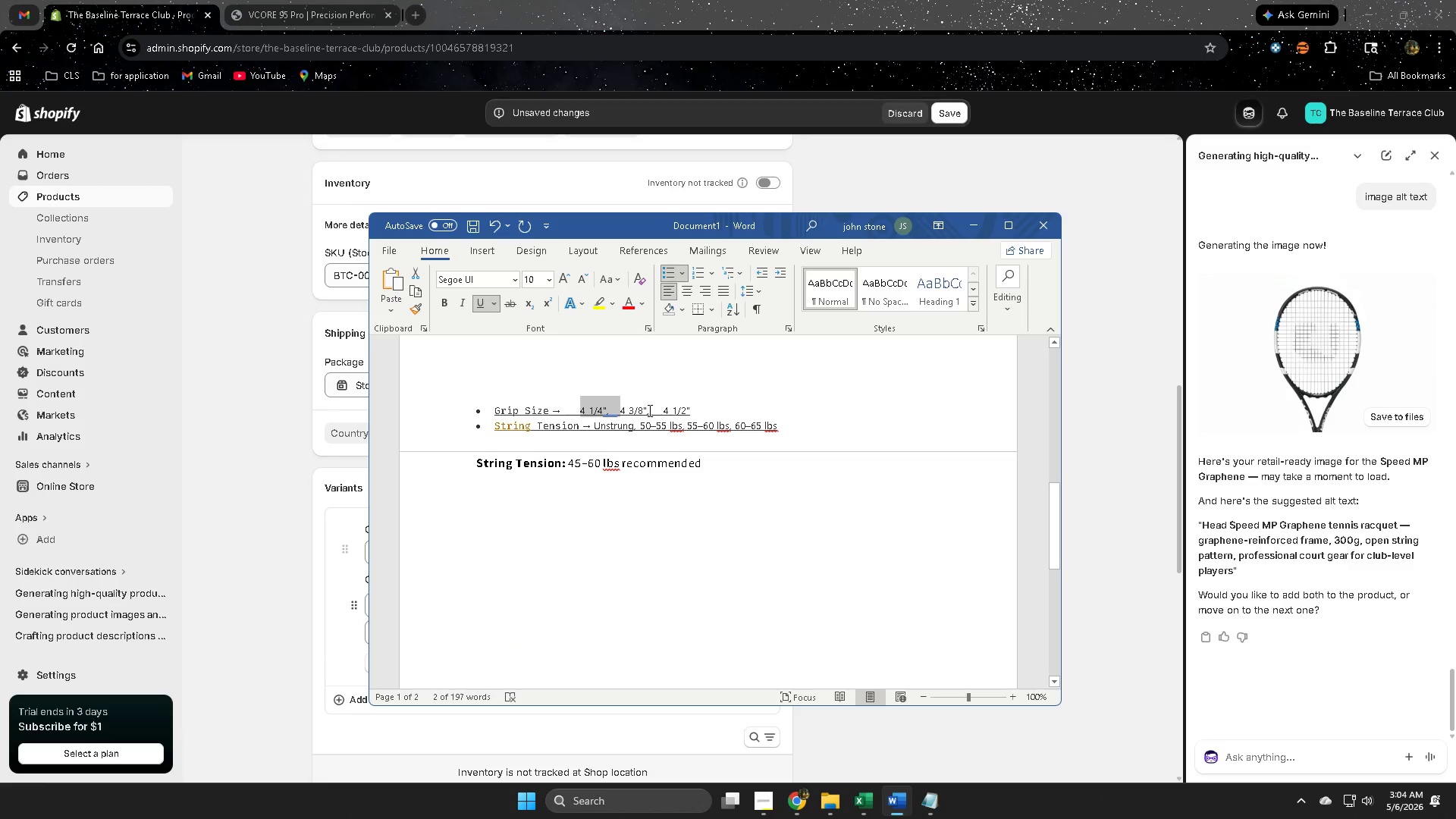 
left_click_drag(start_coordinate=[646, 410], to_coordinate=[624, 410])
 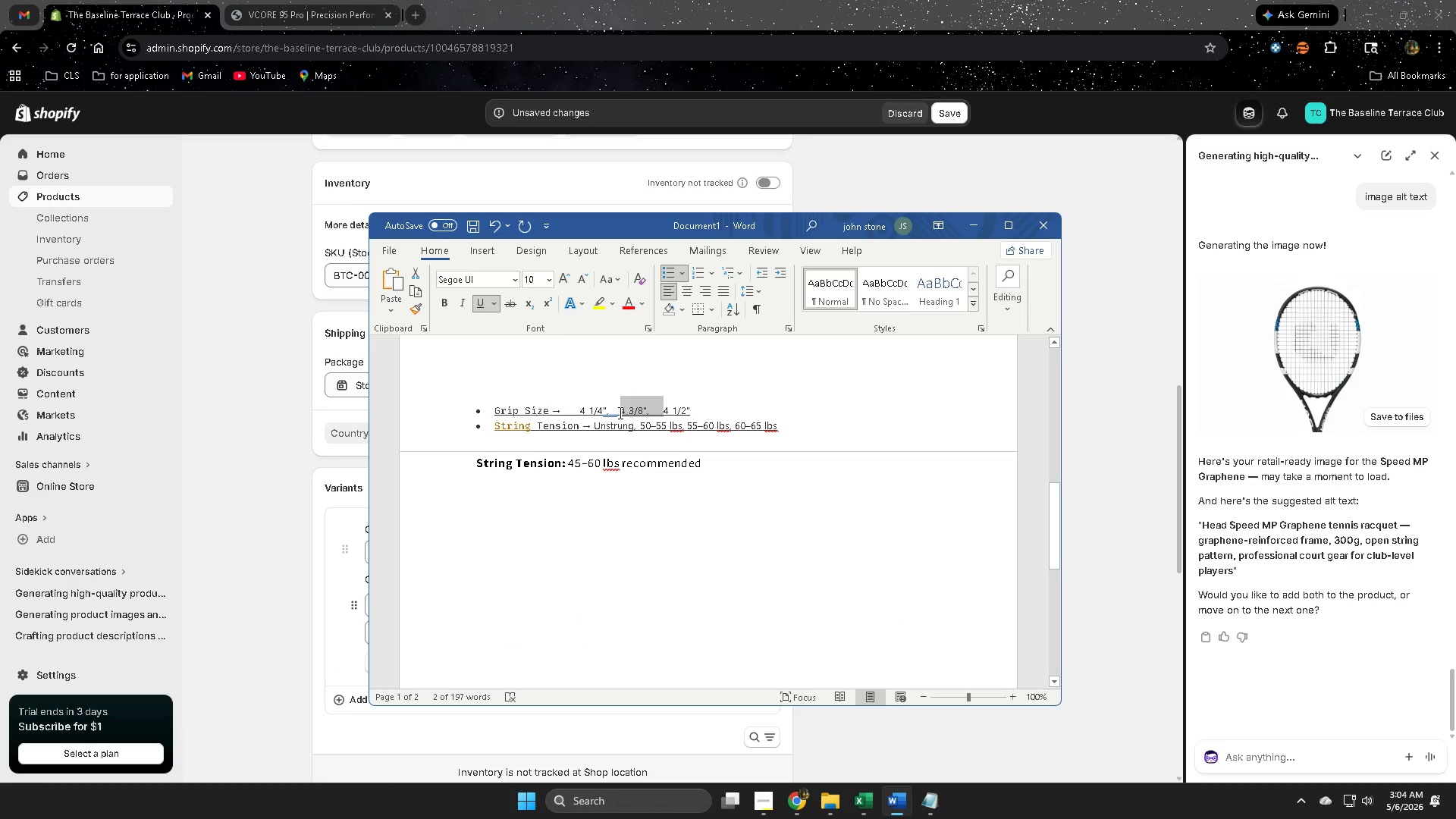 
key(Control+ControlLeft)
 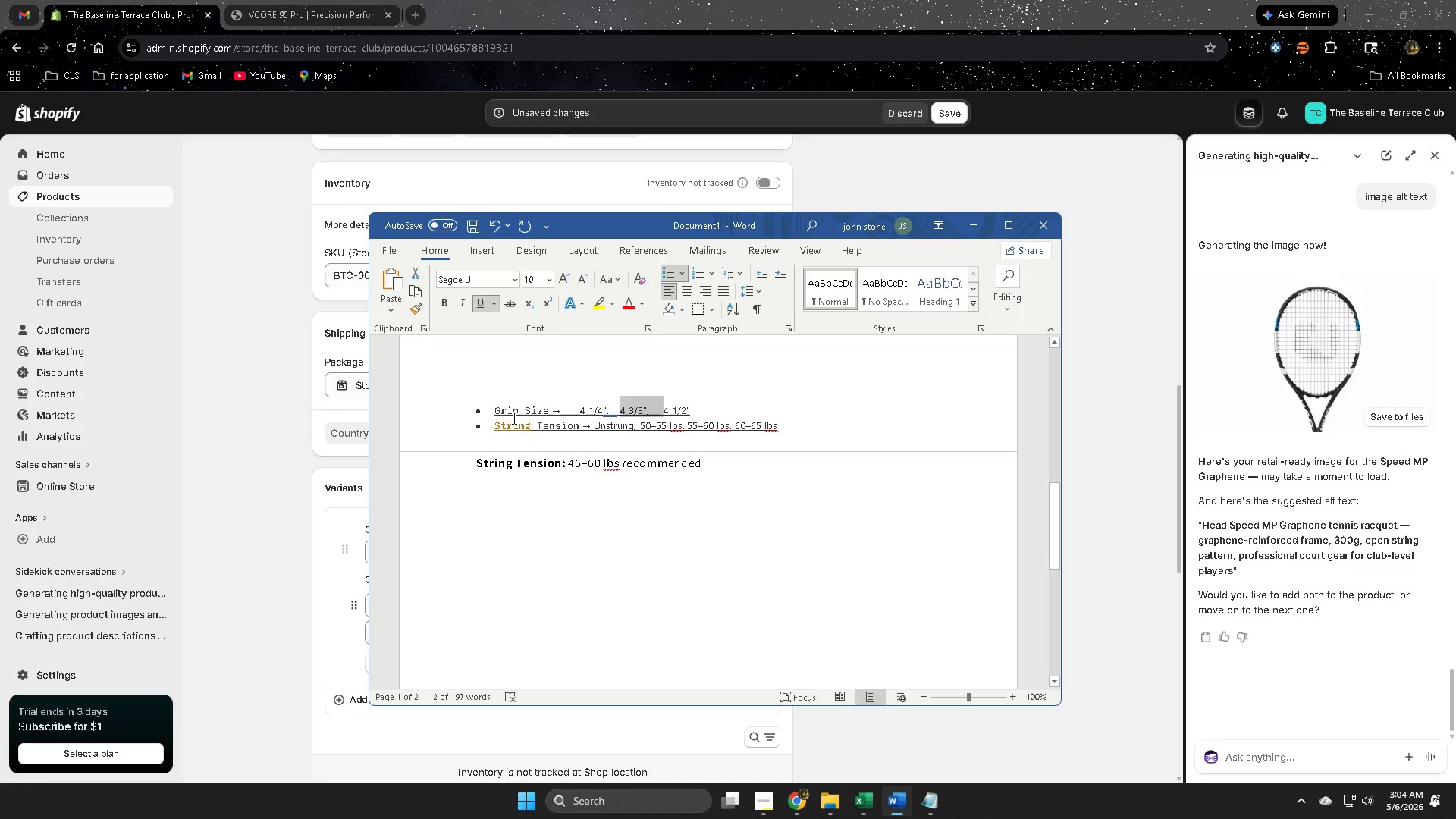 
key(Control+C)
 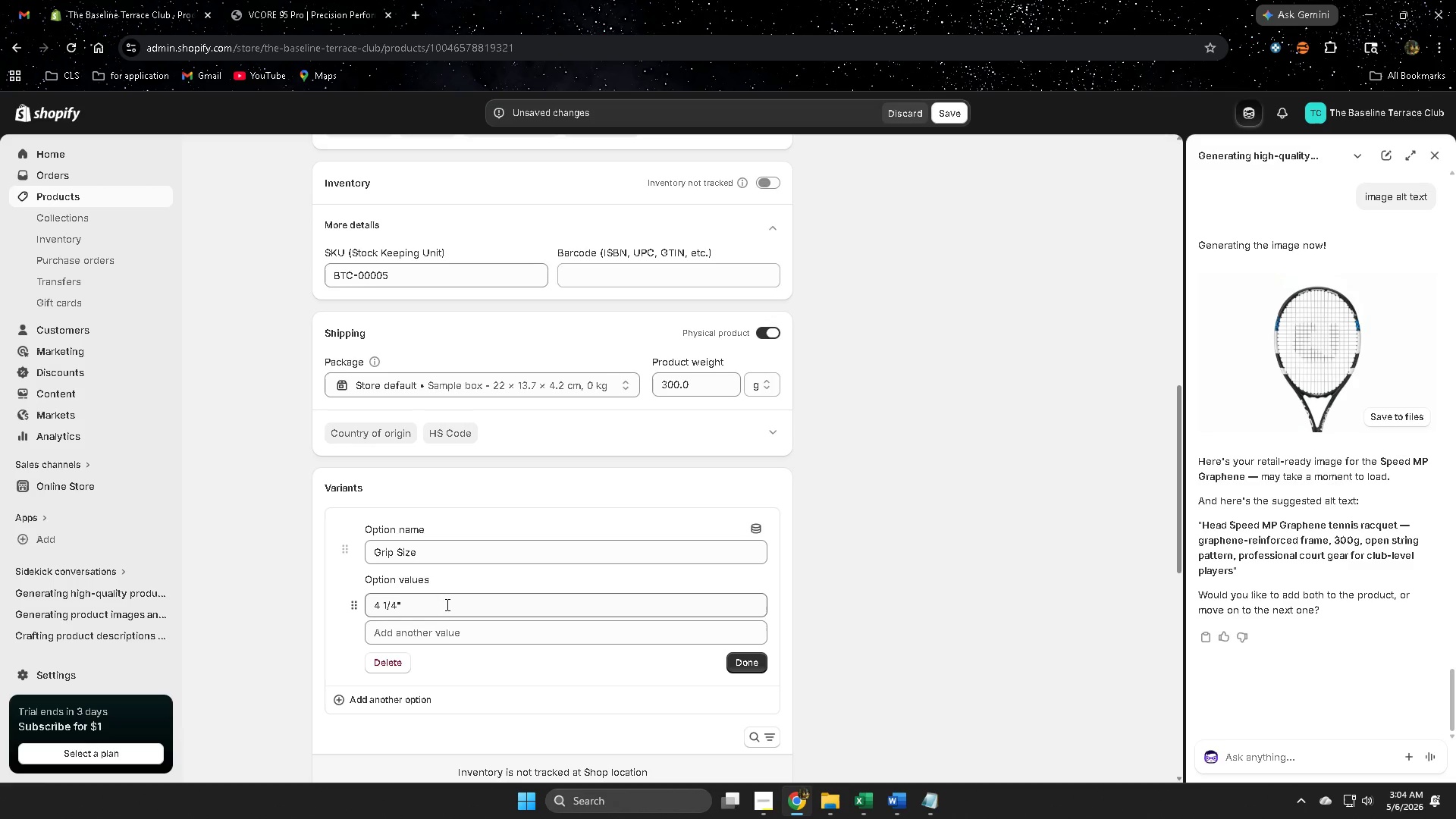 
key(Control+ControlLeft)
 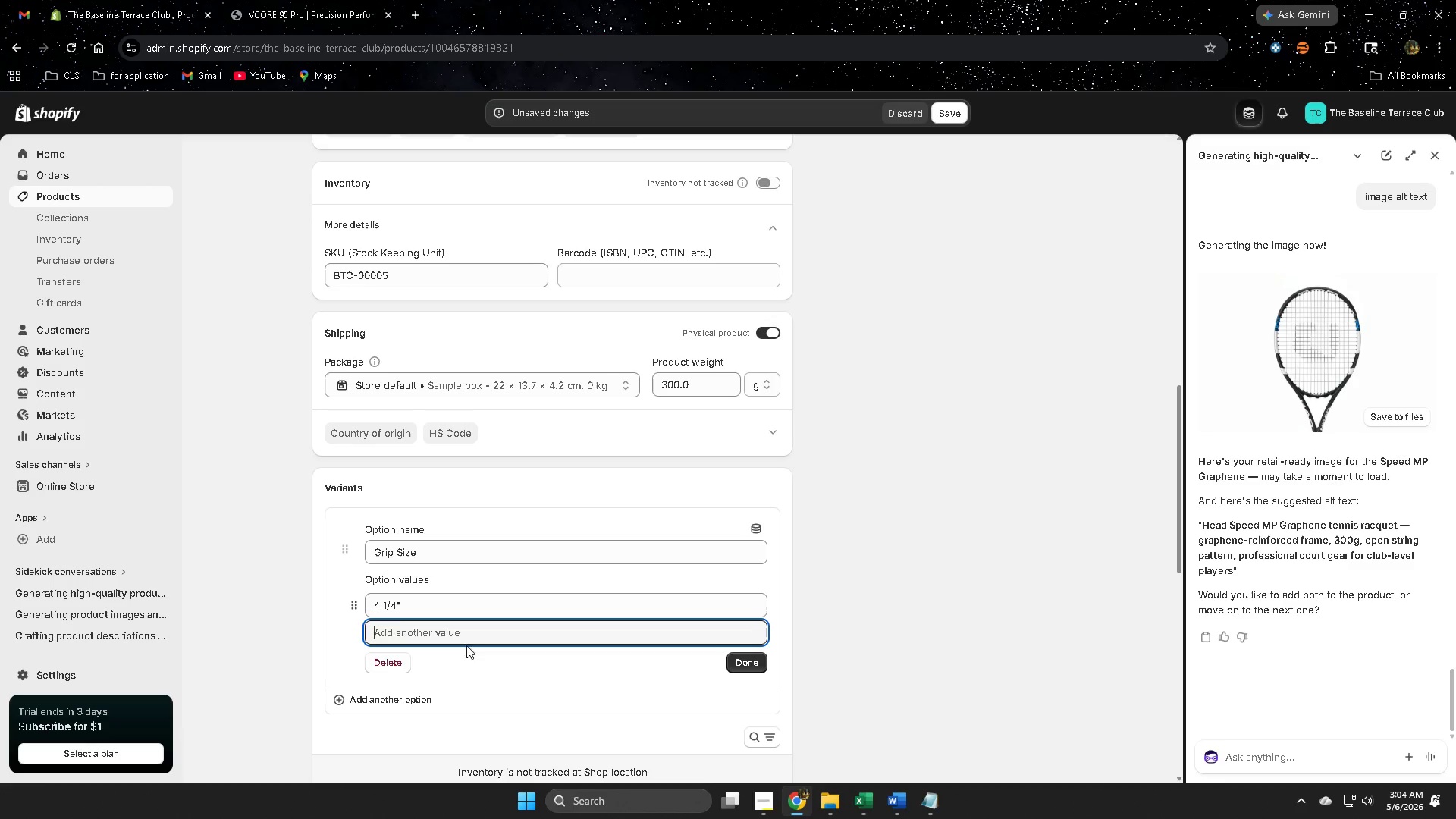 
key(Control+V)
 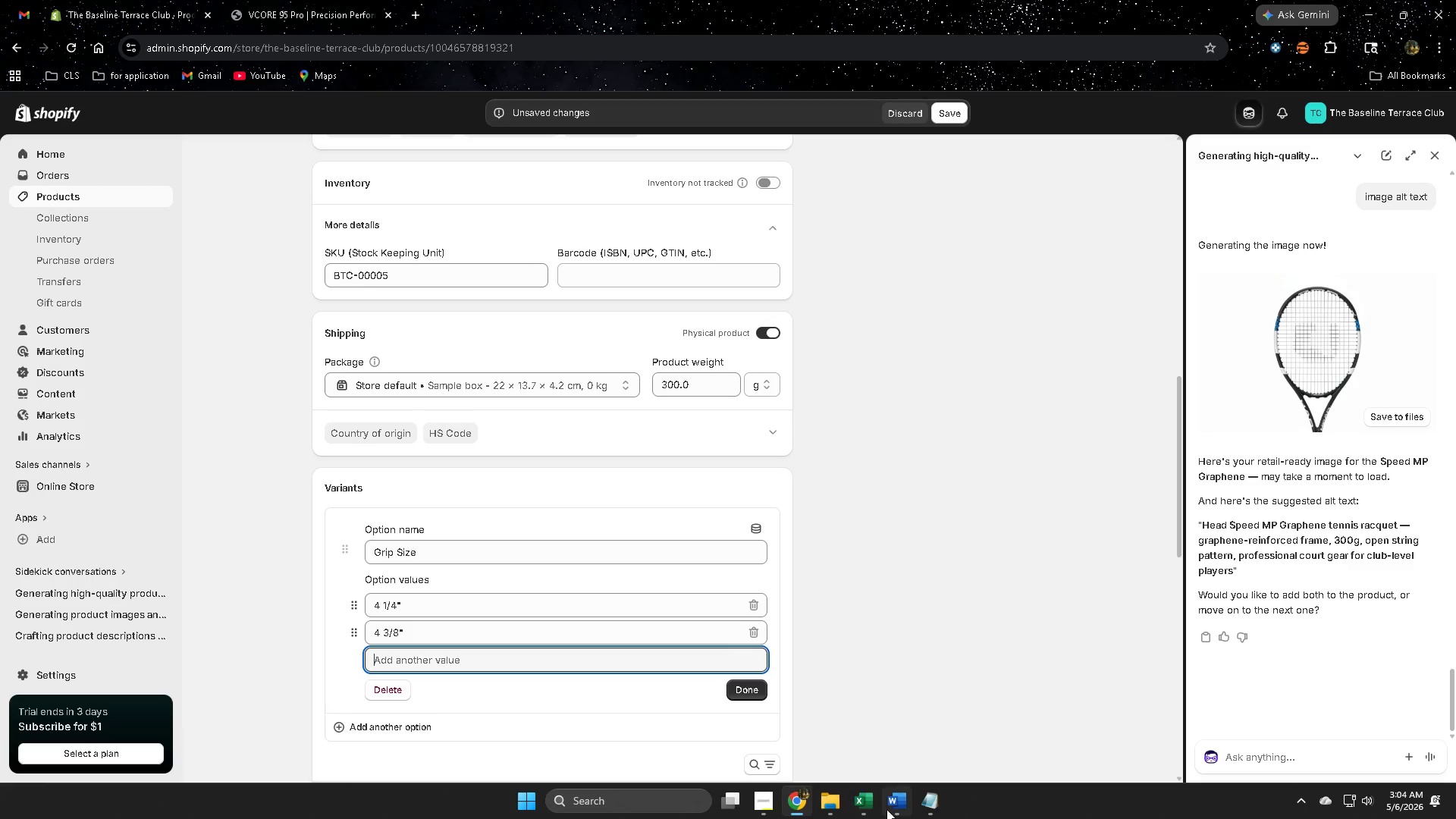 
left_click([899, 805])
 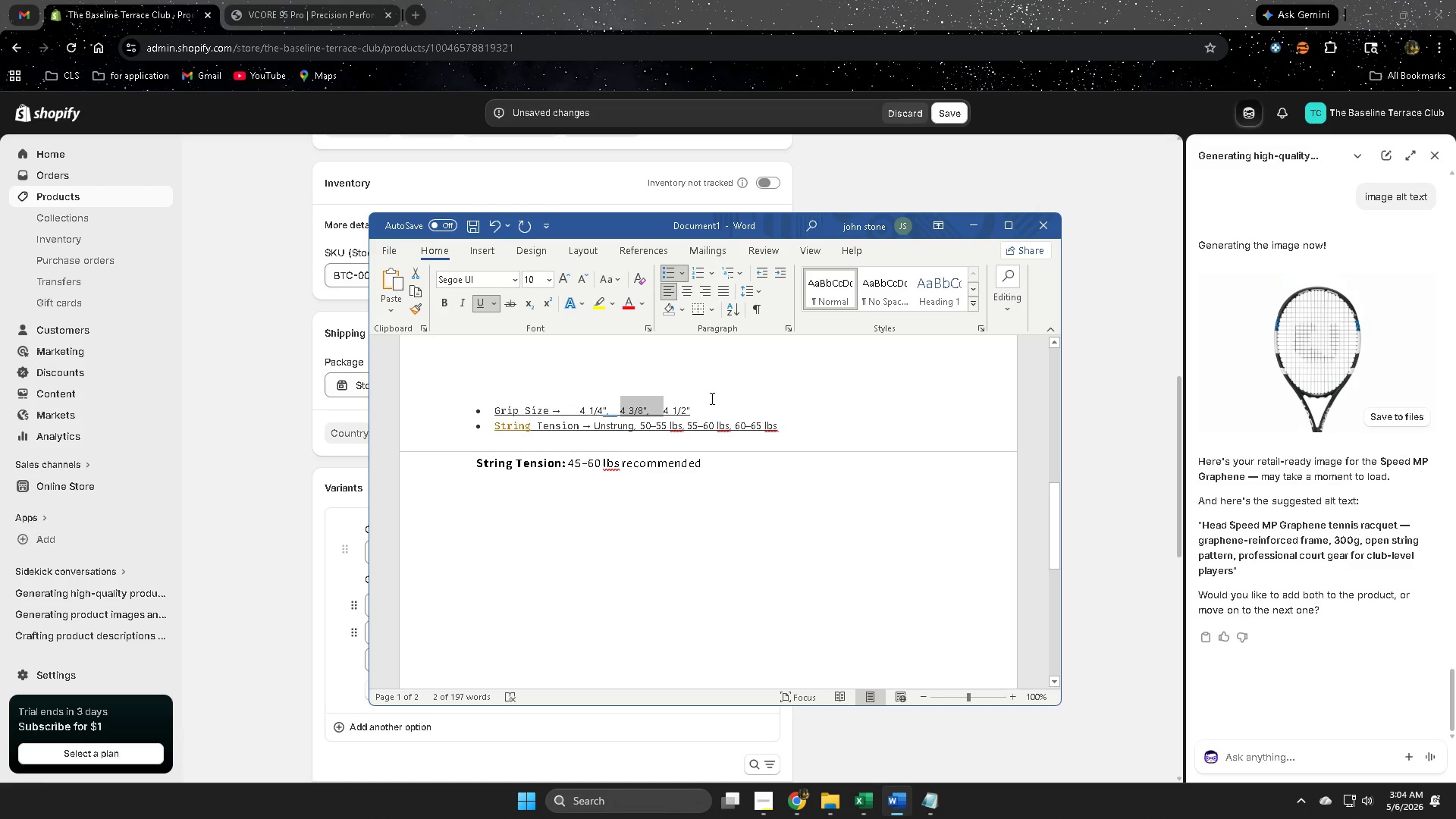 
left_click_drag(start_coordinate=[692, 406], to_coordinate=[667, 403])
 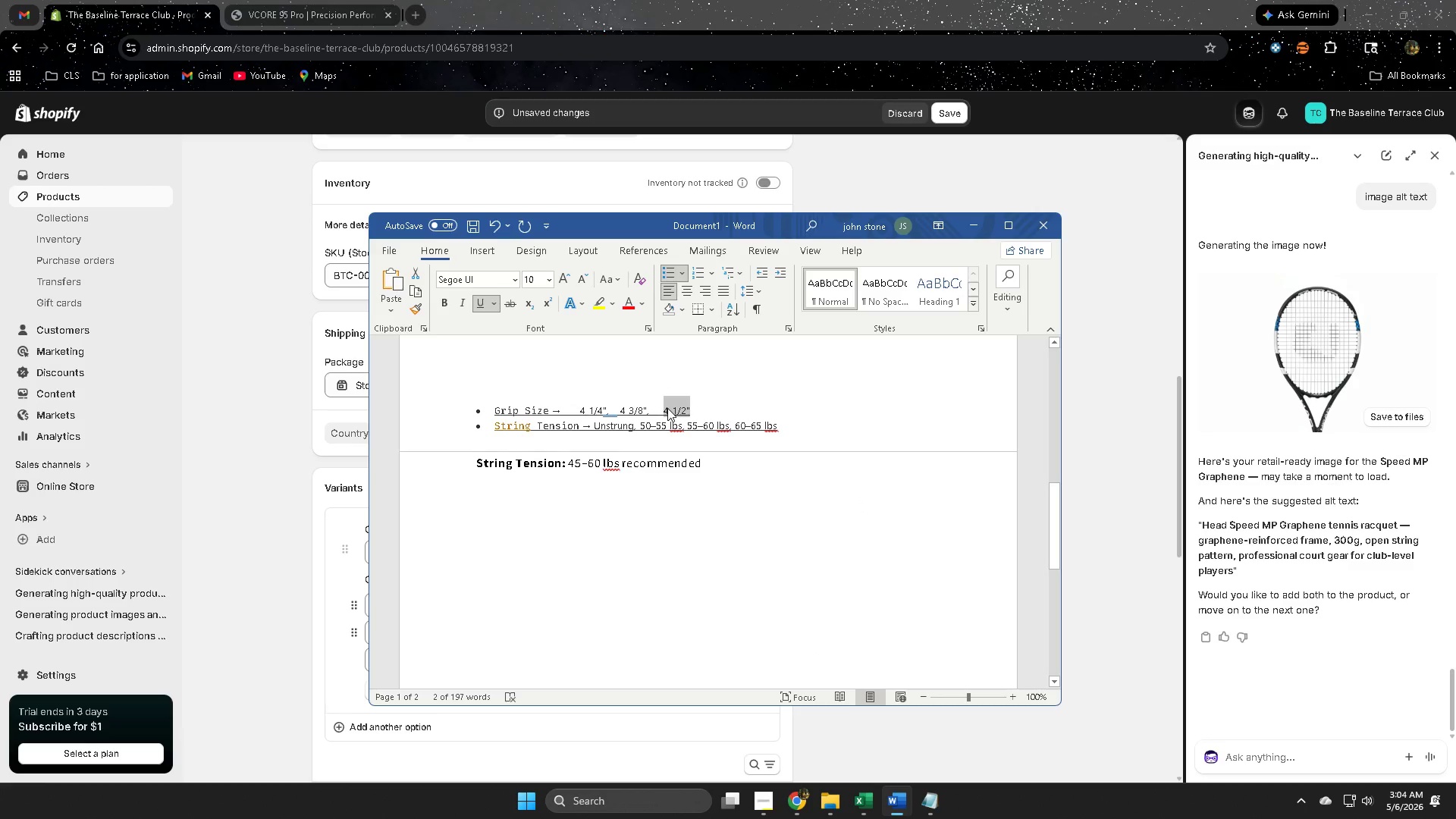 
key(Control+ControlLeft)
 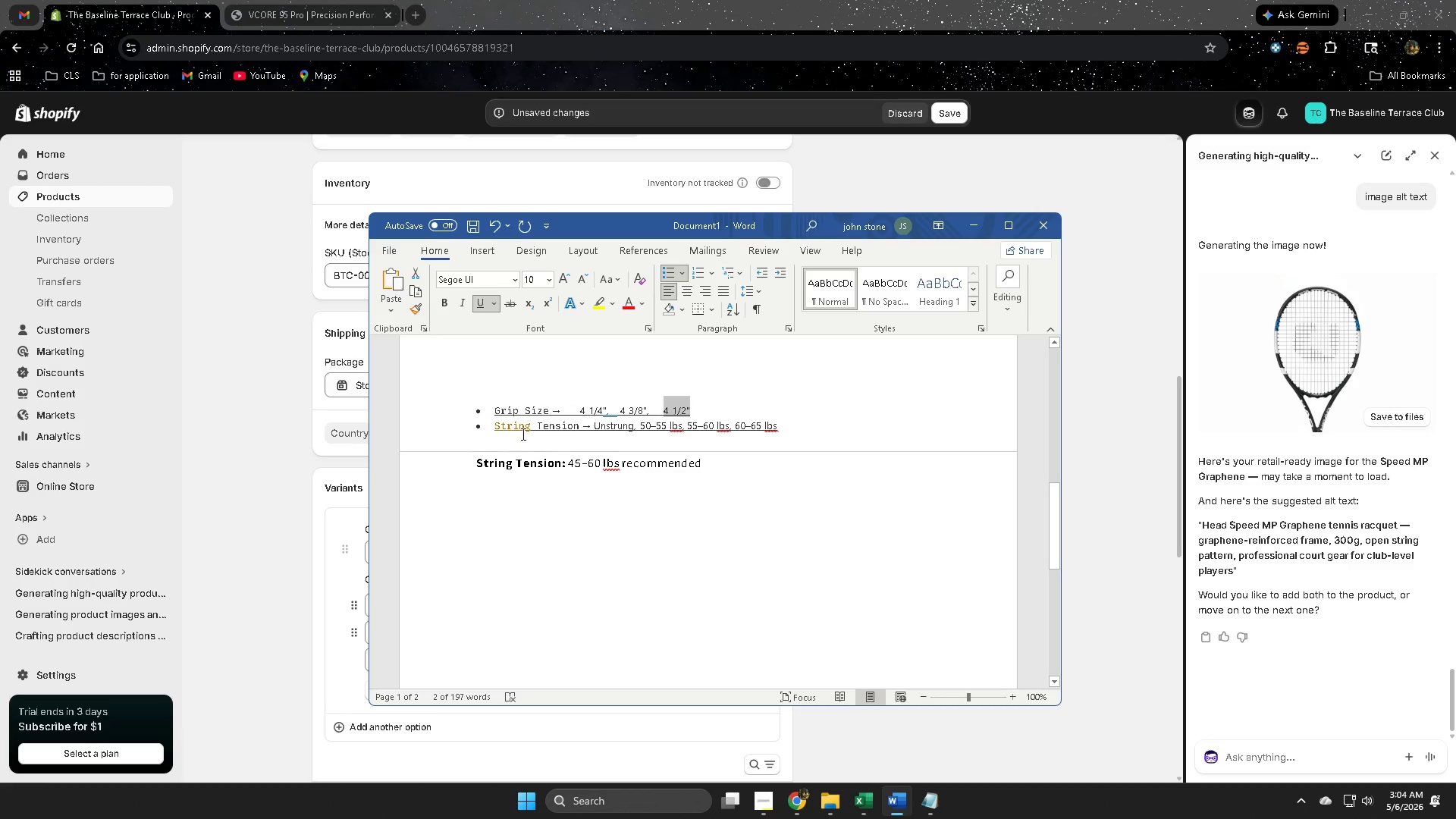 
key(Control+C)
 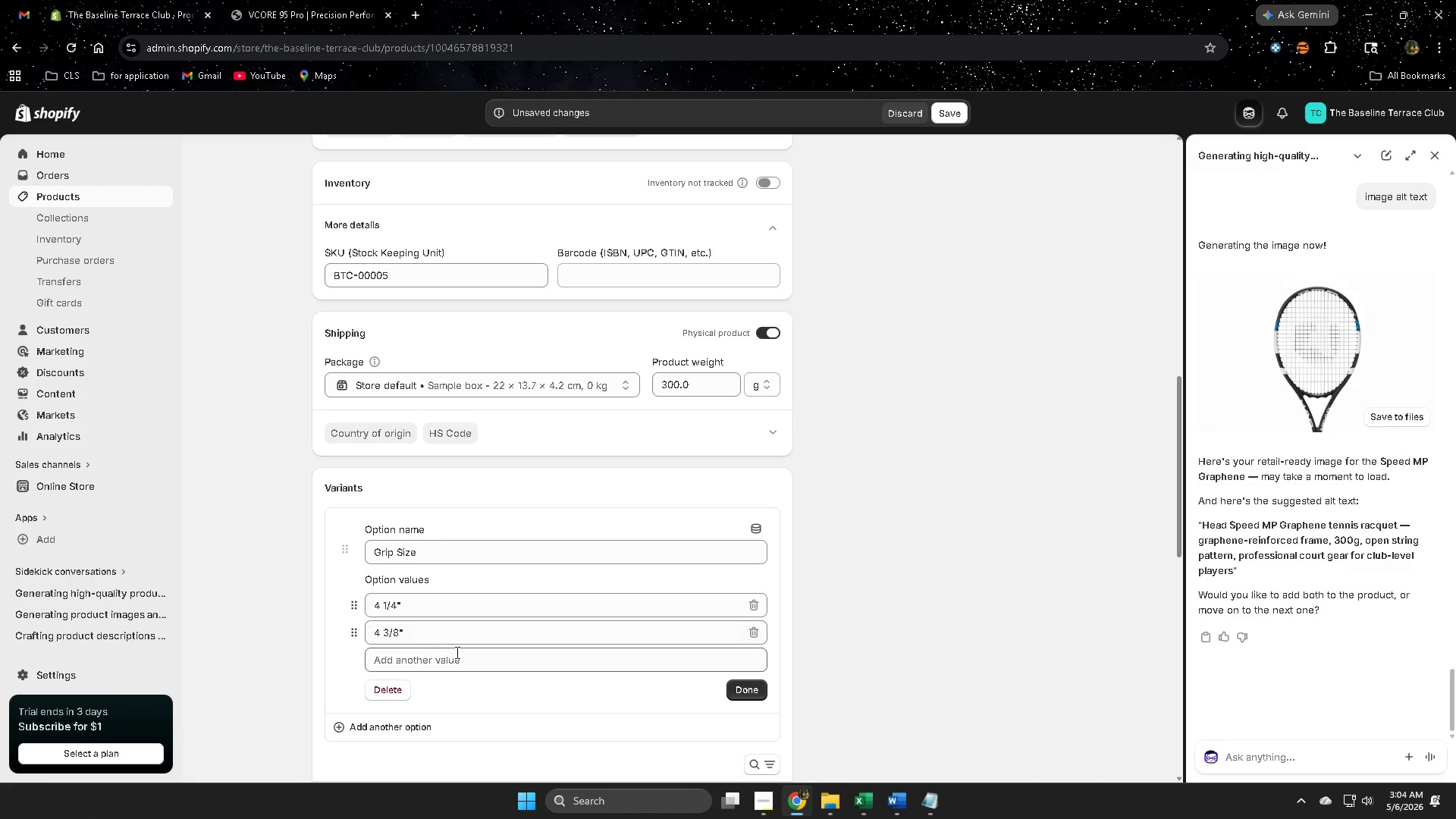 
key(Control+V)
 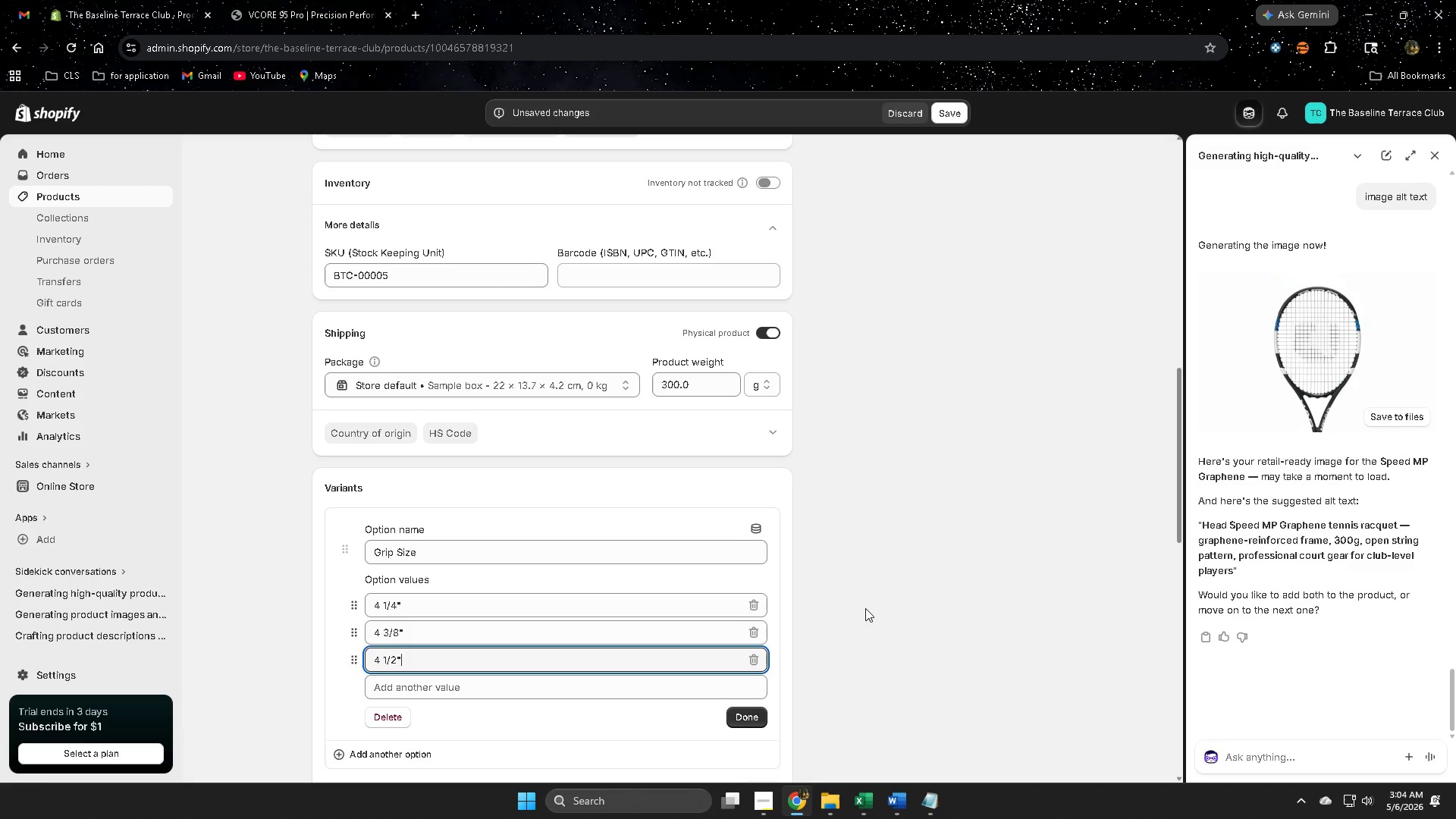 
left_click([877, 607])
 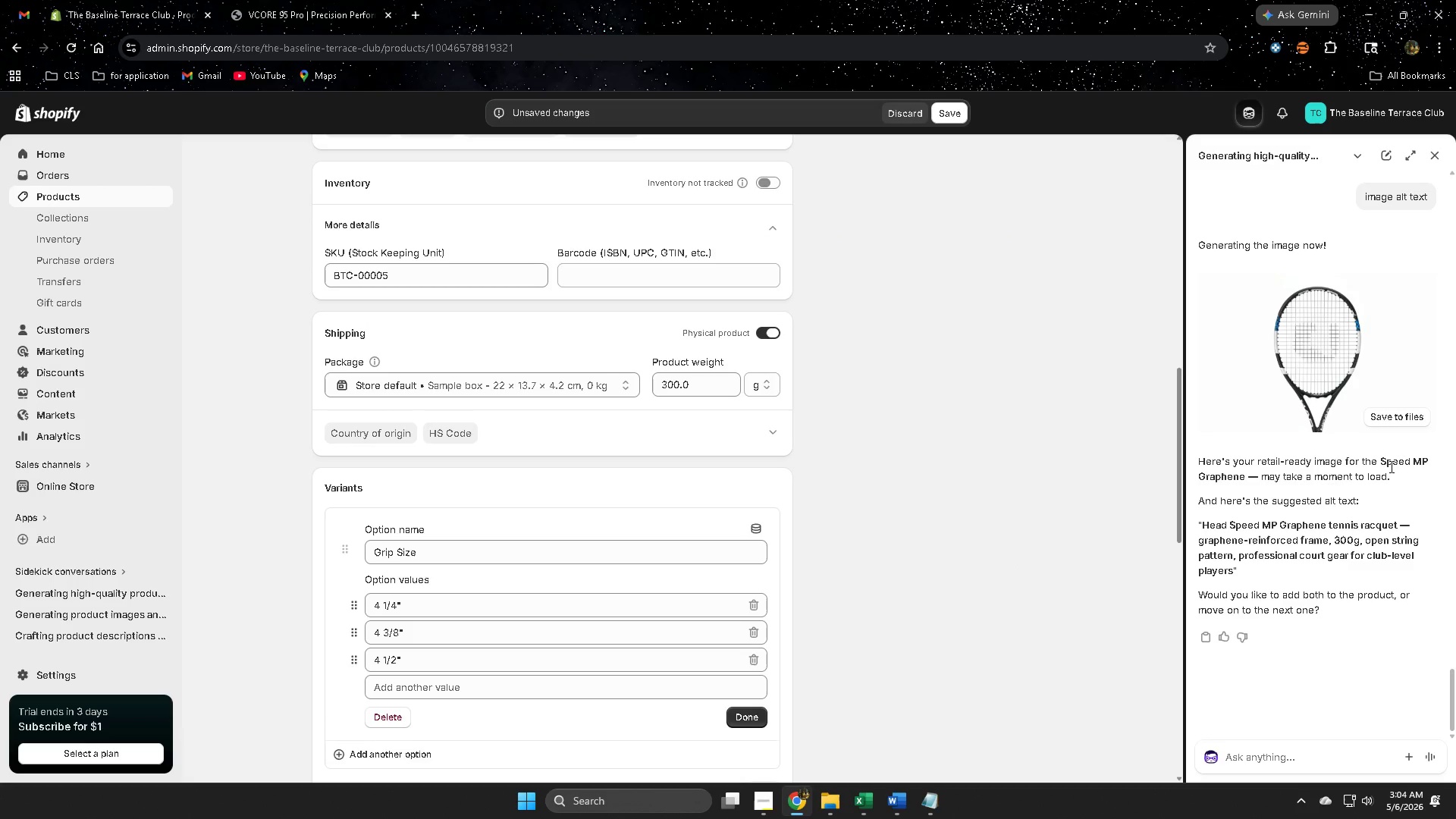 
left_click([1379, 417])
 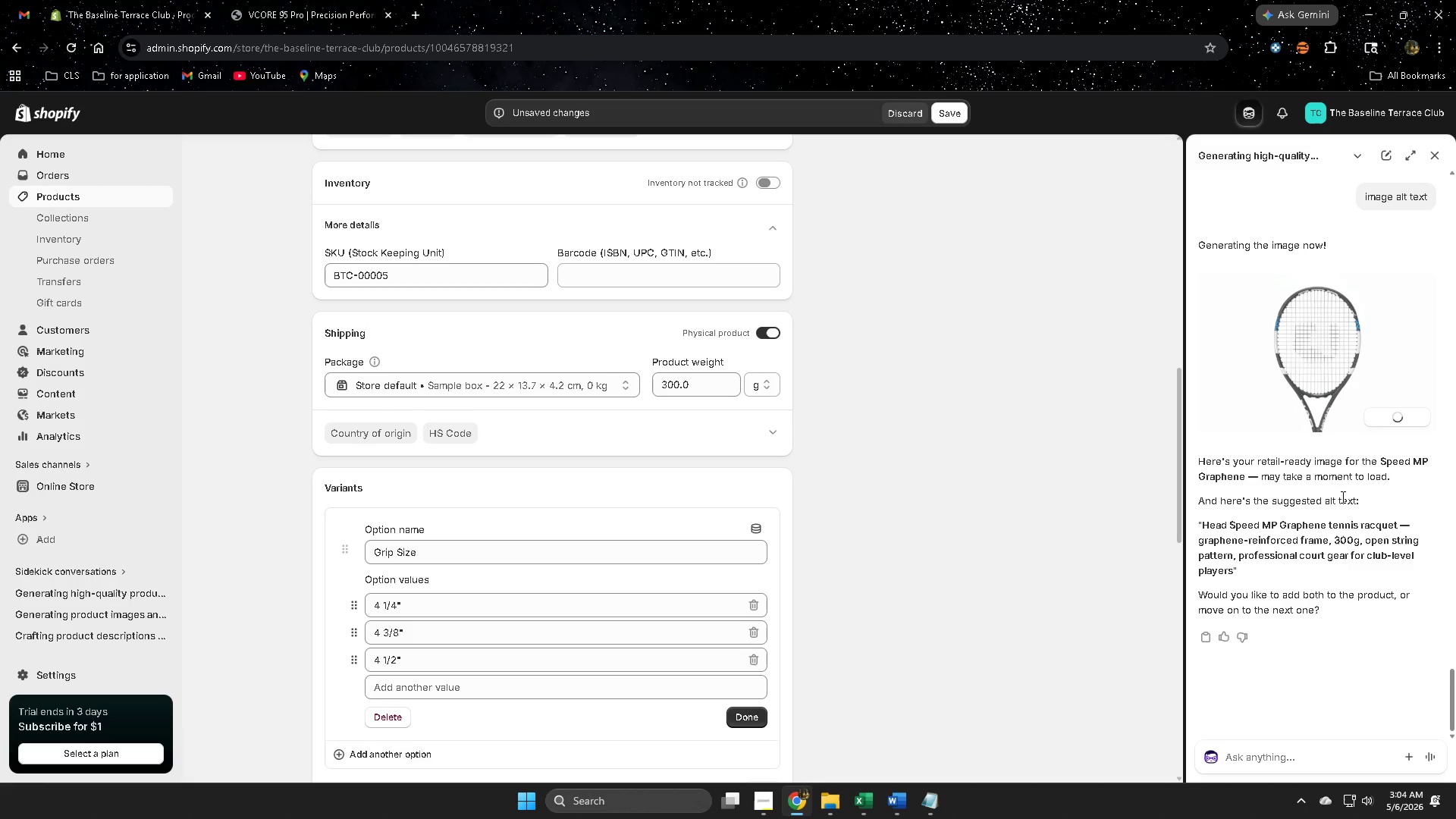 
scroll: coordinate [1331, 411], scroll_direction: down, amount: 2.0
 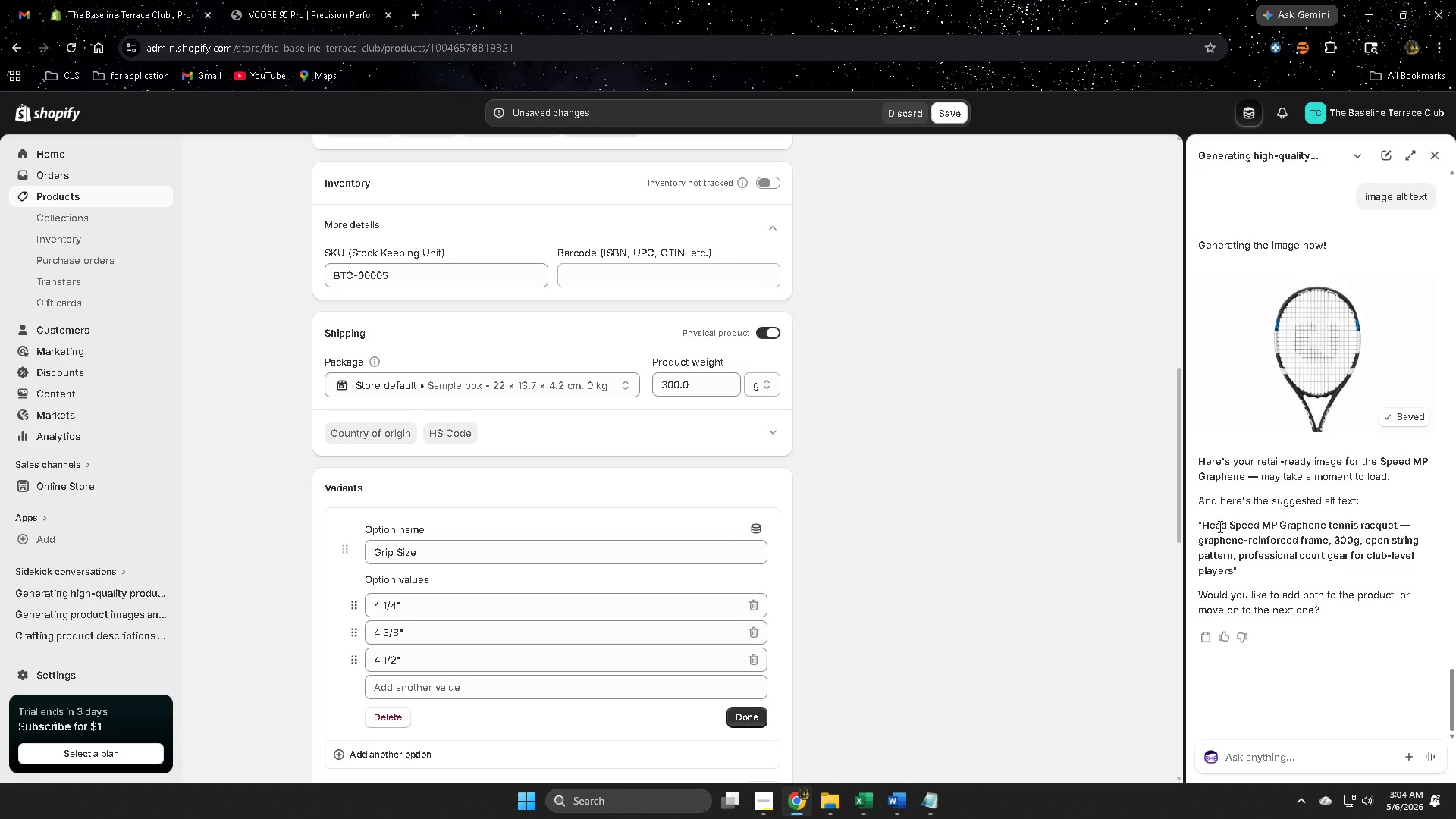 
left_click([1218, 527])
 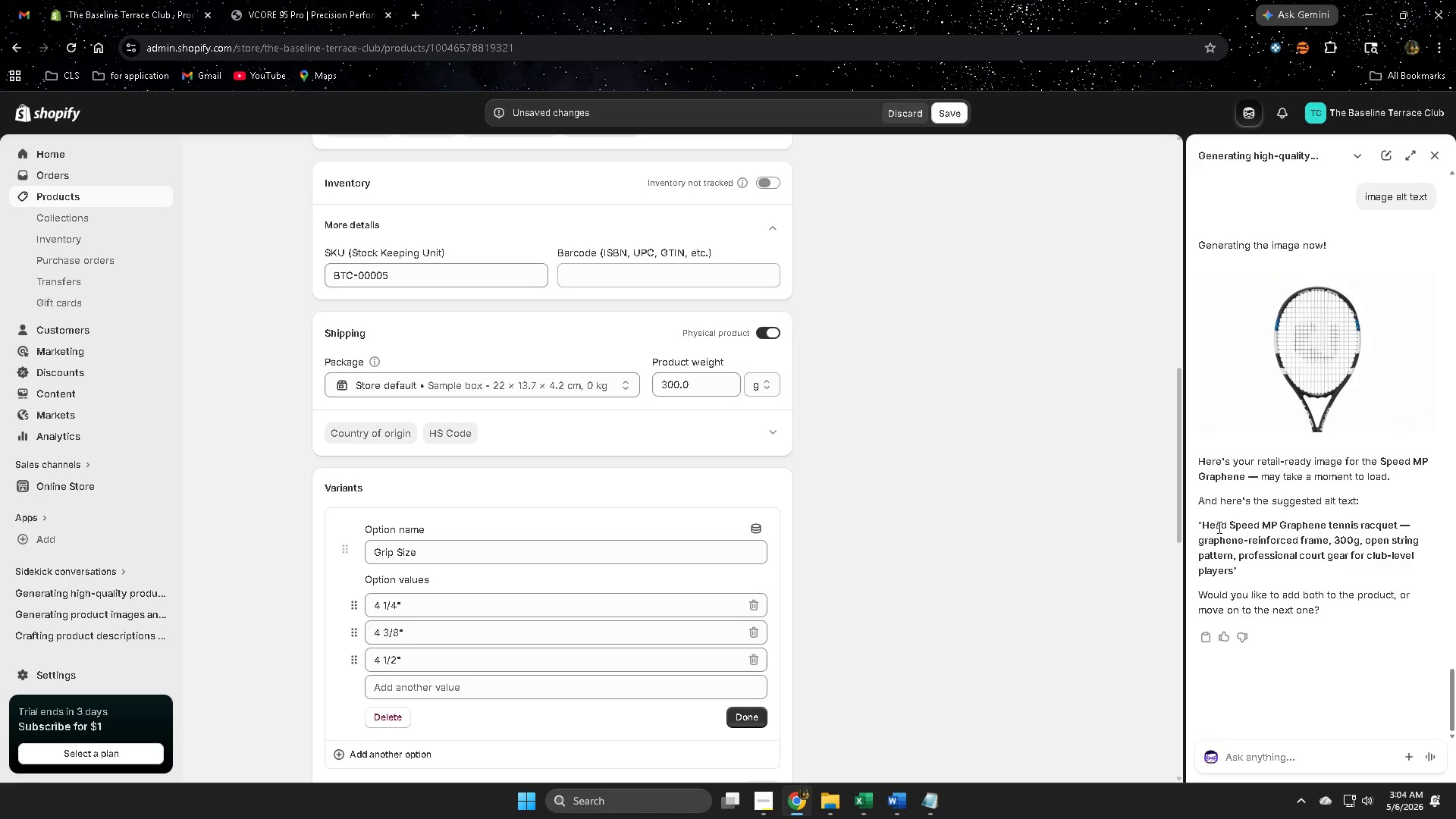 
left_click_drag(start_coordinate=[1218, 527], to_coordinate=[1227, 570])
 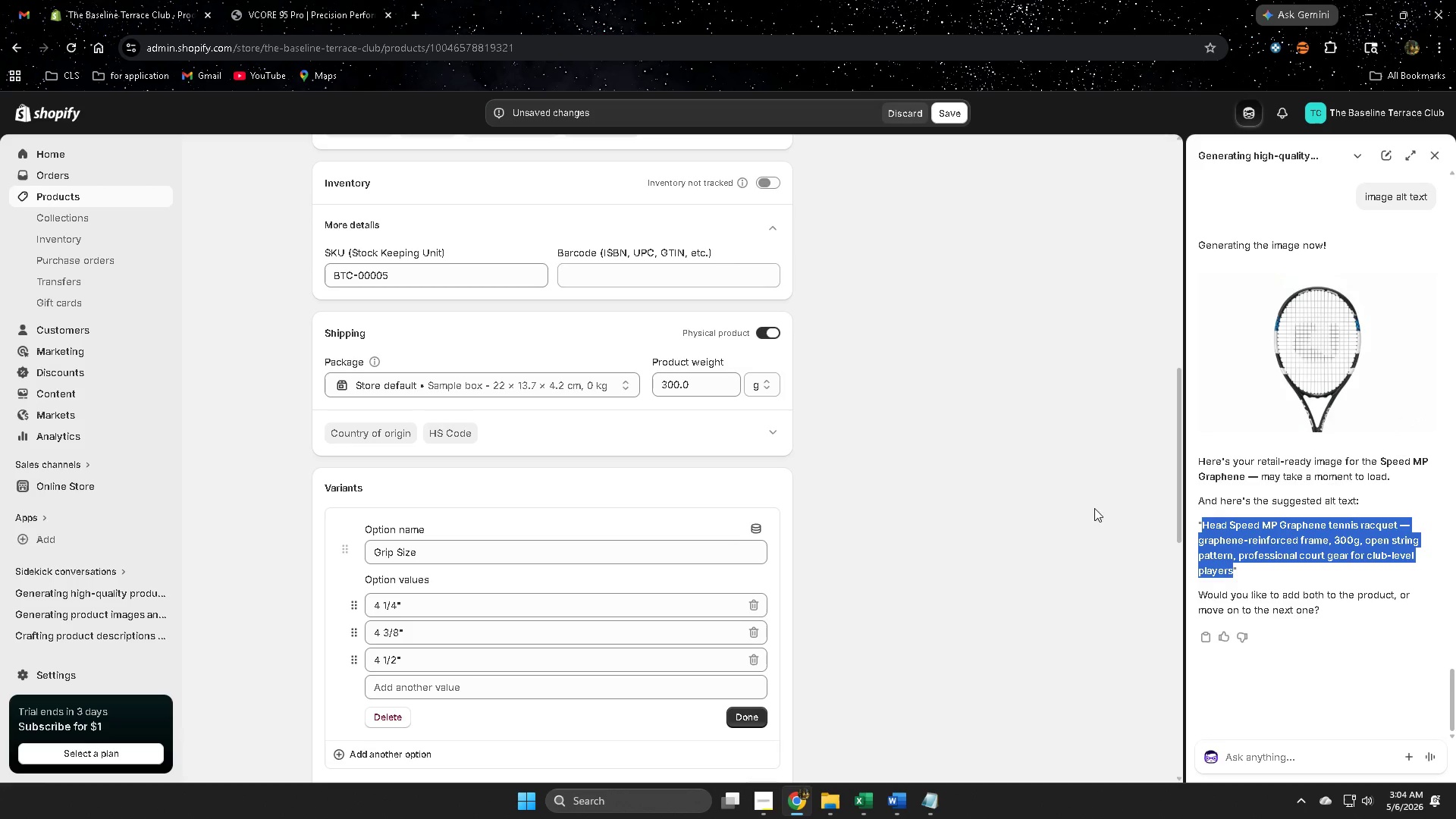 
key(Control+C)
 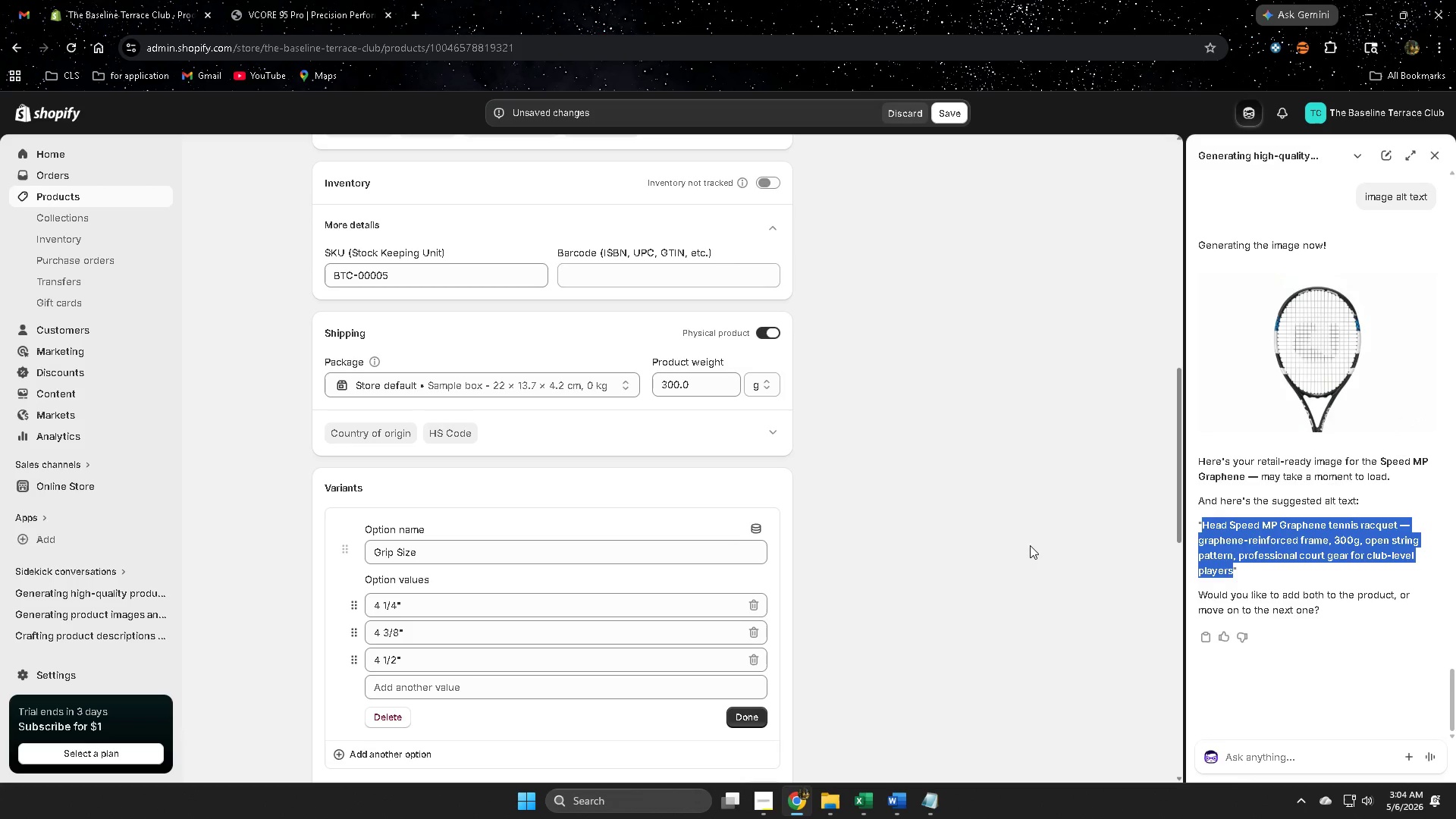 
scroll: coordinate [1032, 548], scroll_direction: down, amount: 3.0
 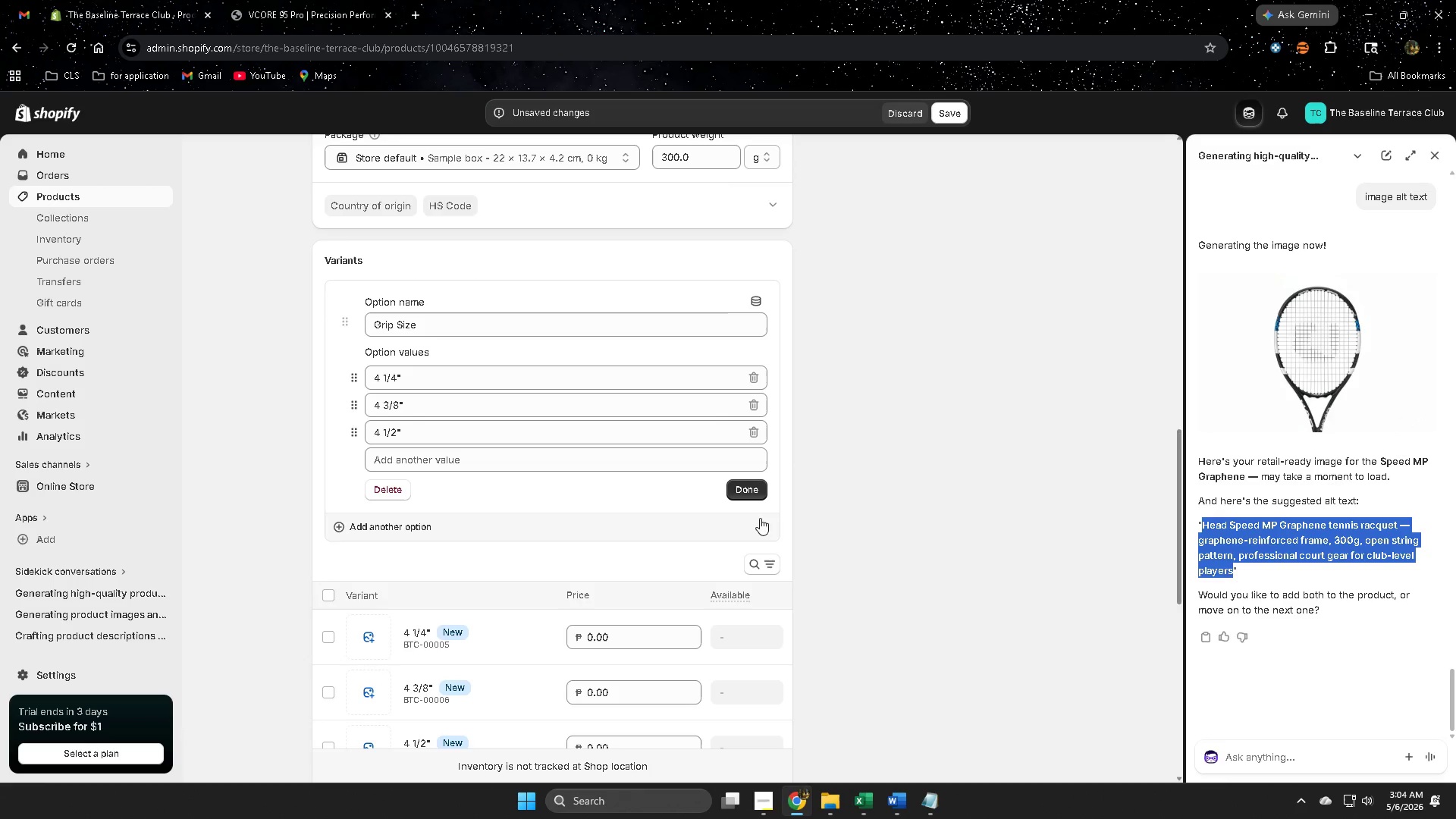 
left_click([749, 494])
 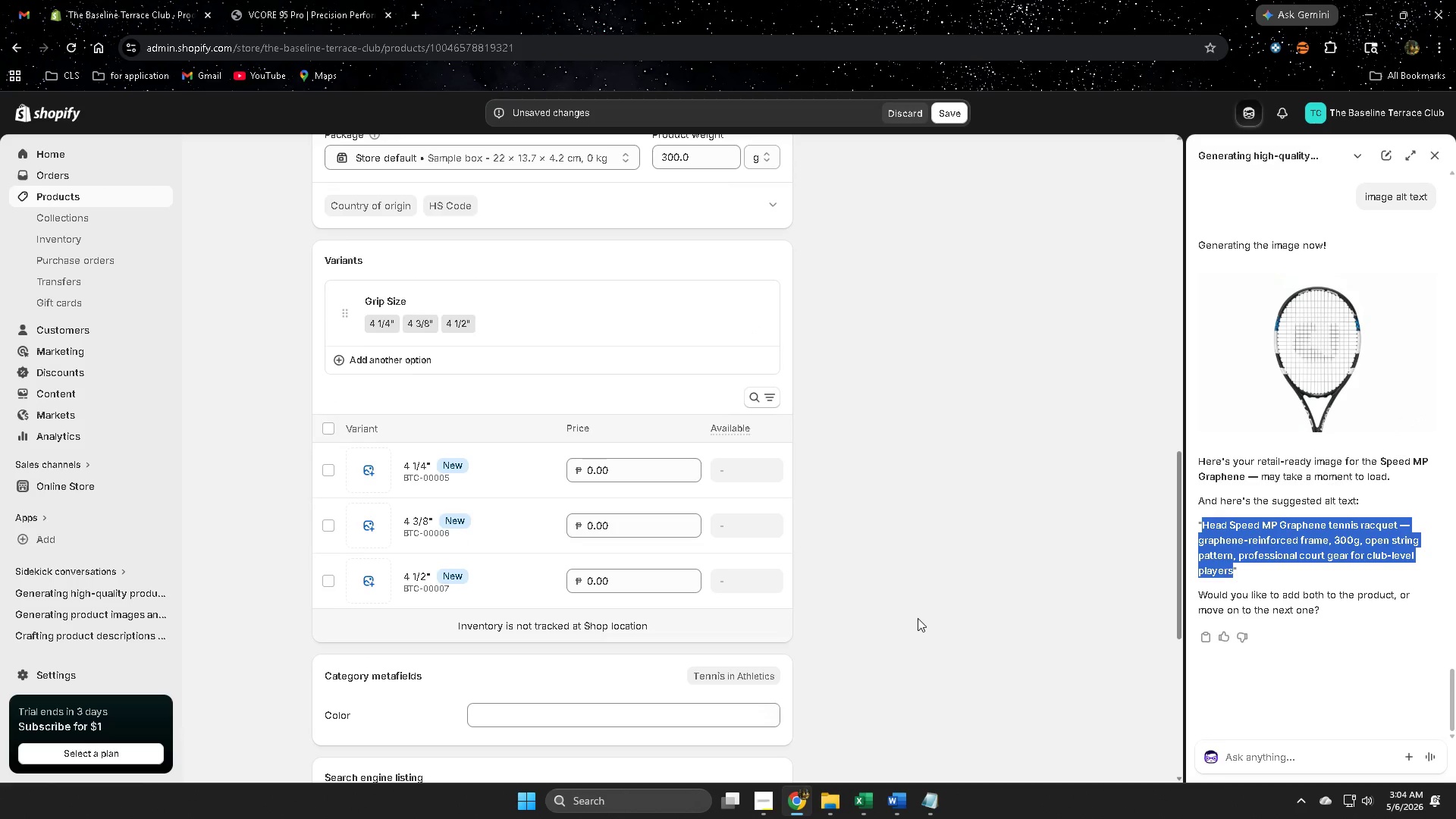 
scroll: coordinate [808, 571], scroll_direction: up, amount: 10.0
 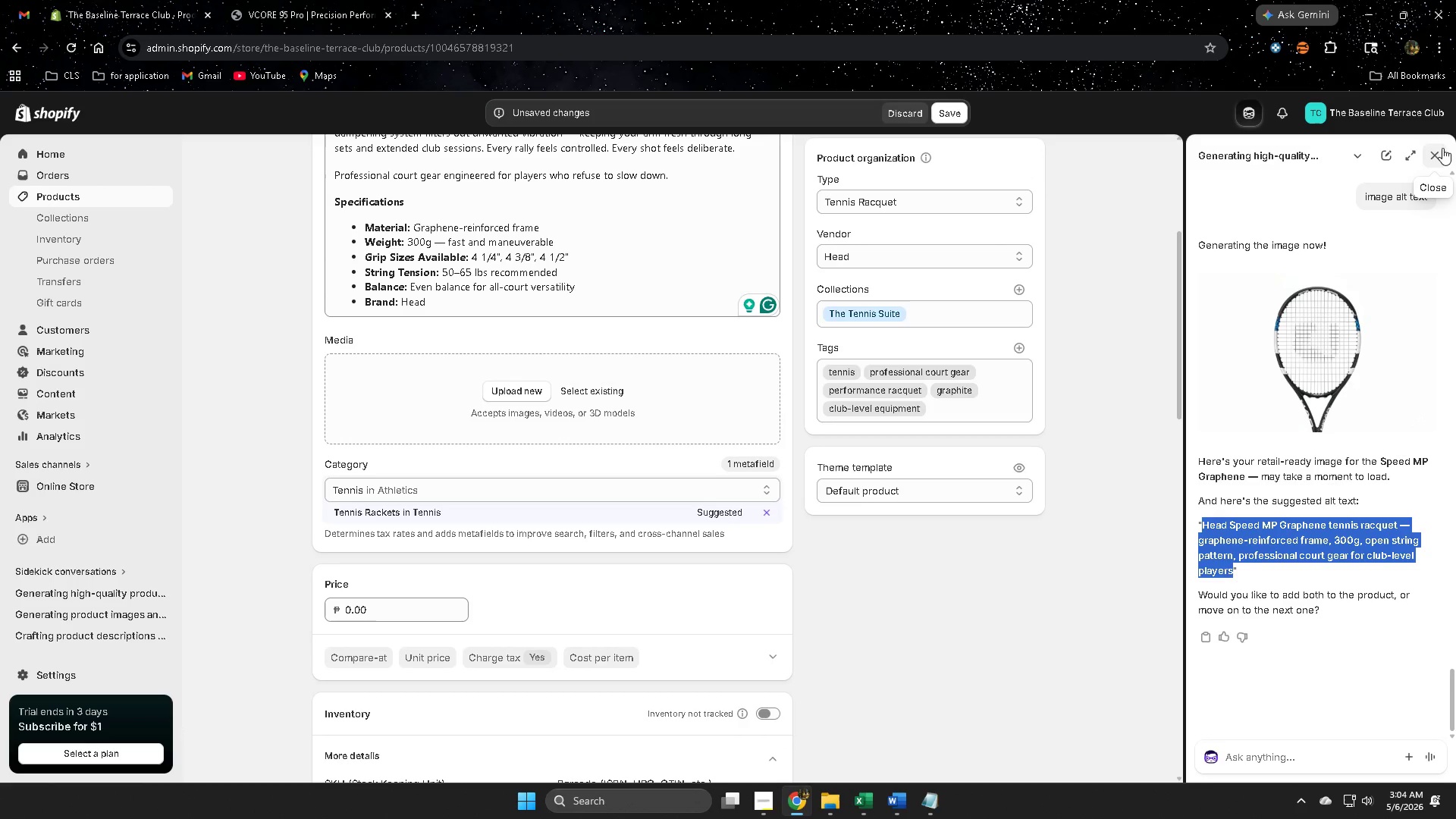 
left_click([1438, 152])
 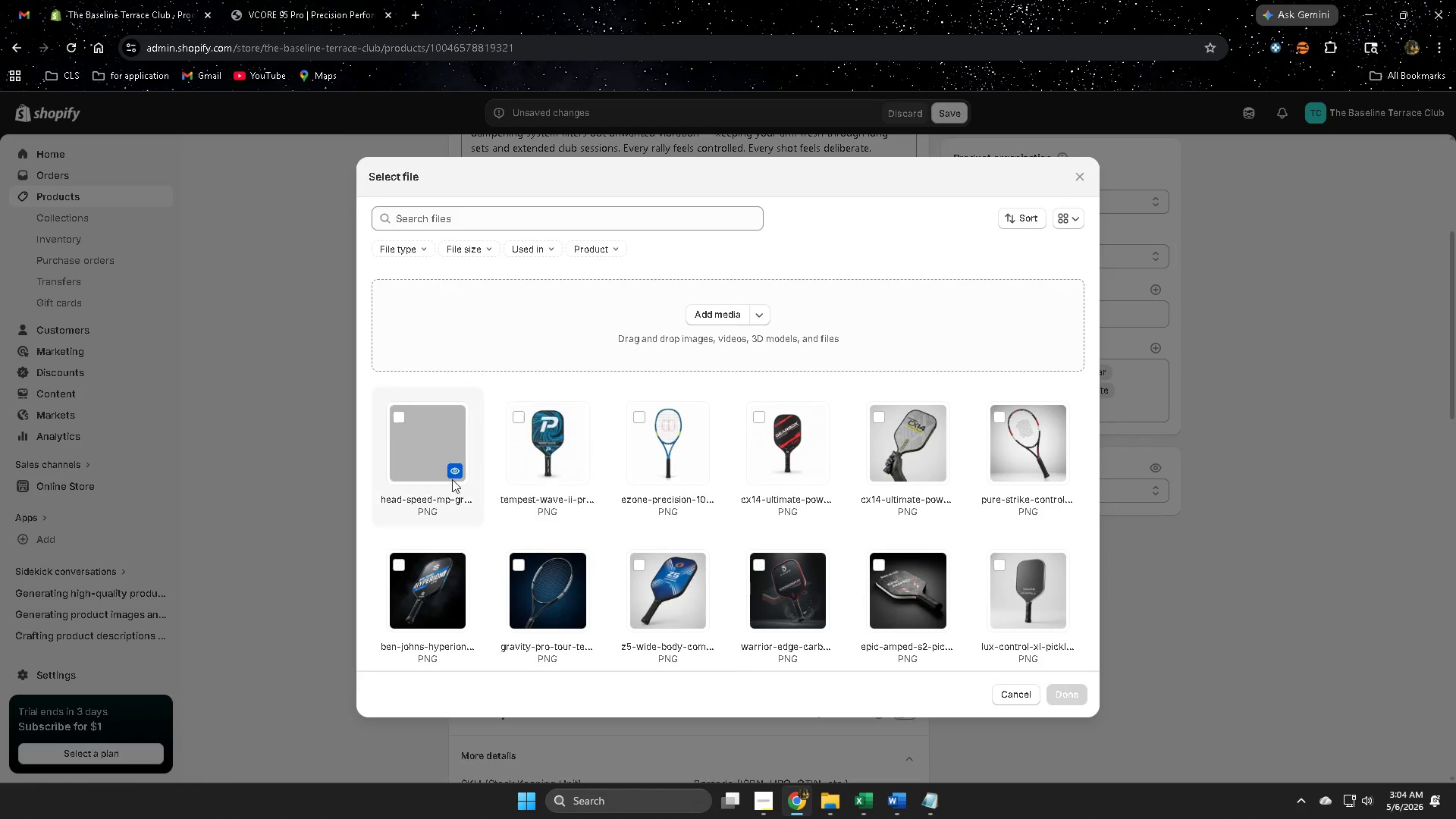 
left_click([400, 422])
 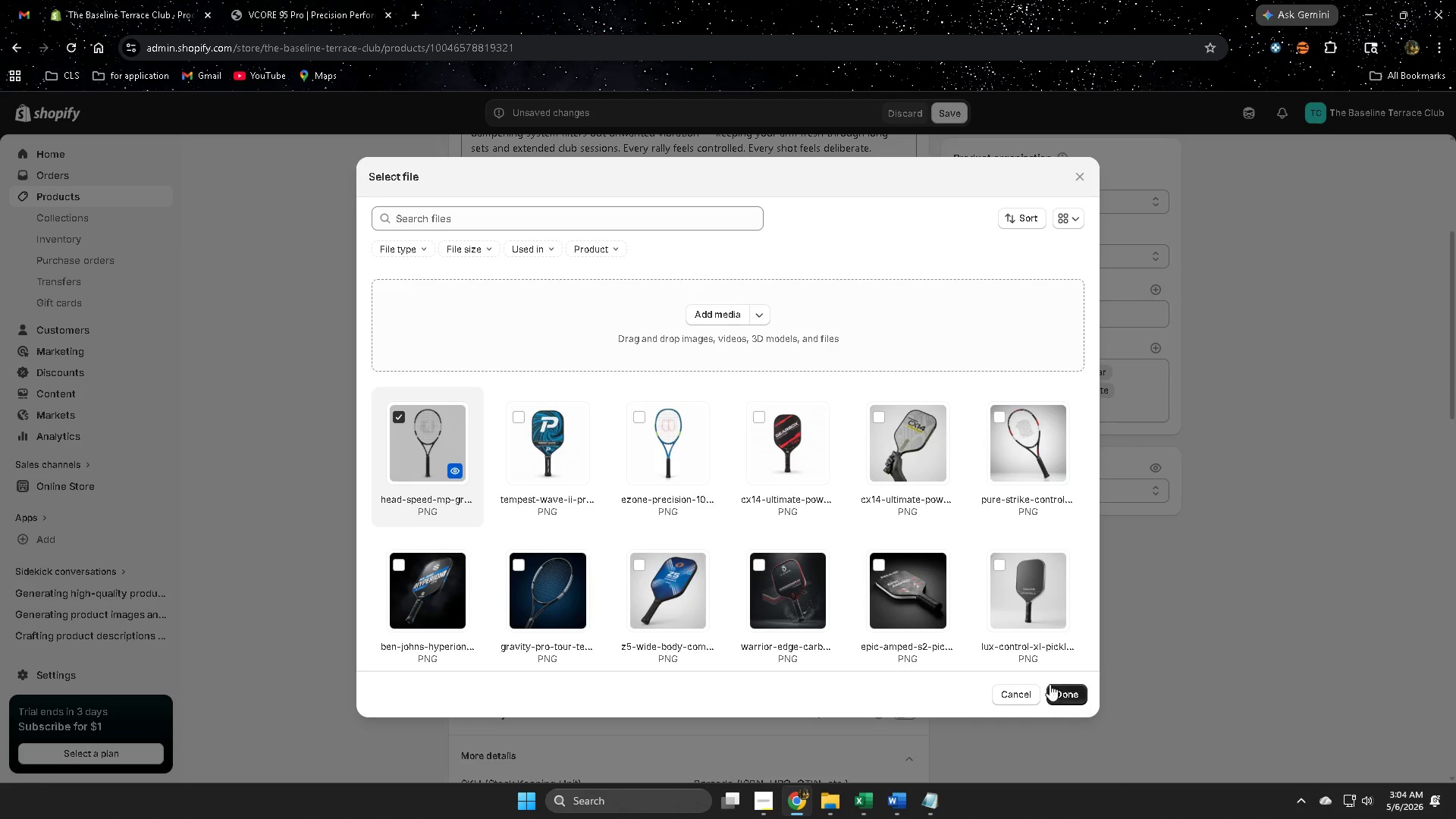 
left_click([1065, 698])
 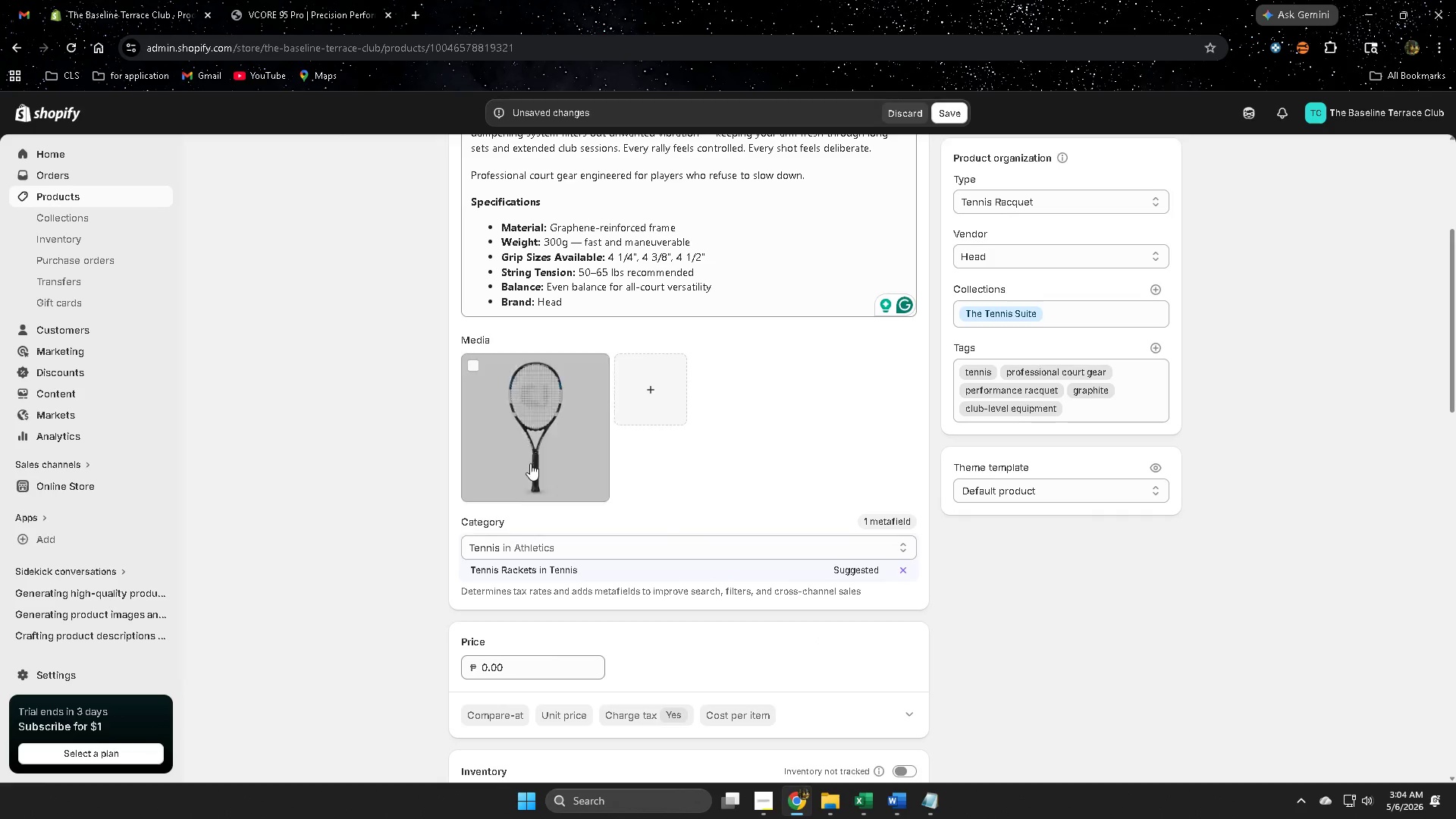 
left_click([535, 450])
 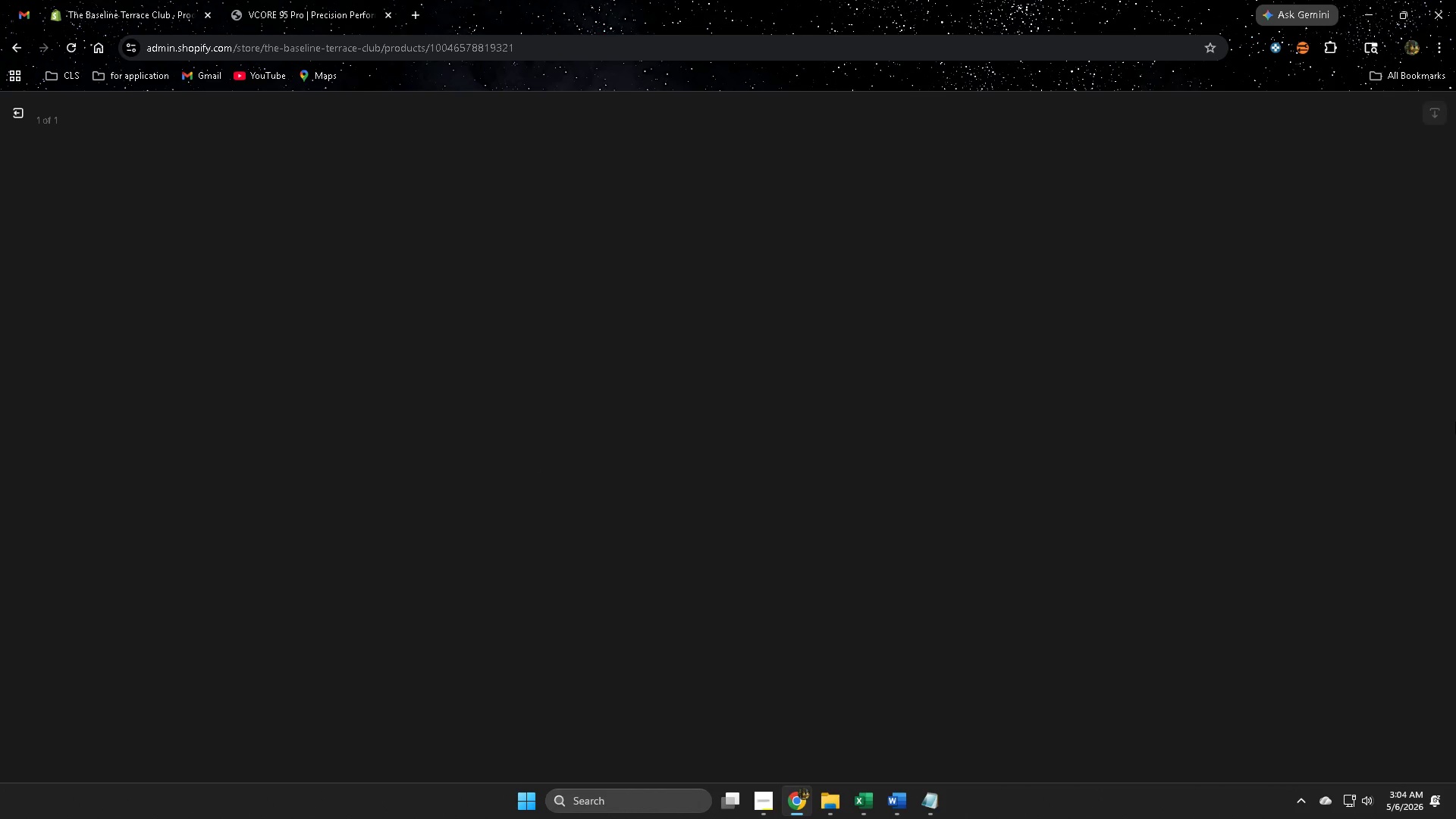 
mouse_move([1356, 399])
 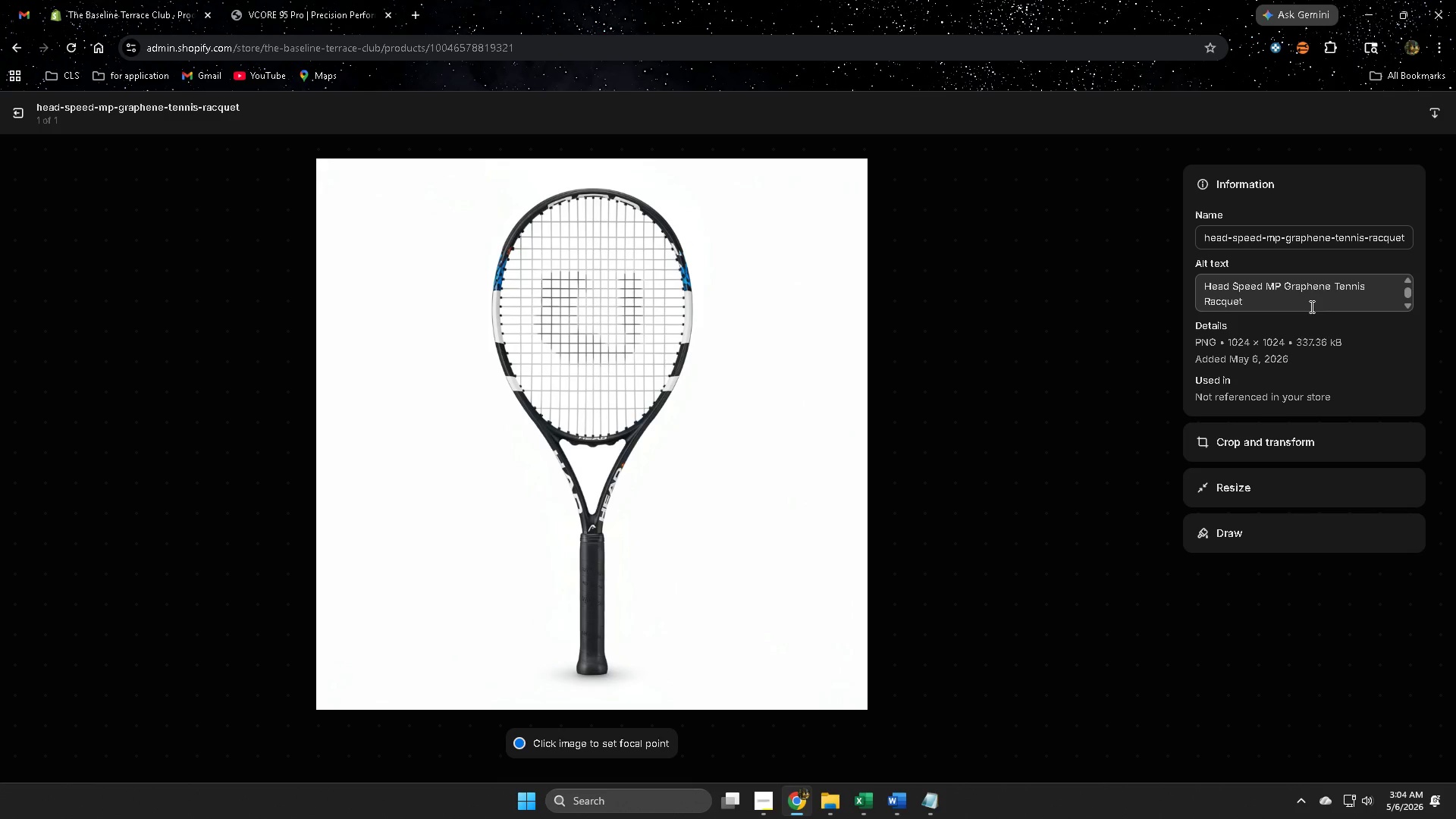 
double_click([1310, 306])
 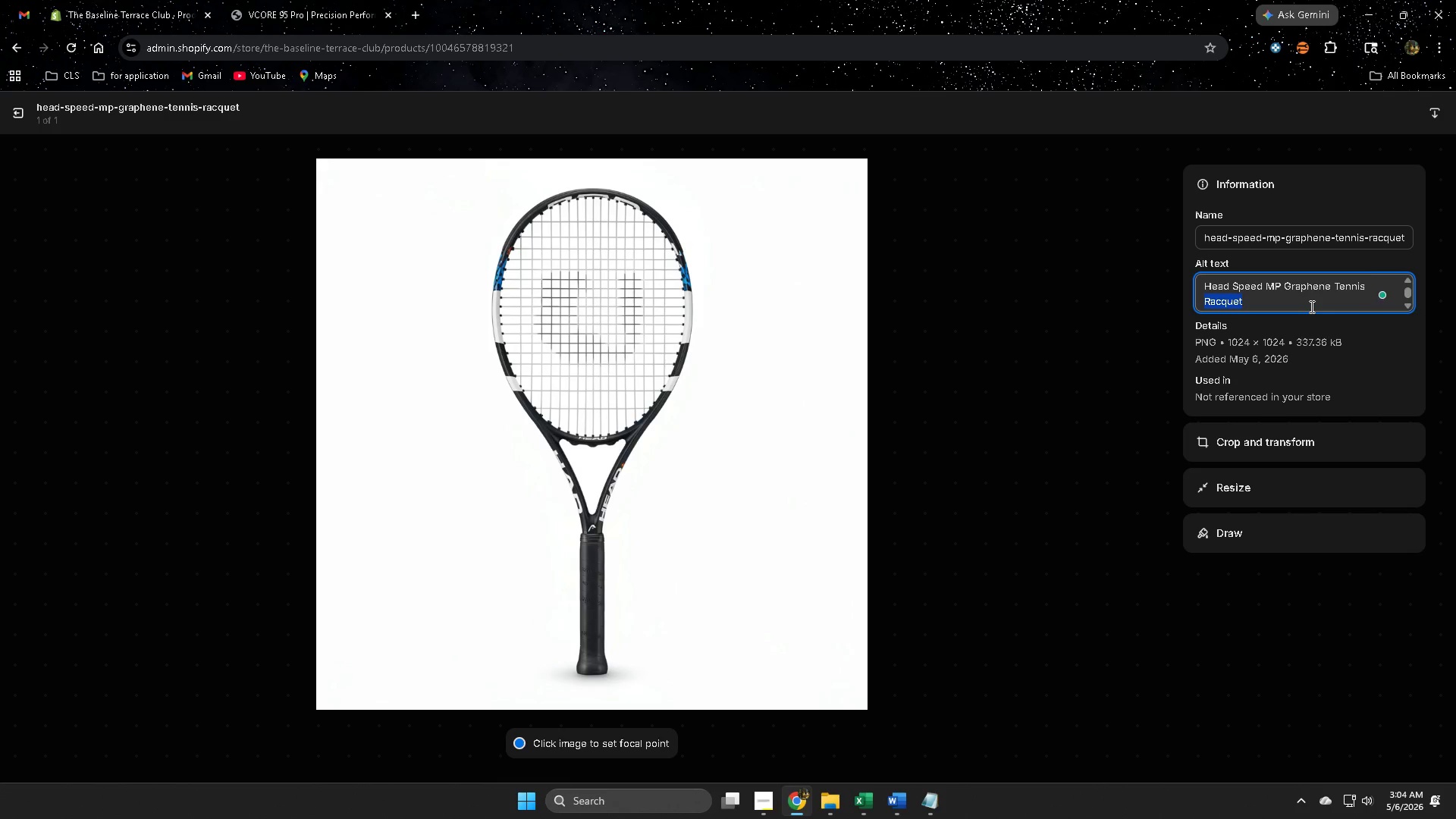 
triple_click([1310, 306])
 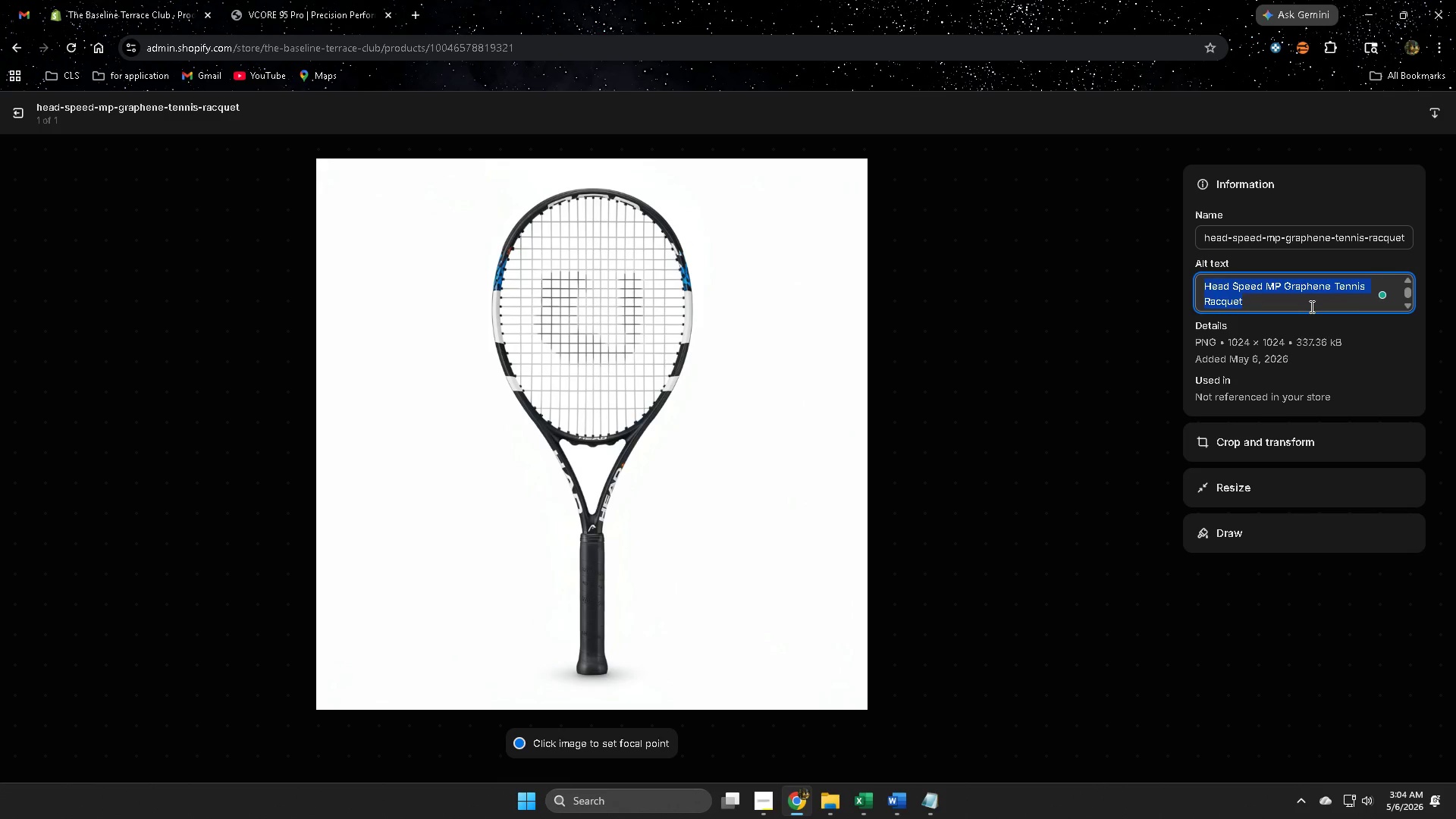 
key(Control+ControlLeft)
 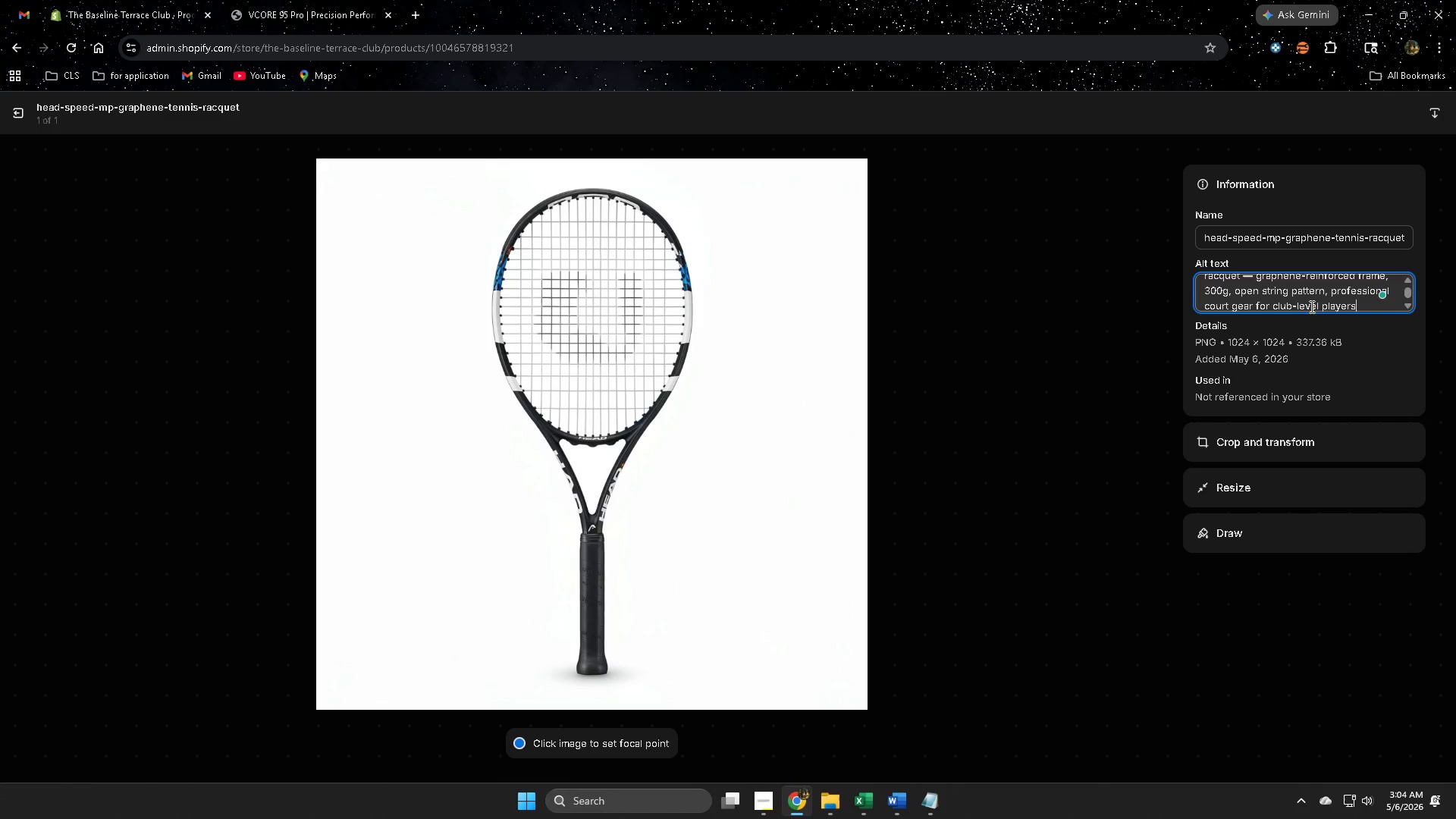 
key(Control+V)
 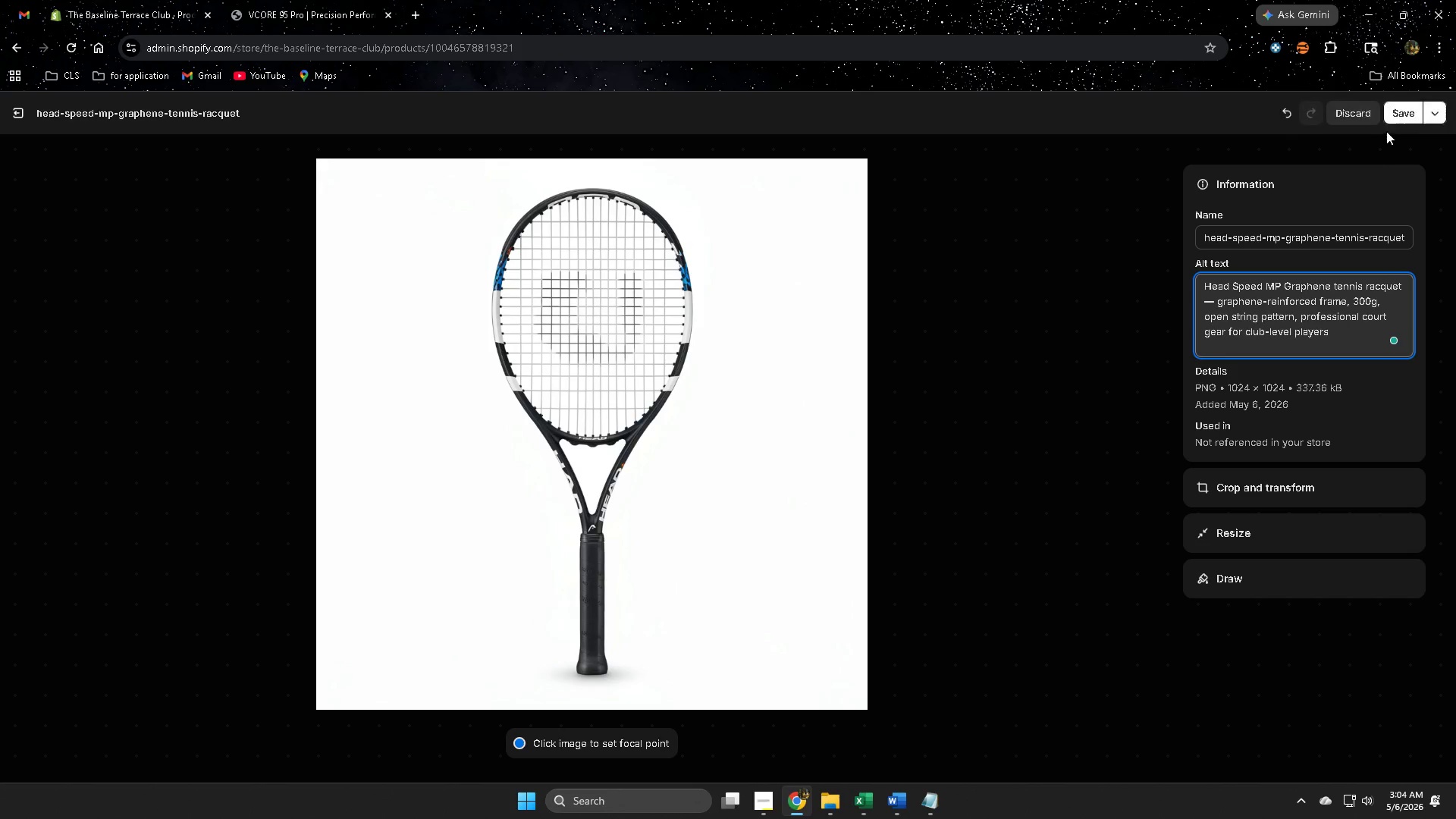 
left_click([1396, 115])
 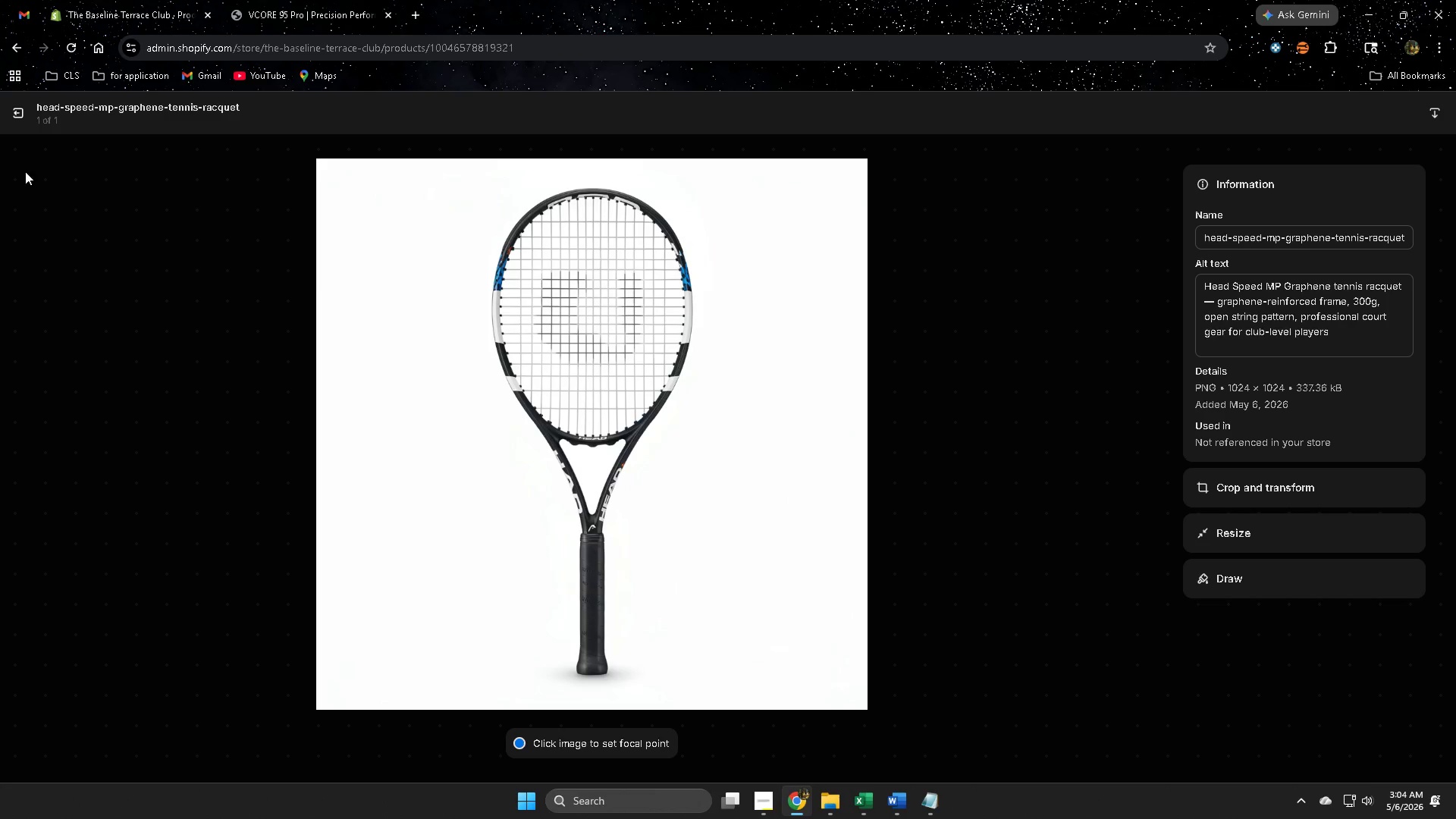 
left_click([26, 117])
 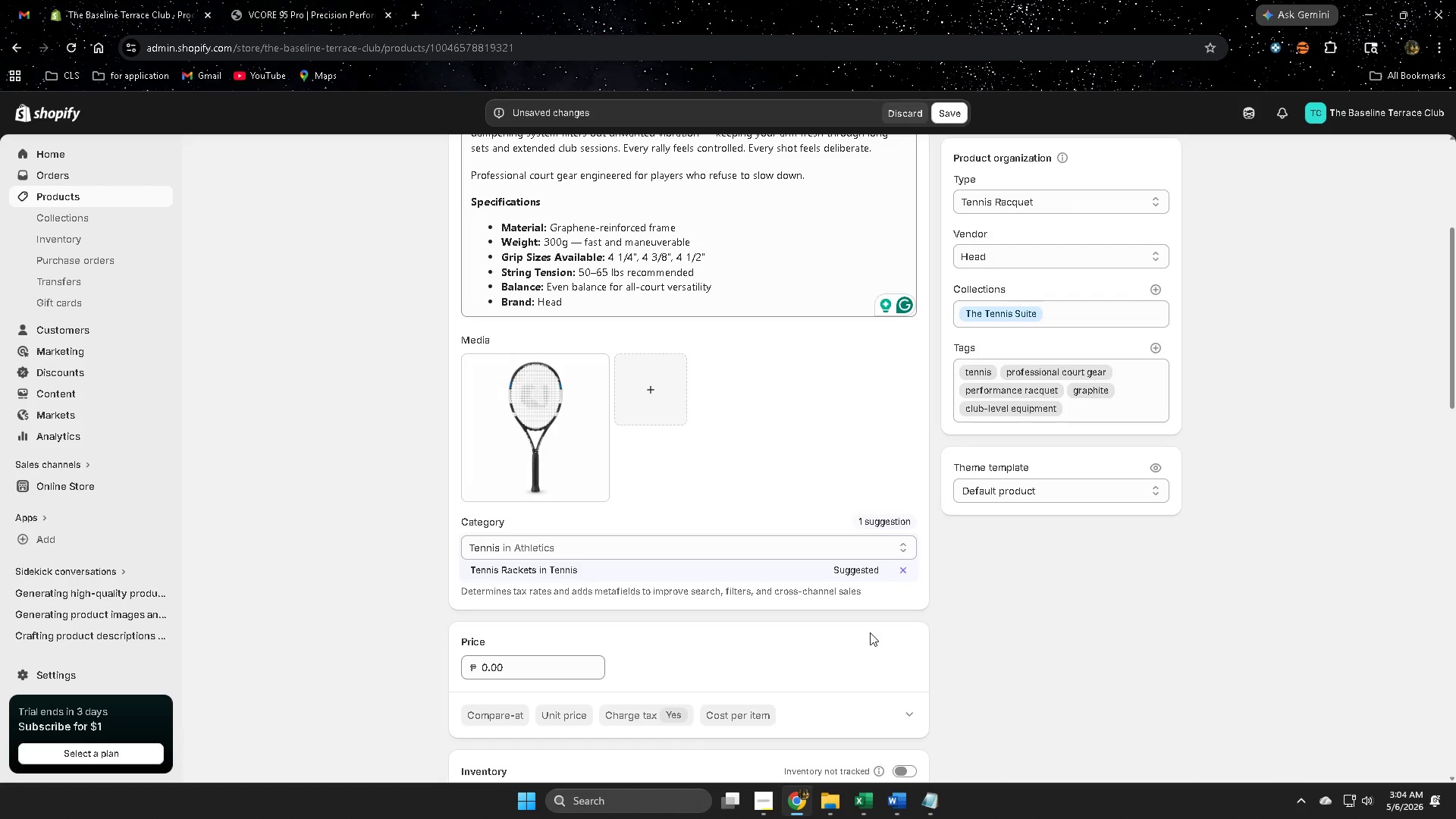 
scroll: coordinate [1089, 629], scroll_direction: down, amount: 13.0
 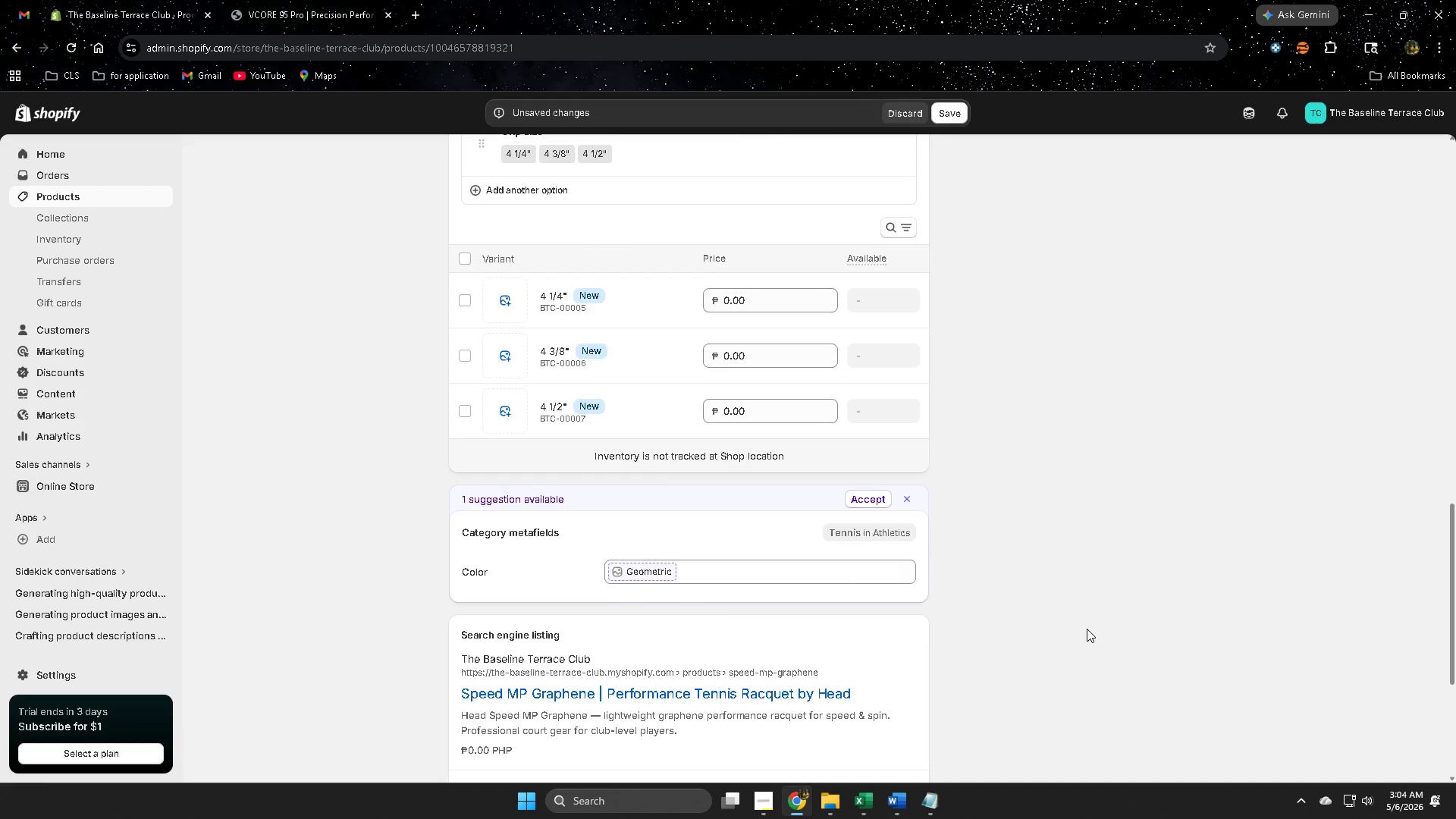 
scroll: coordinate [1087, 629], scroll_direction: up, amount: 3.0
 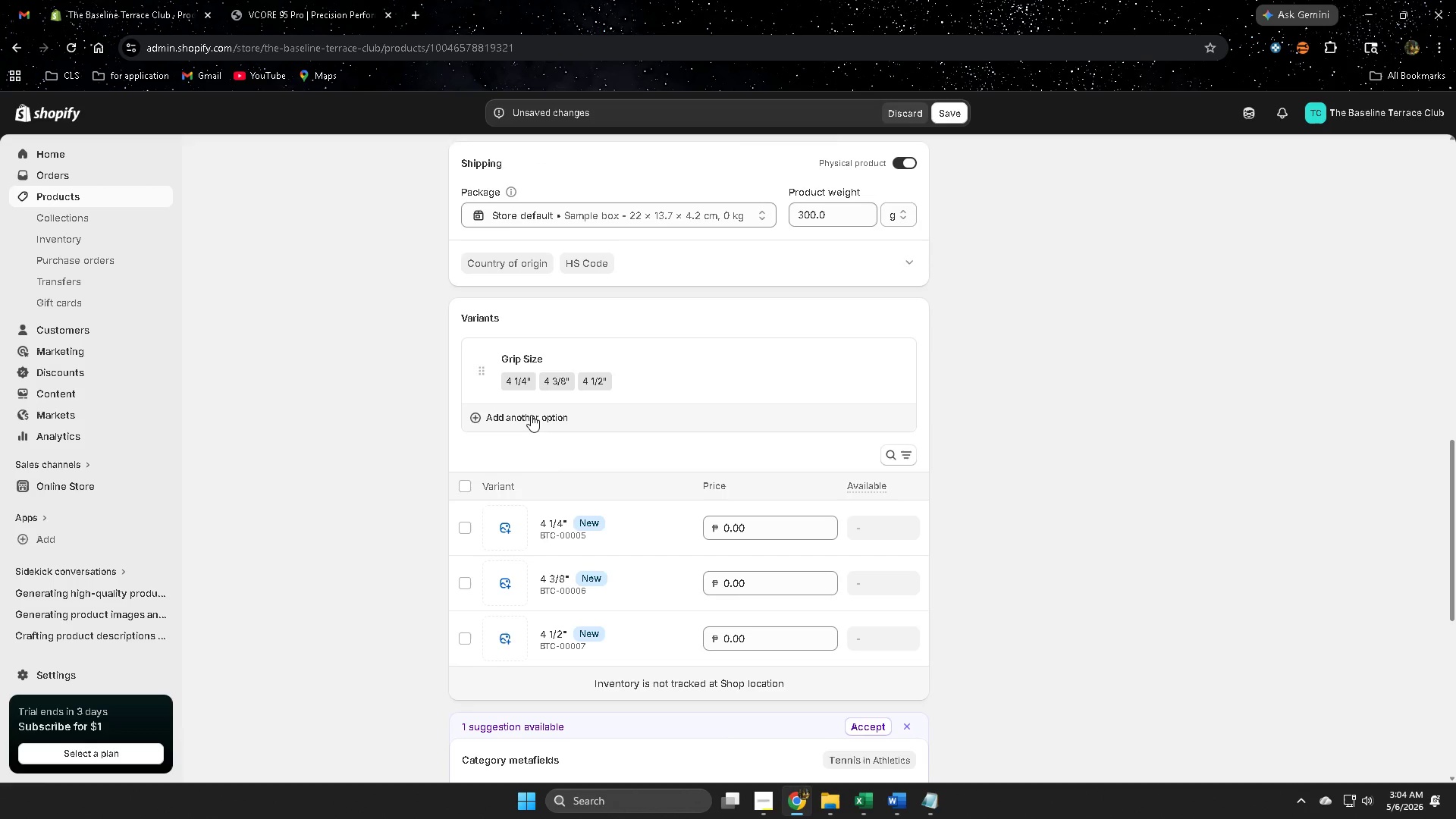 
left_click([531, 416])
 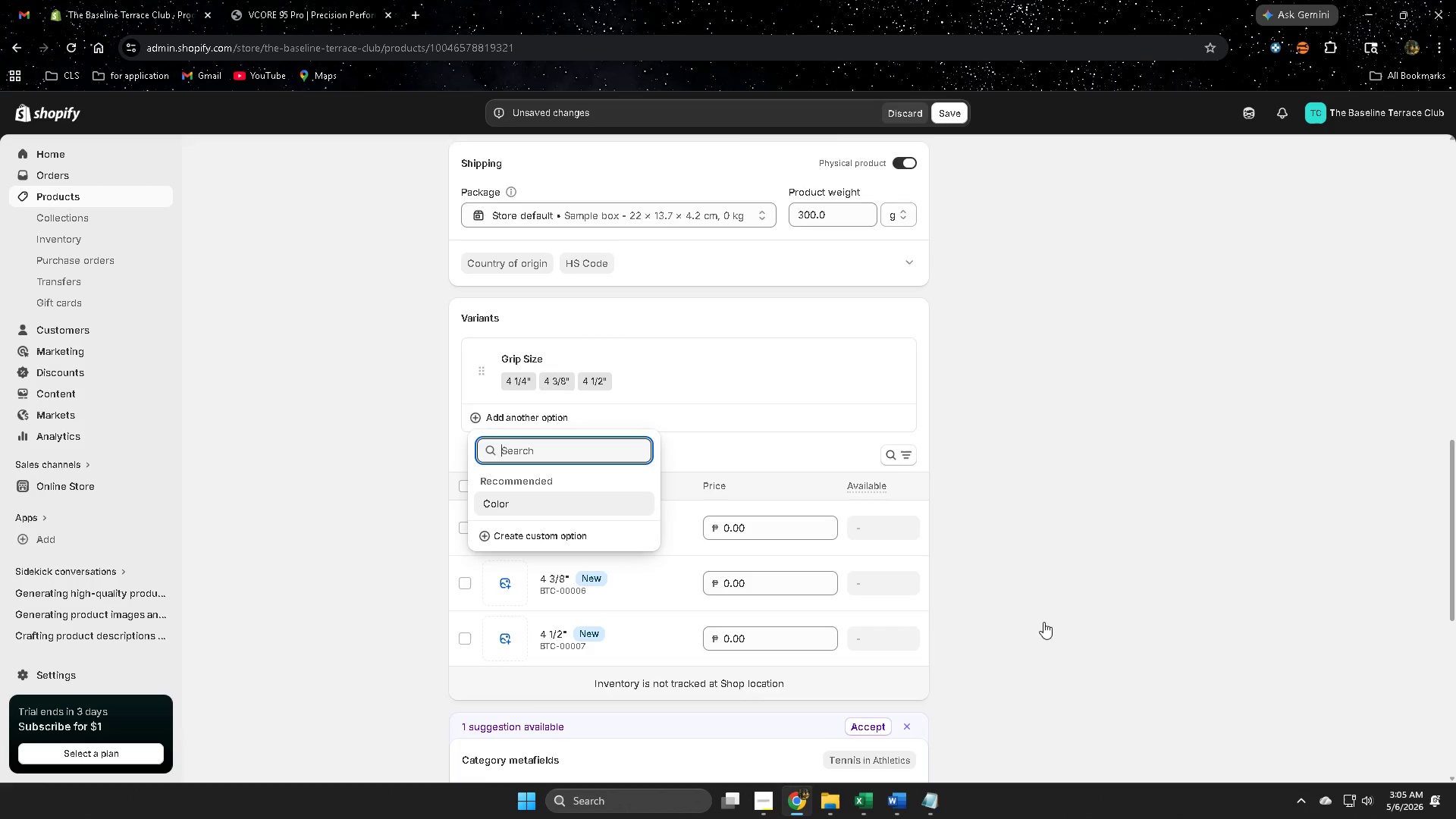 
scroll: coordinate [1089, 615], scroll_direction: up, amount: 8.0
 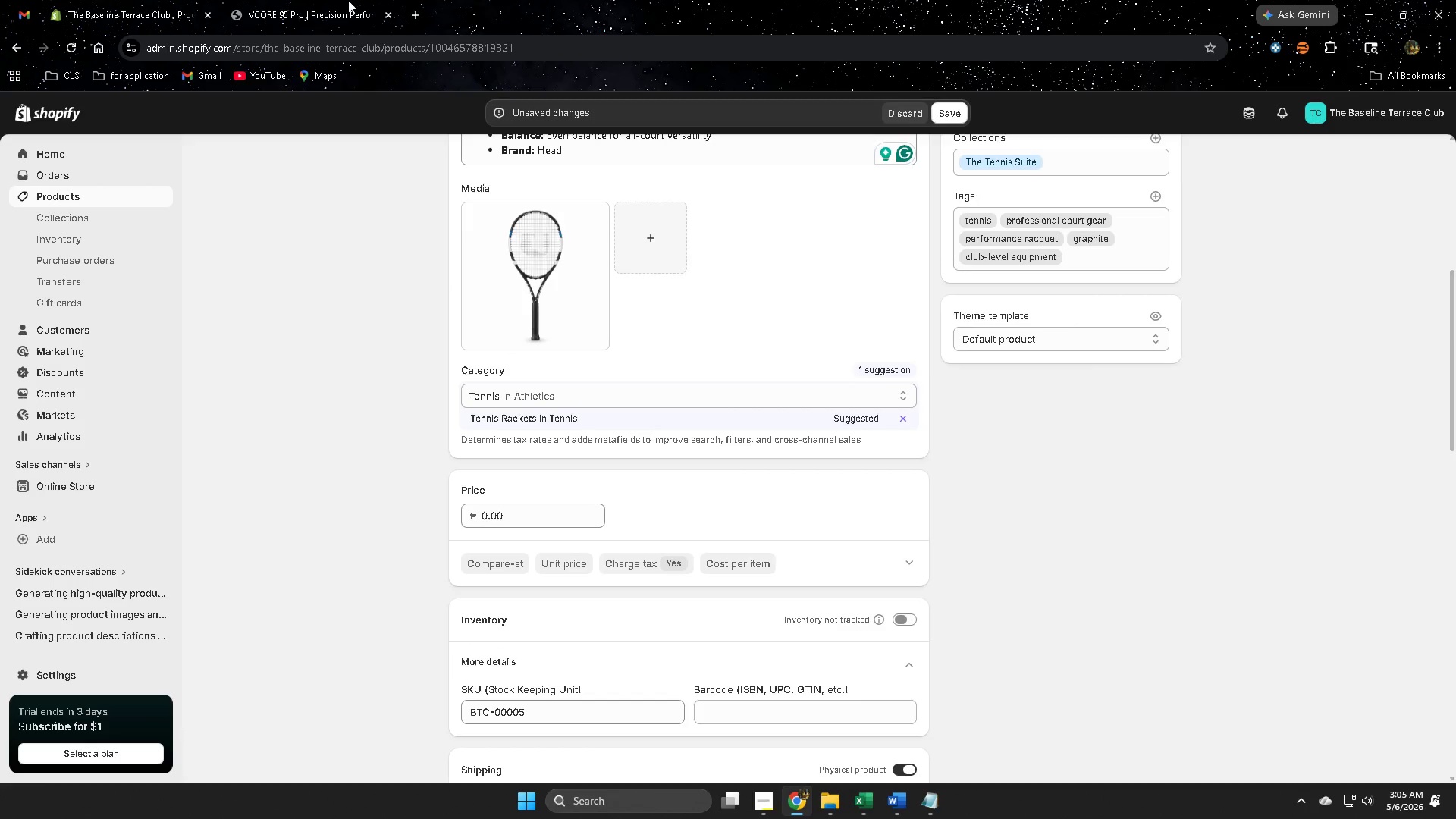 
left_click([312, 0])
 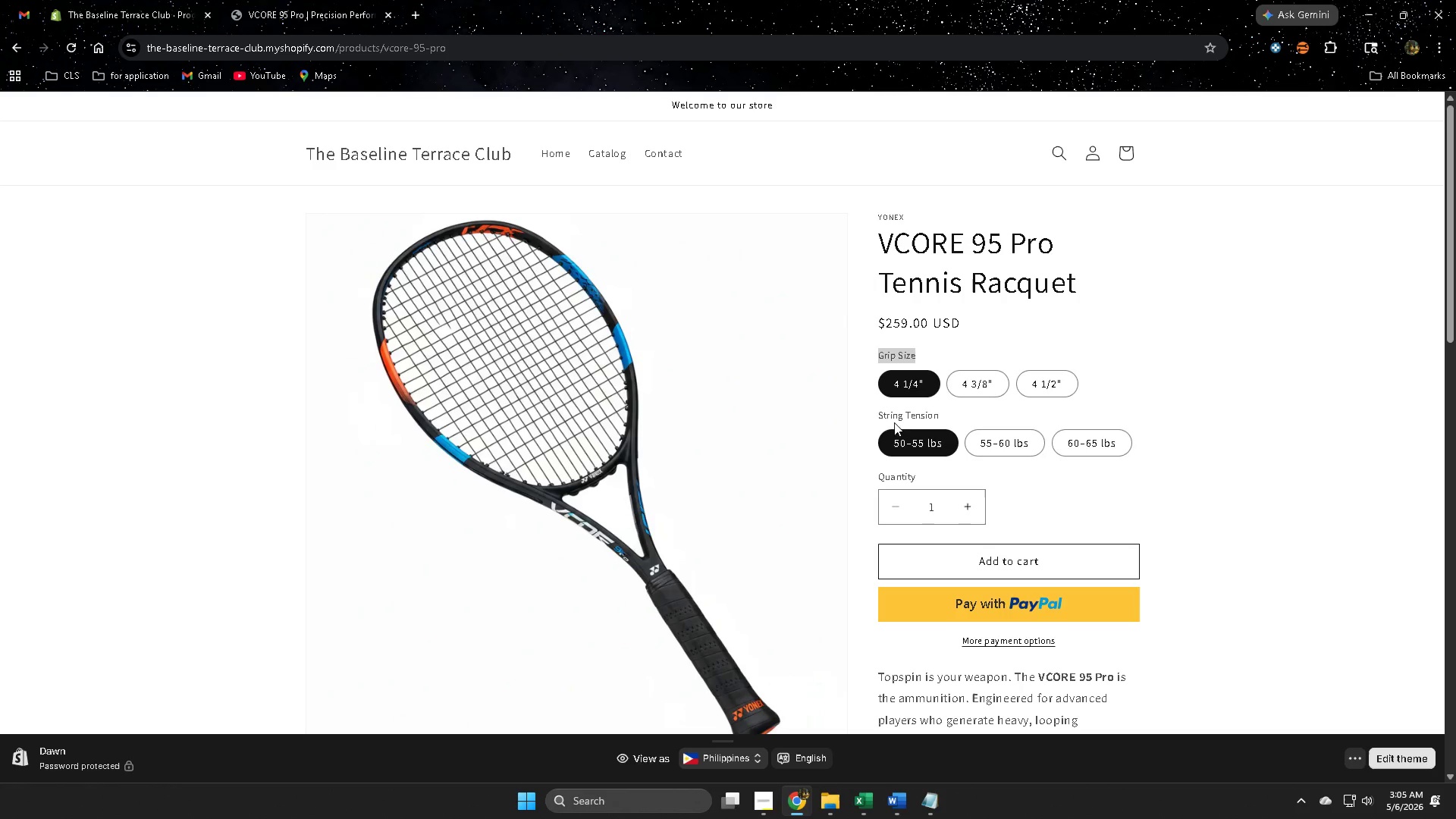 
left_click([895, 418])
 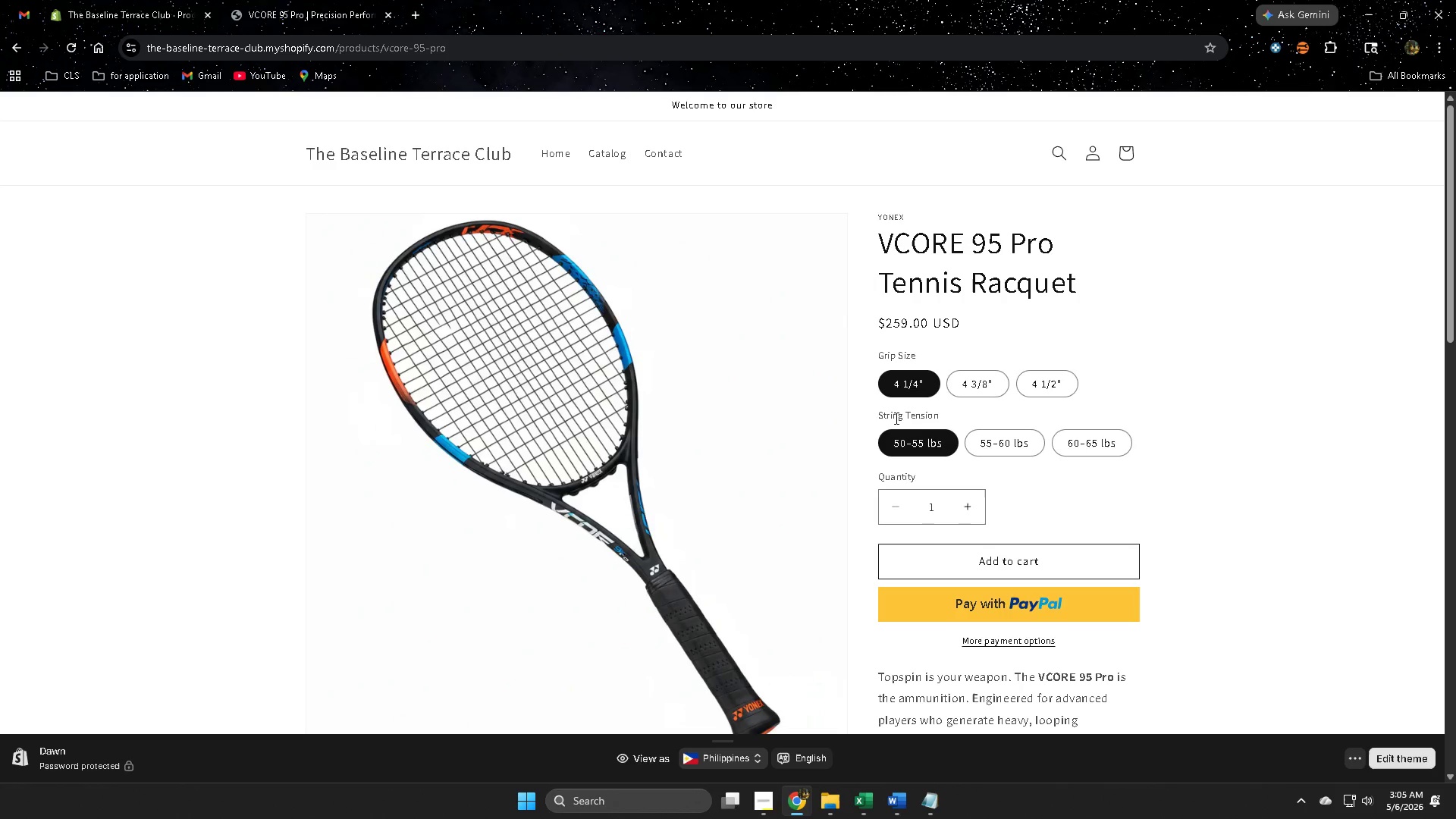 
left_click_drag(start_coordinate=[895, 418], to_coordinate=[918, 415])
 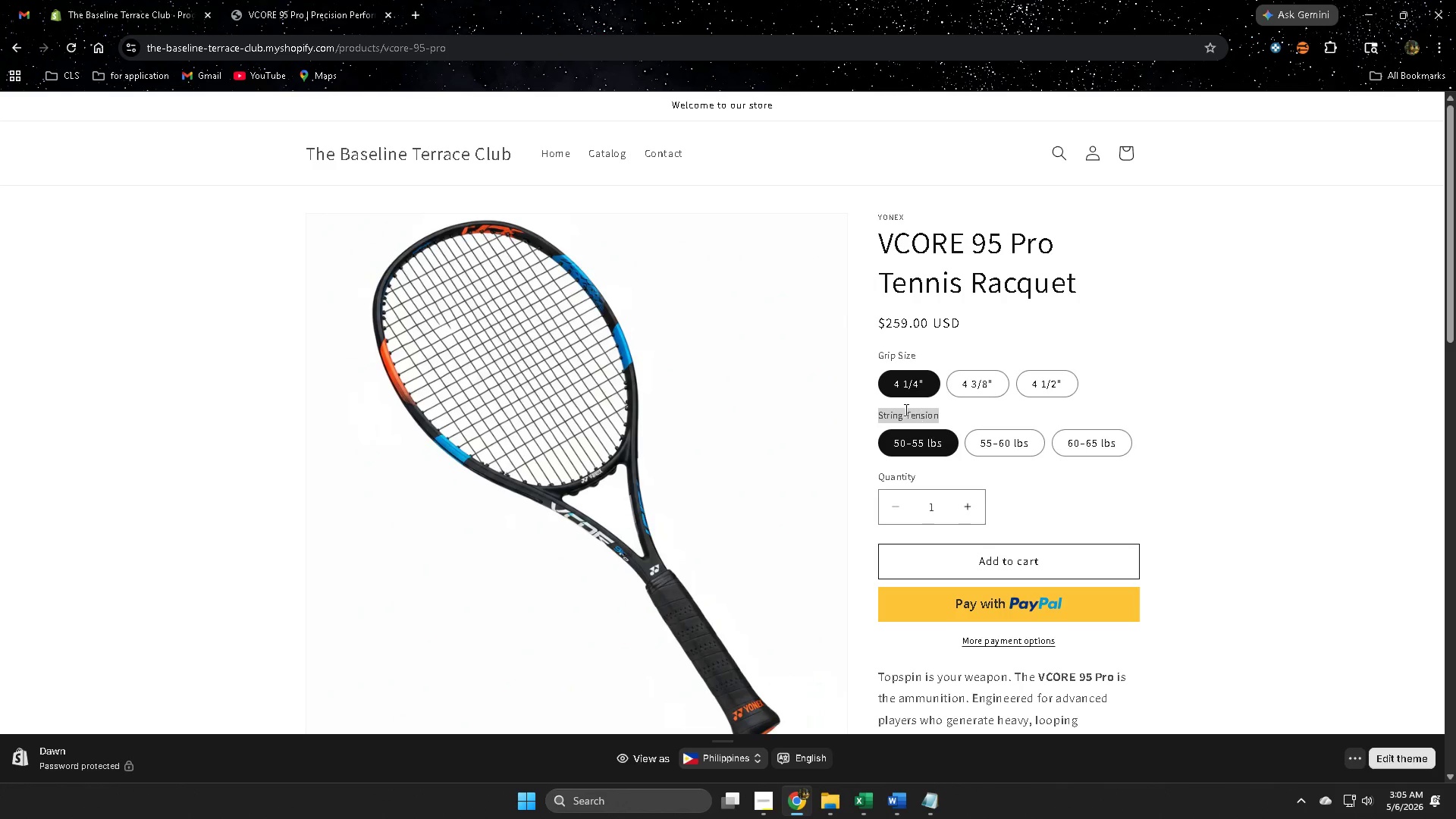 
key(Control+ControlLeft)
 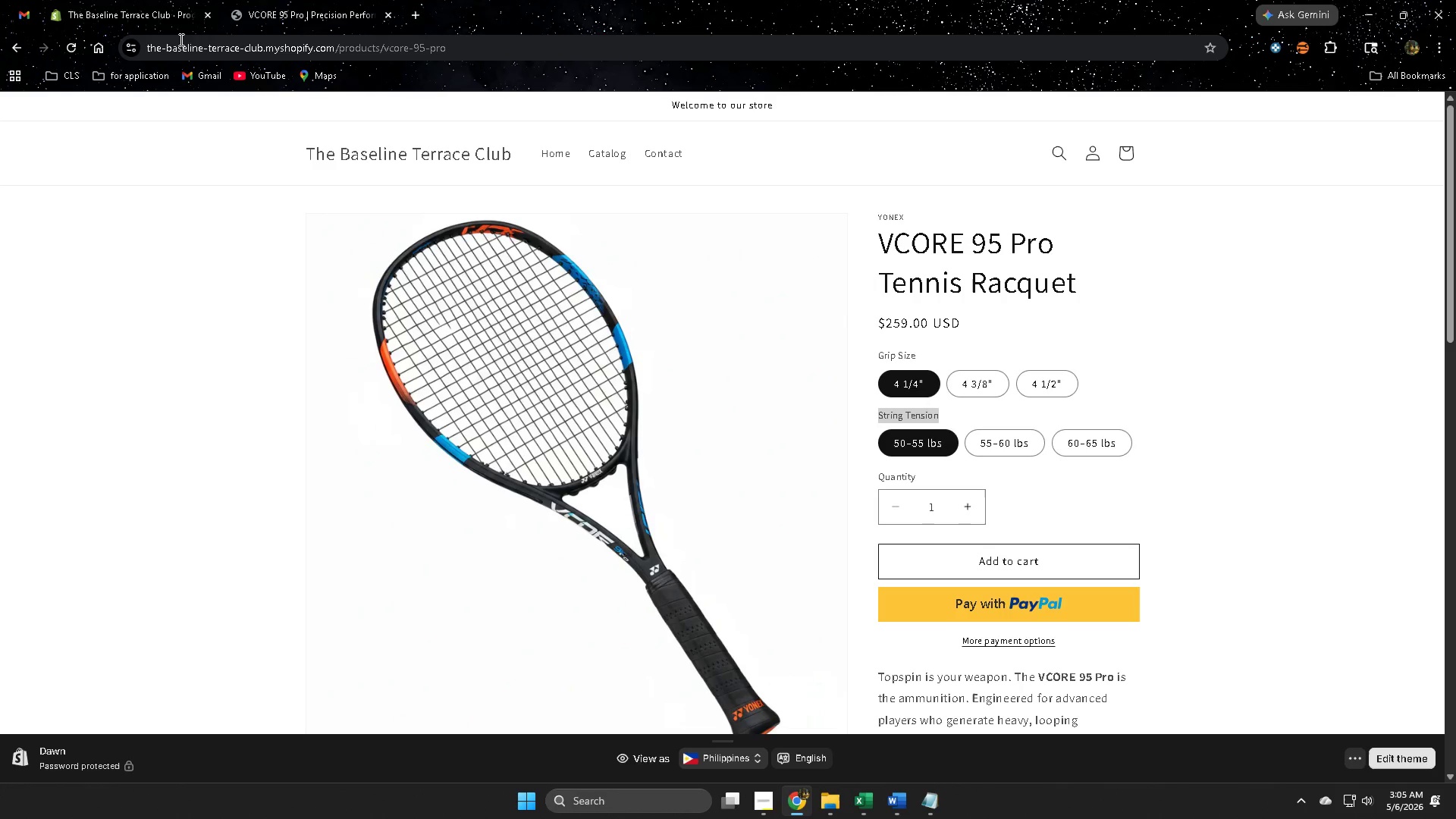 
key(Control+C)
 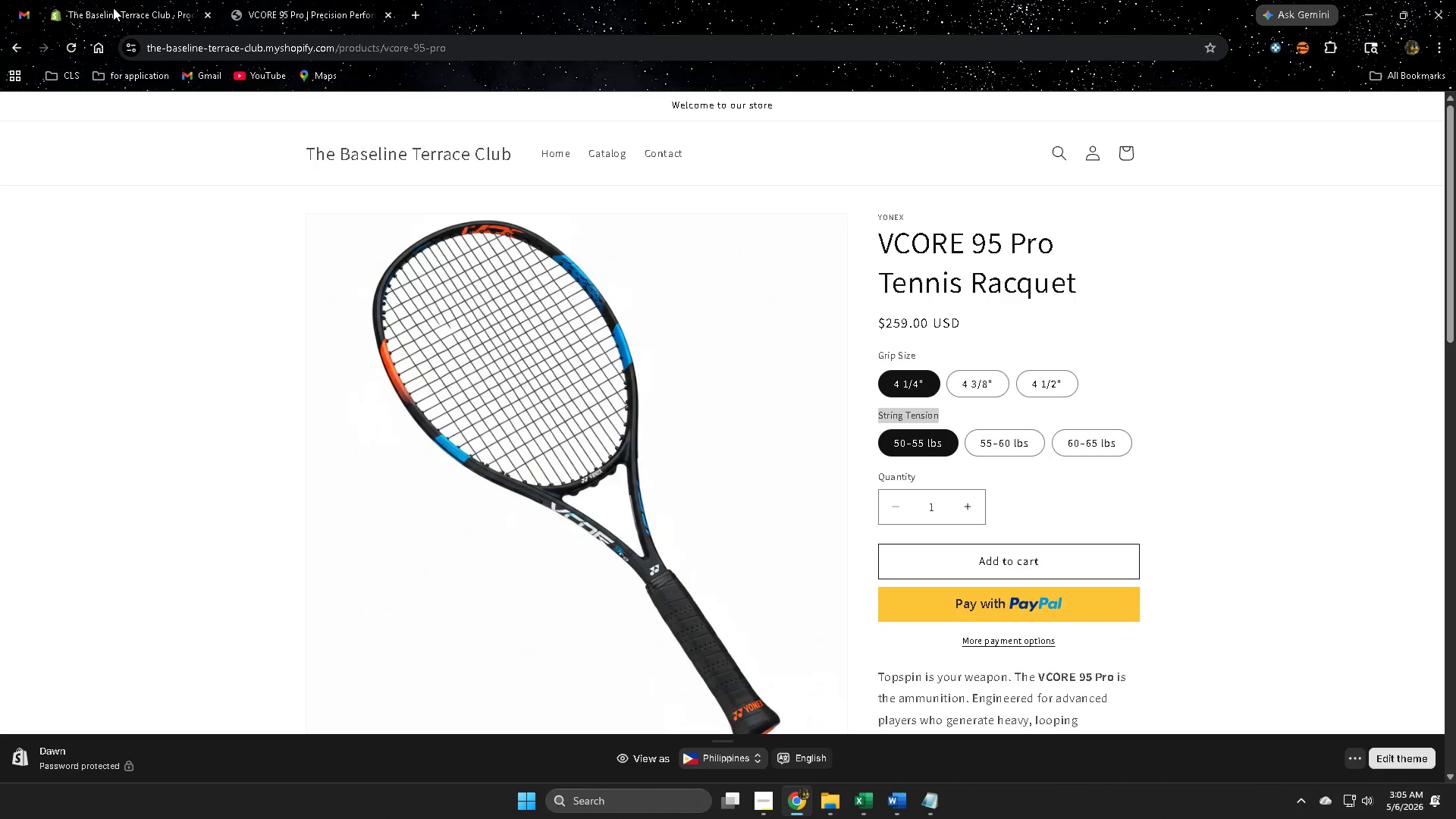 
left_click([112, 8])
 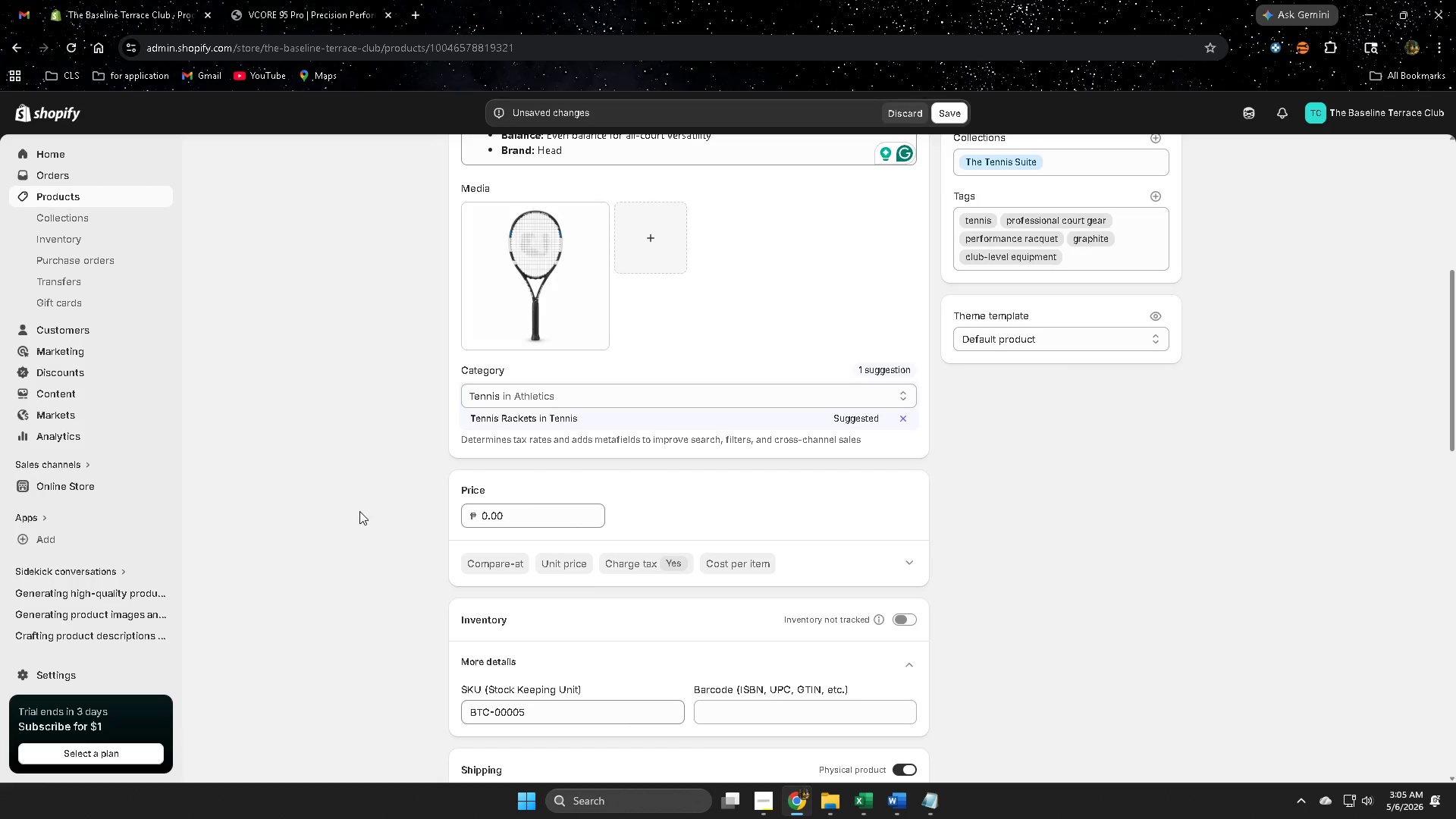 
wait(5.25)
 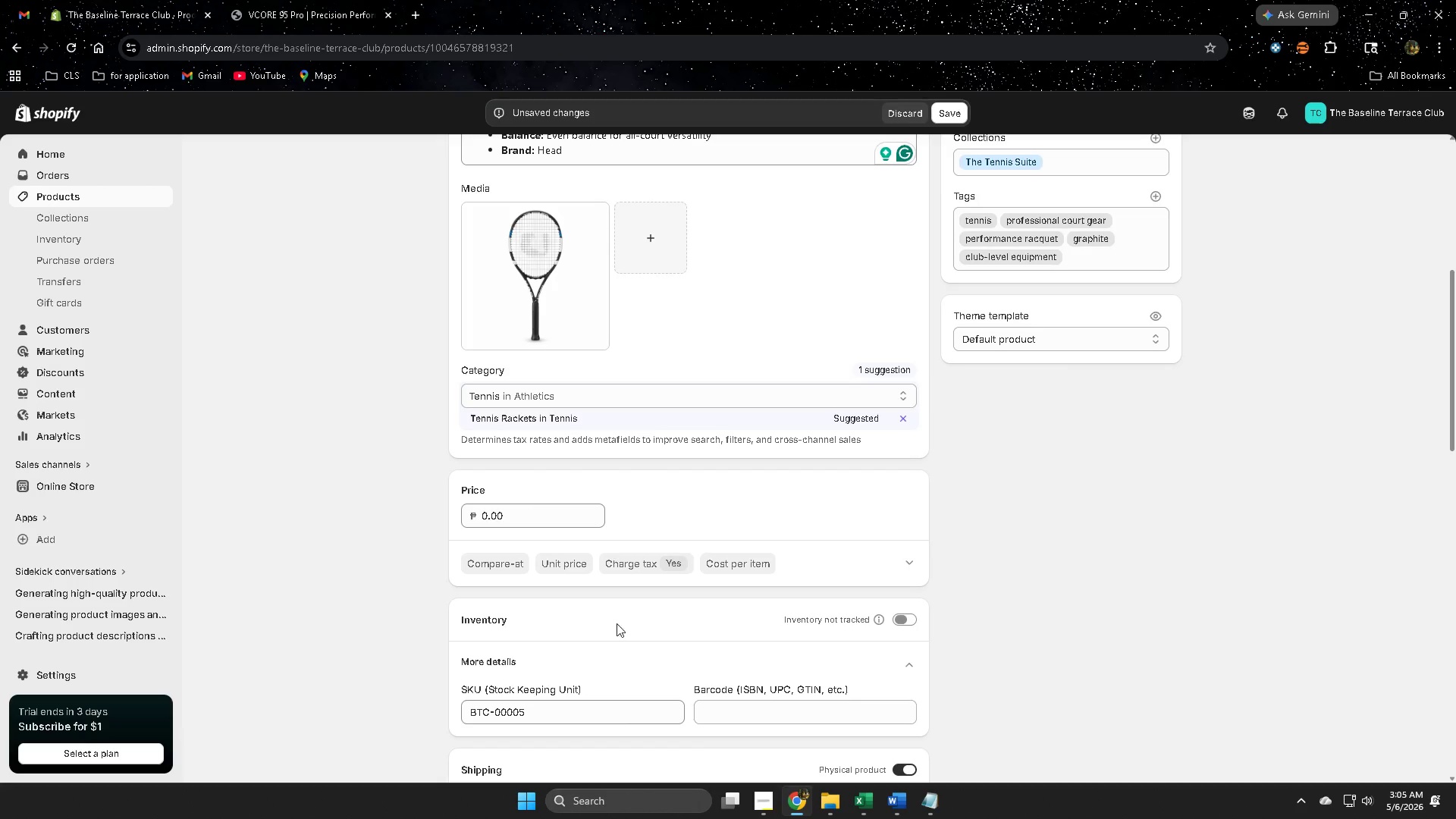 
left_click([493, 419])
 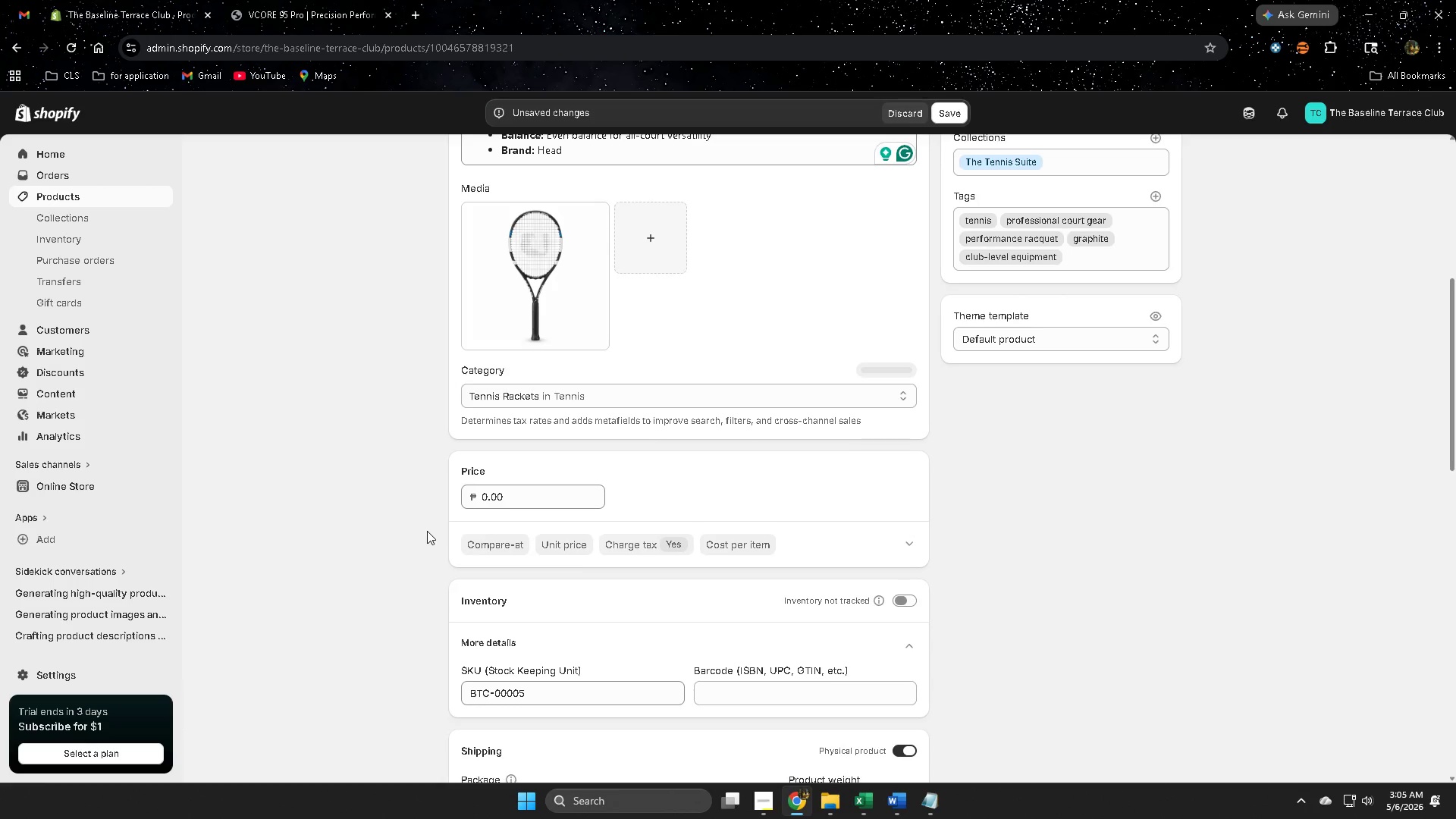 
scroll: coordinate [646, 557], scroll_direction: down, amount: 5.0
 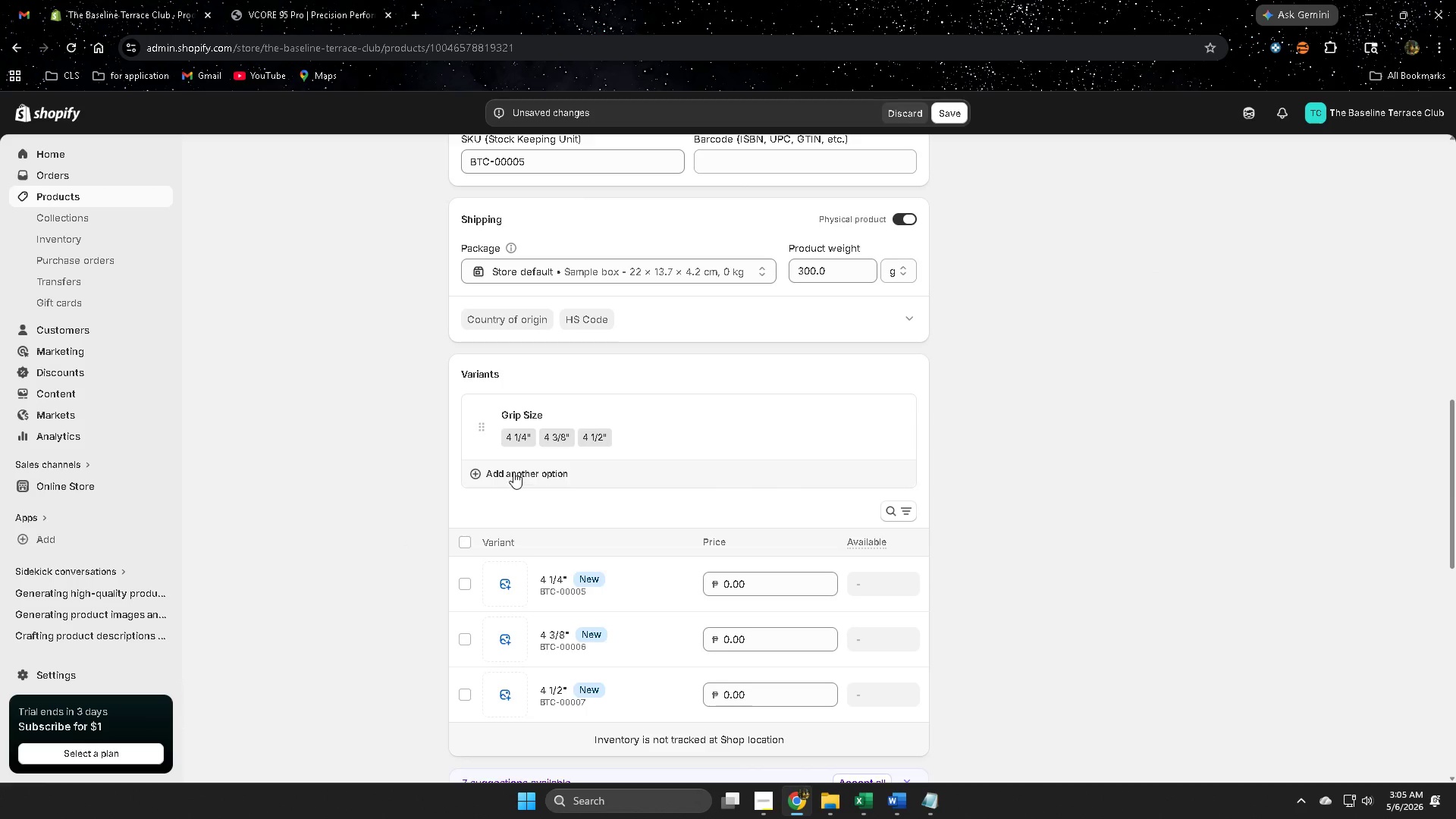 
left_click([513, 472])
 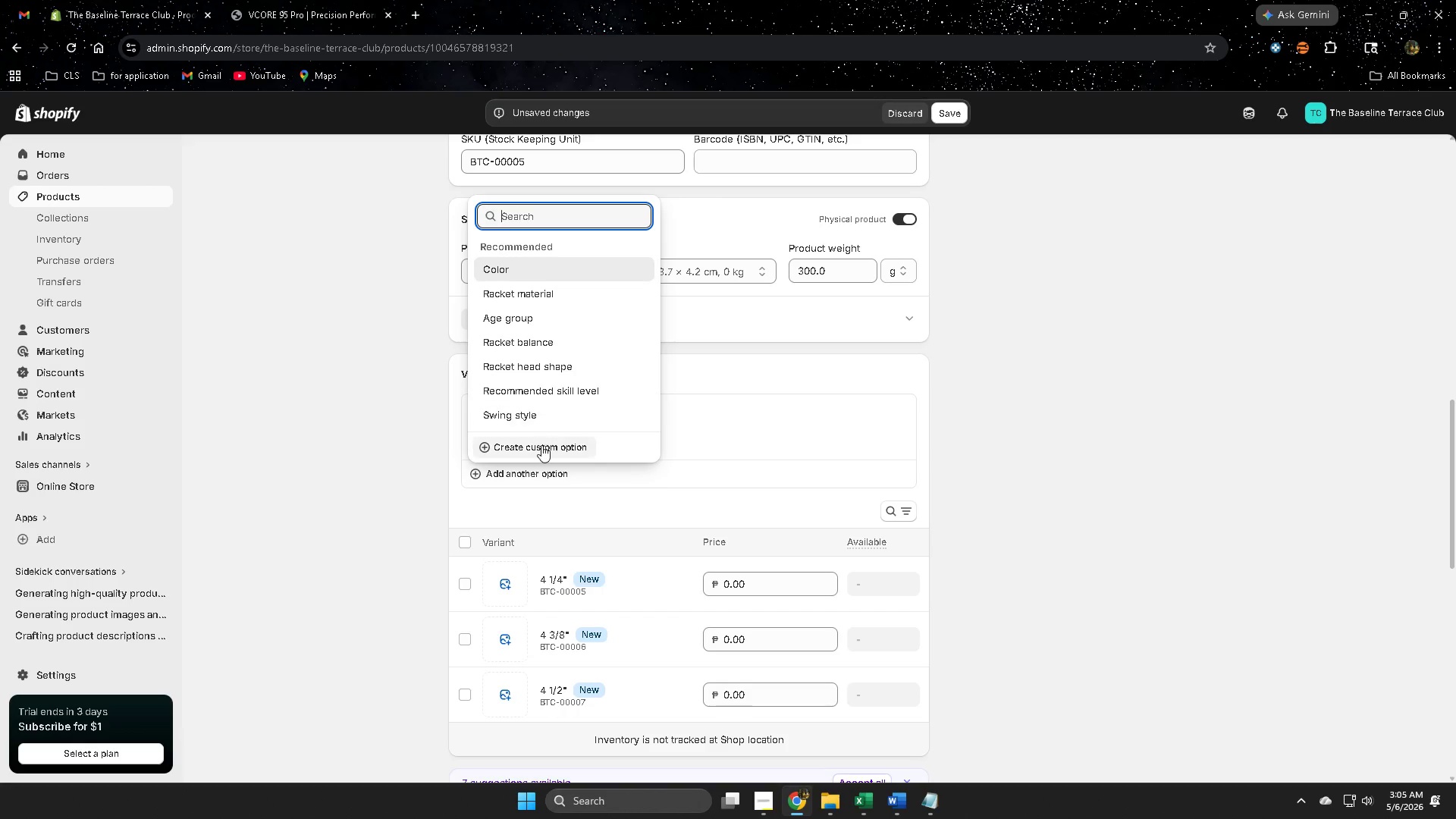 
left_click([541, 445])
 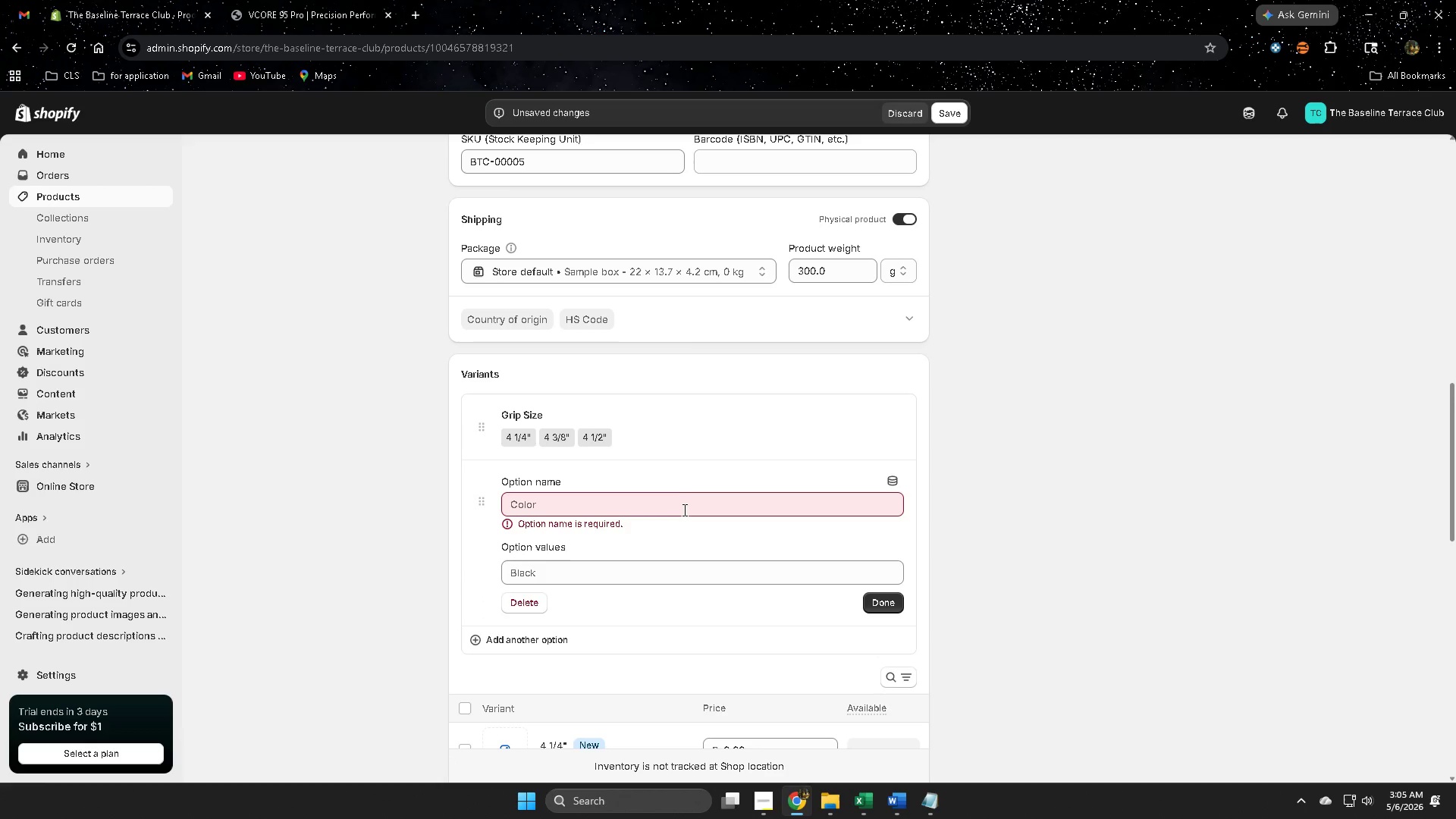 
left_click([682, 512])
 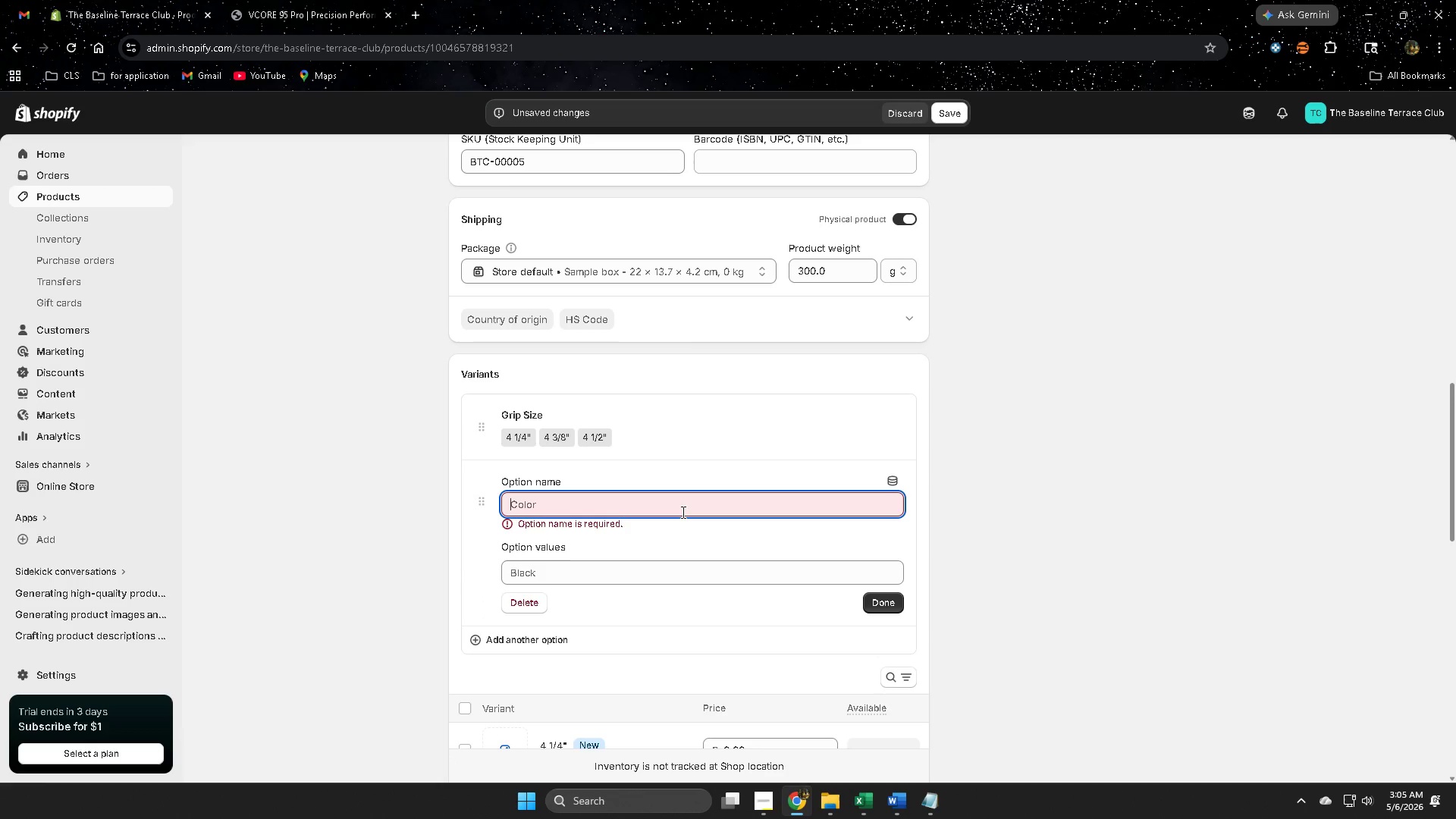 
key(Control+V)
 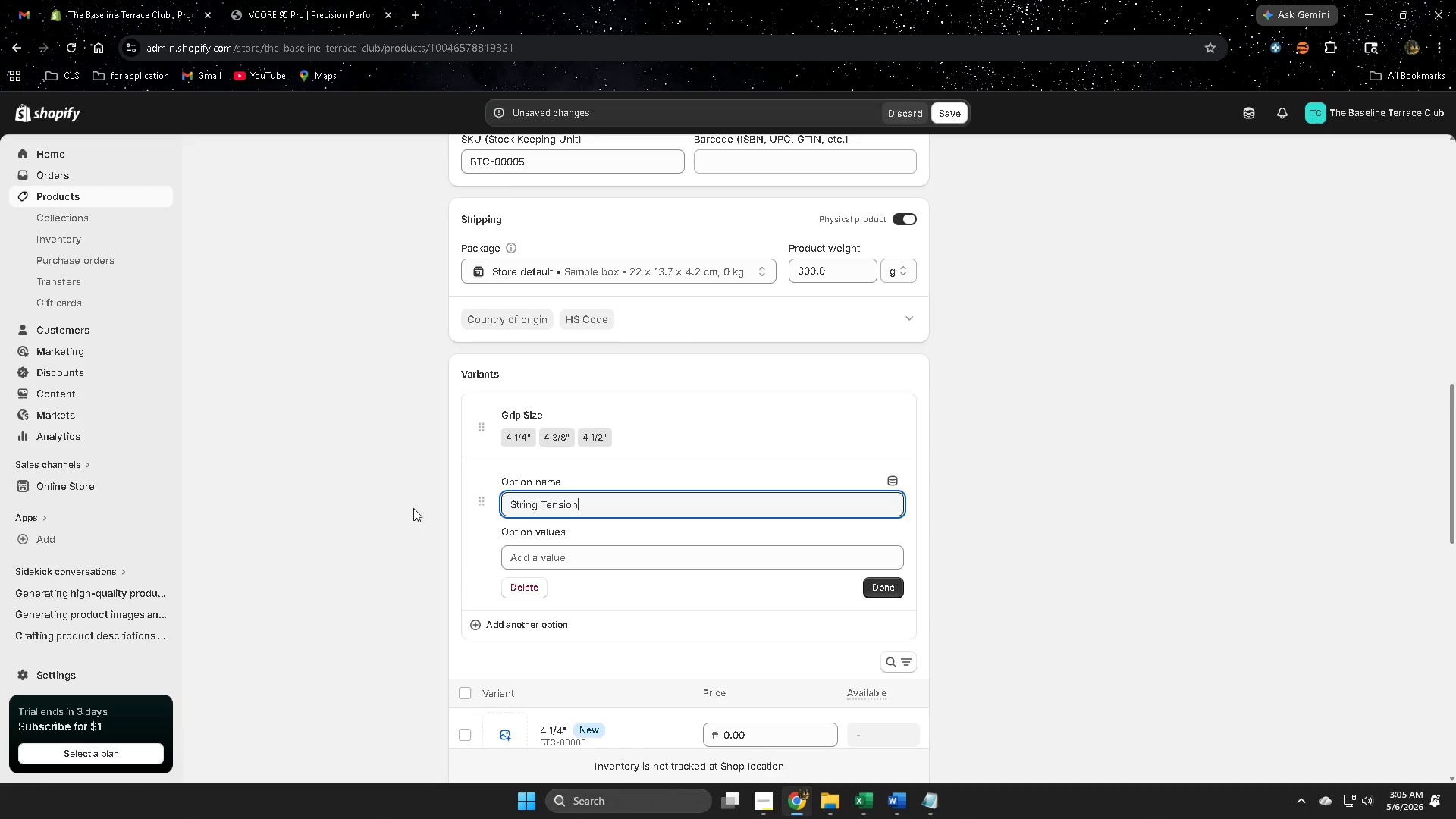 
left_click([413, 507])
 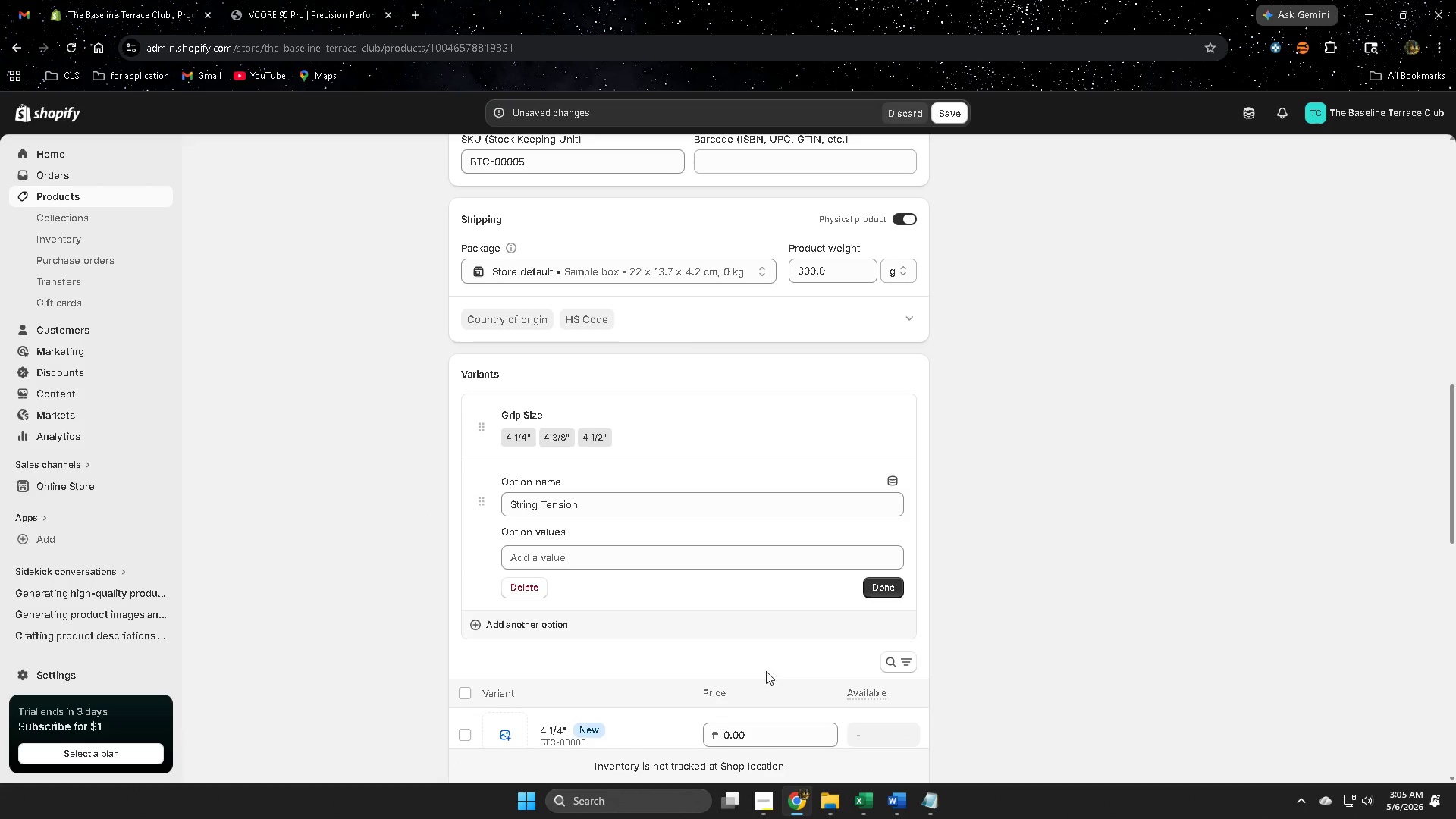 
left_click([895, 810])
 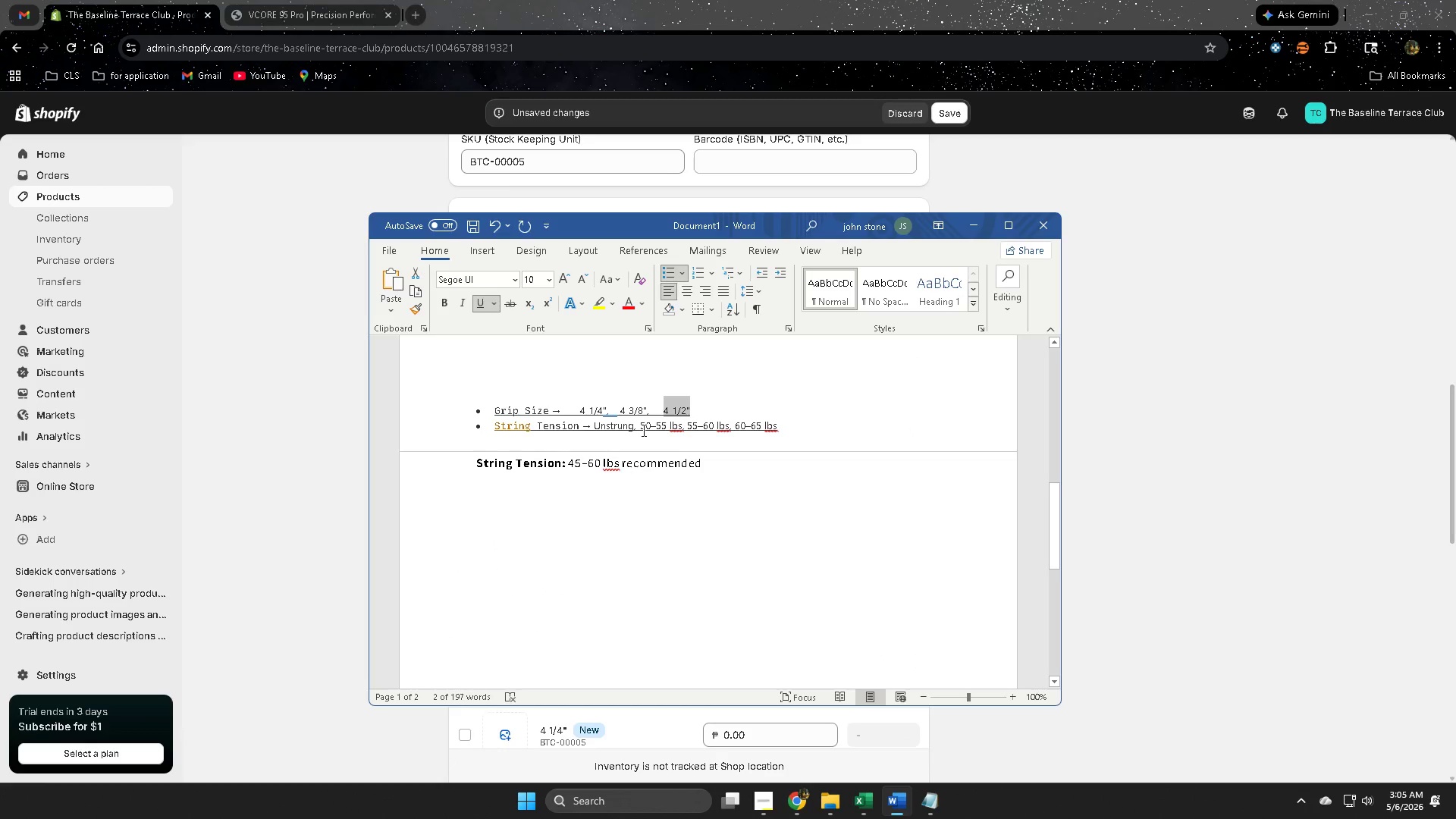 
left_click_drag(start_coordinate=[639, 429], to_coordinate=[674, 429])
 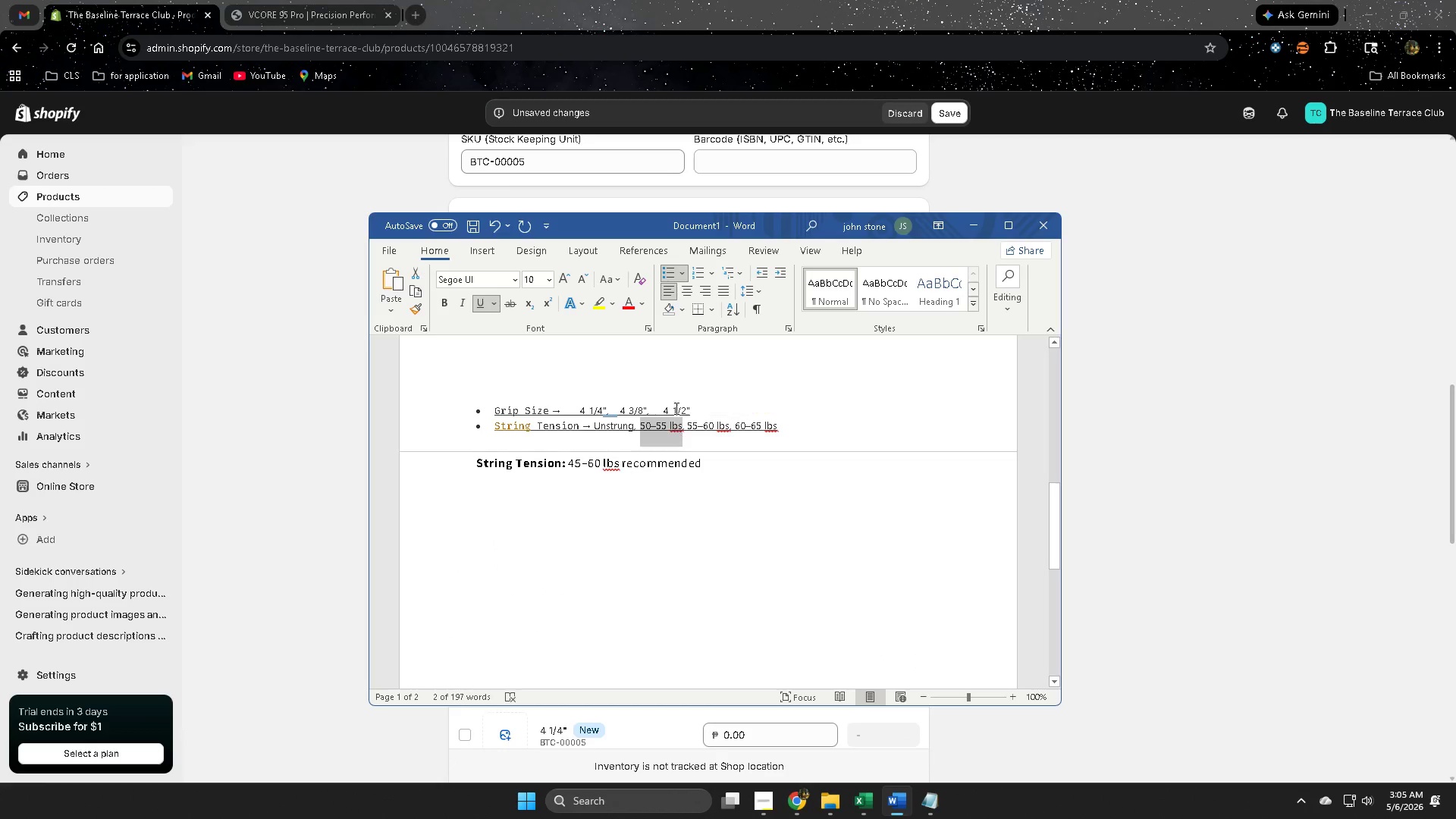 
key(Control+ControlLeft)
 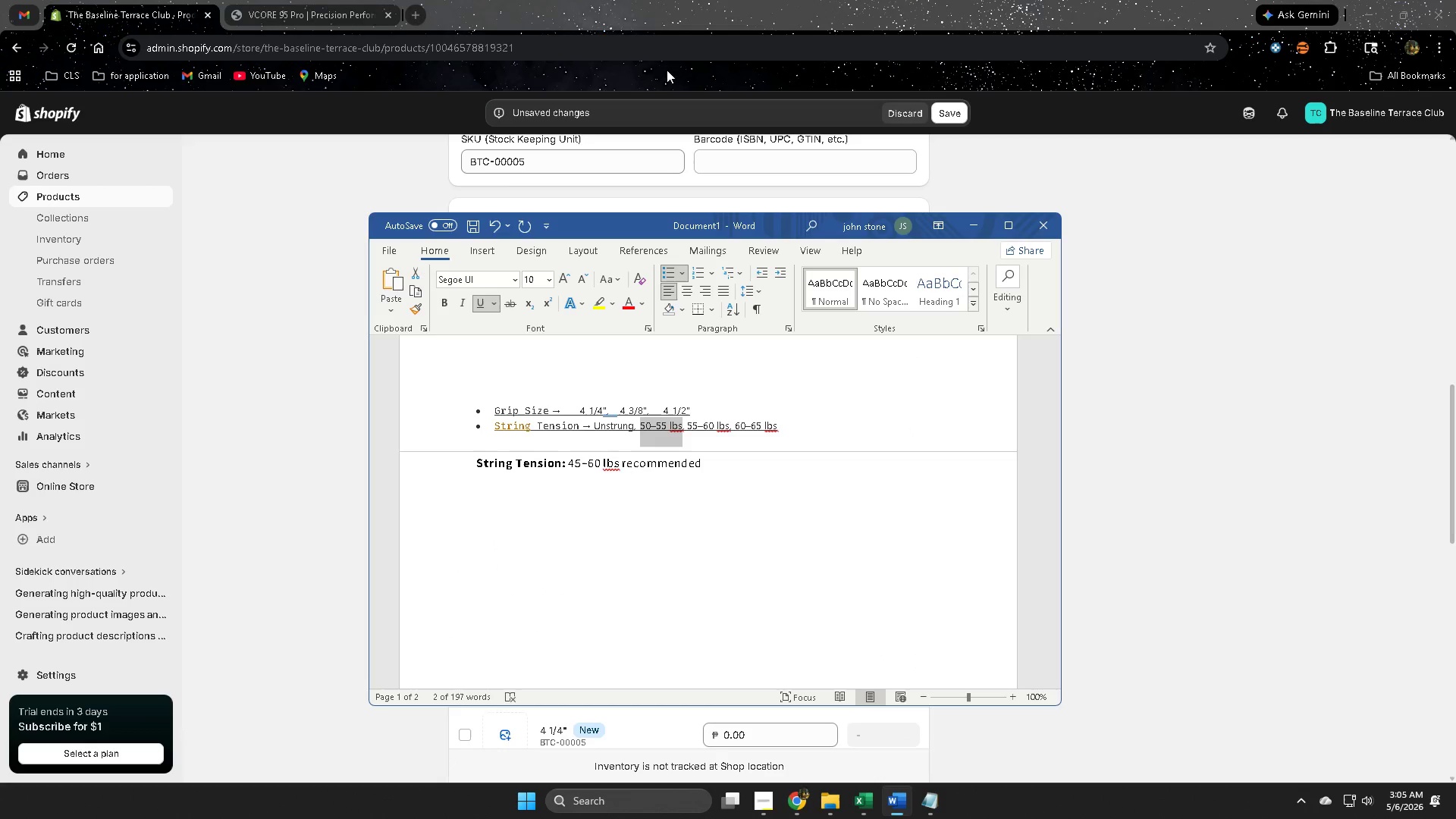 
key(Control+C)
 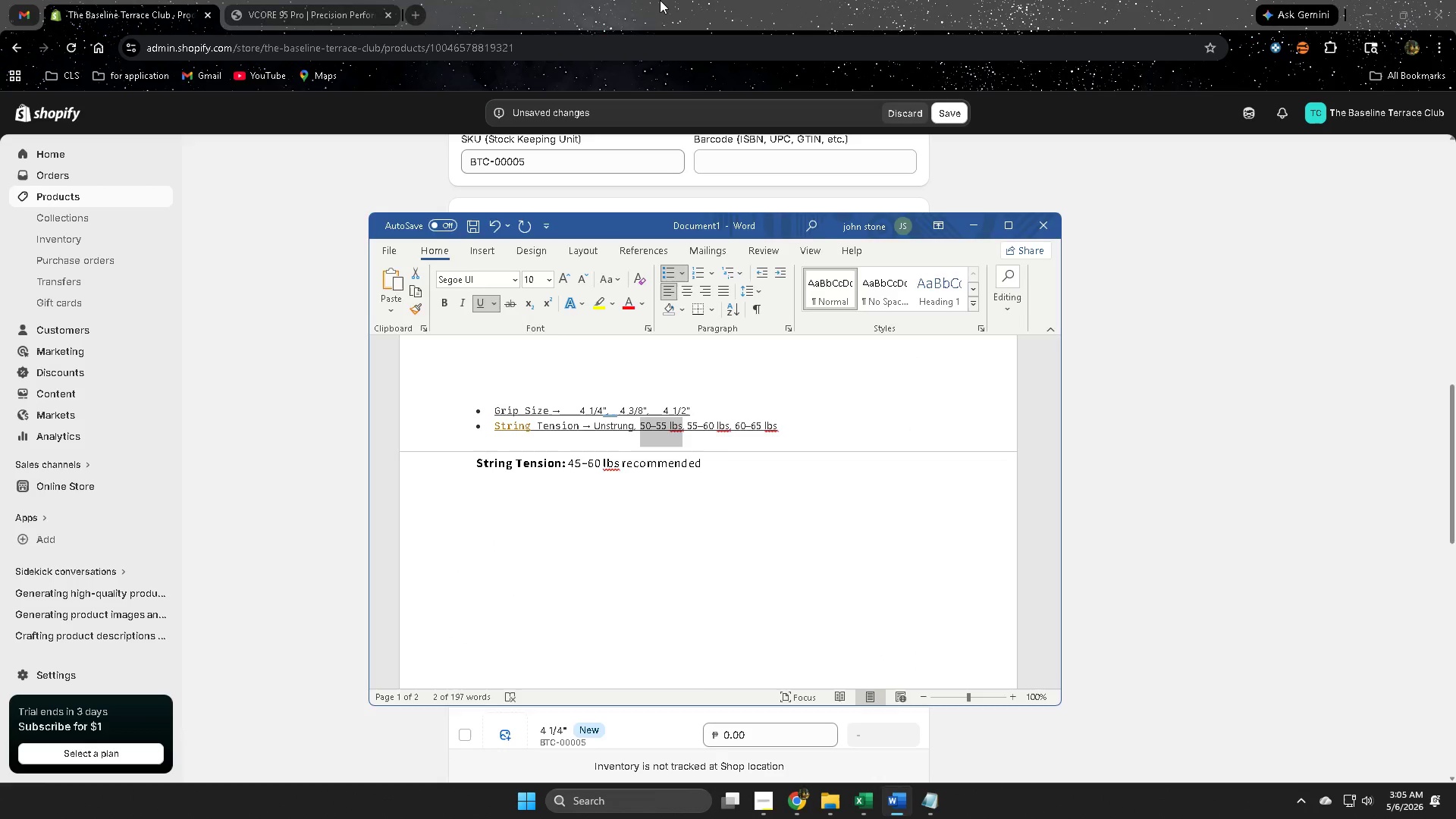 
left_click([660, 0])
 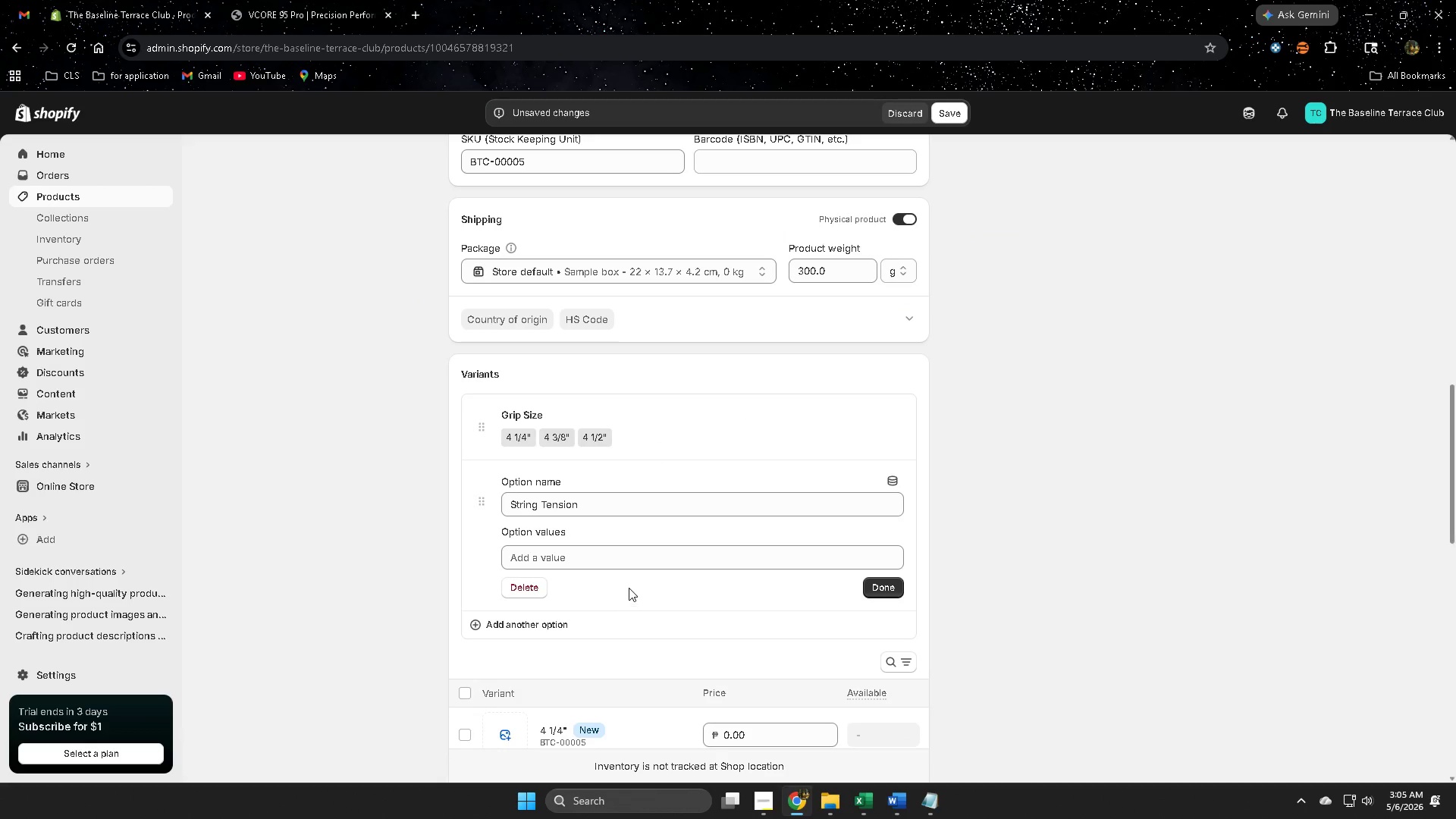 
left_click([613, 547])
 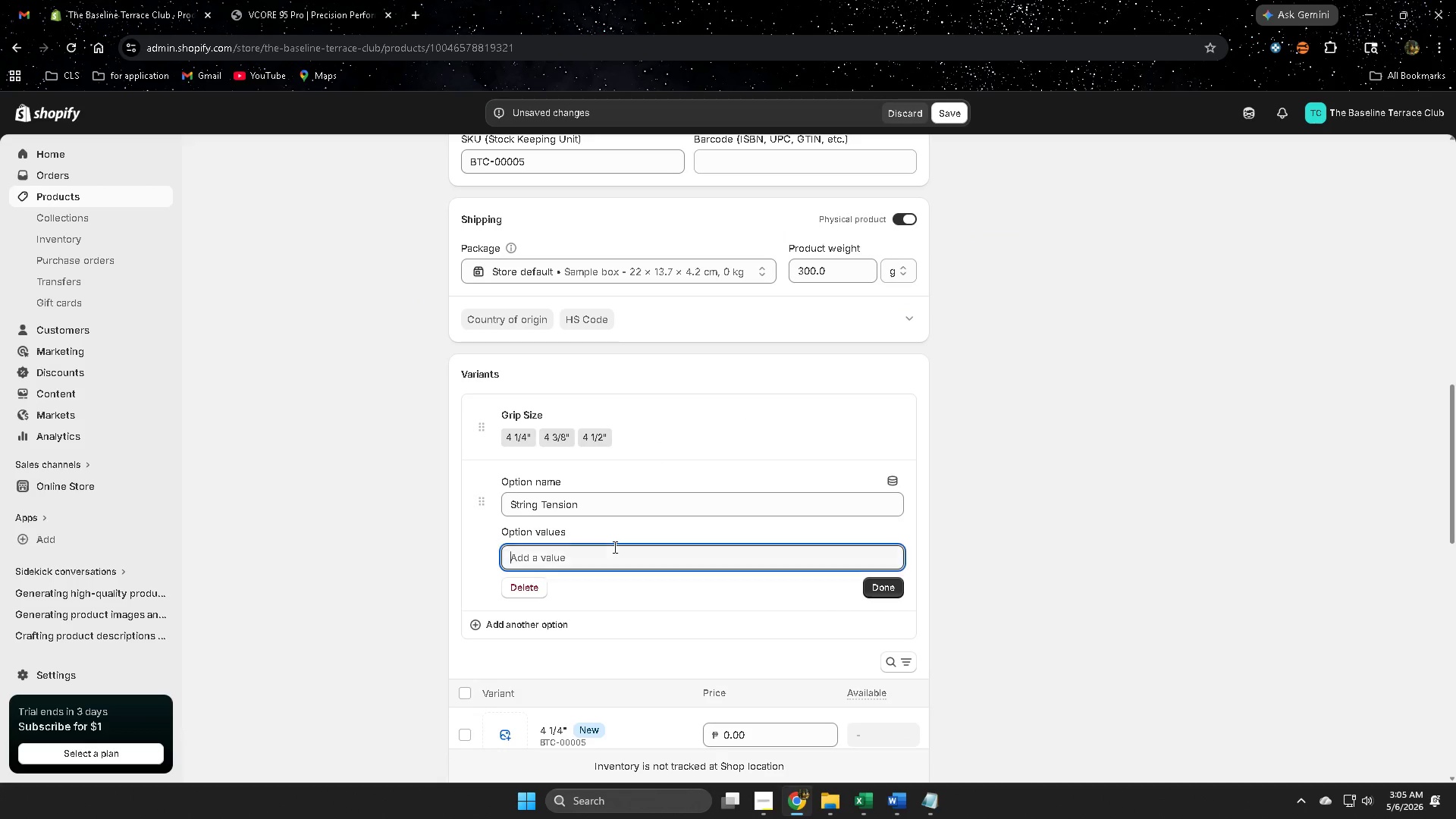 
key(Control+ControlLeft)
 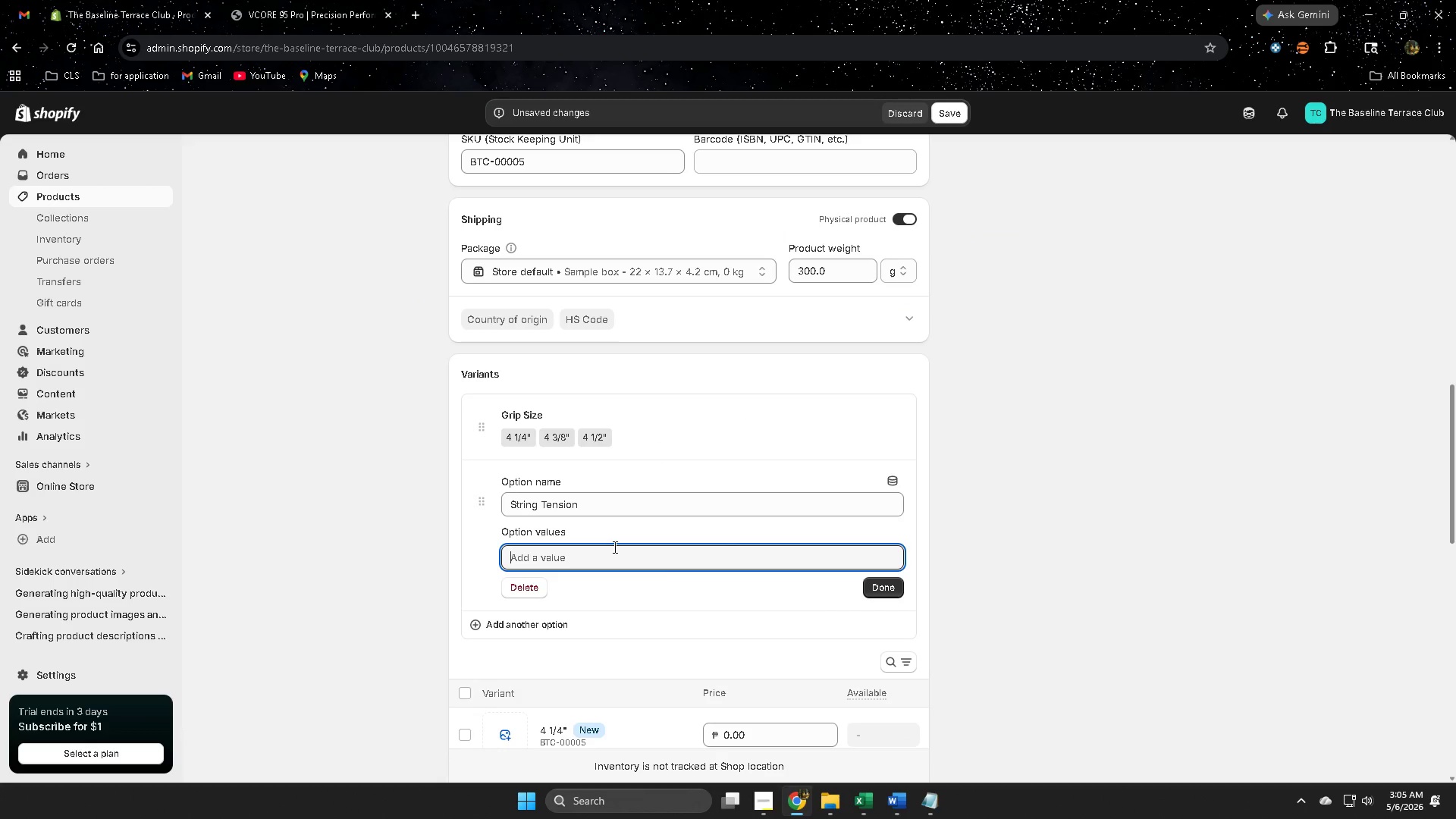 
key(Control+V)
 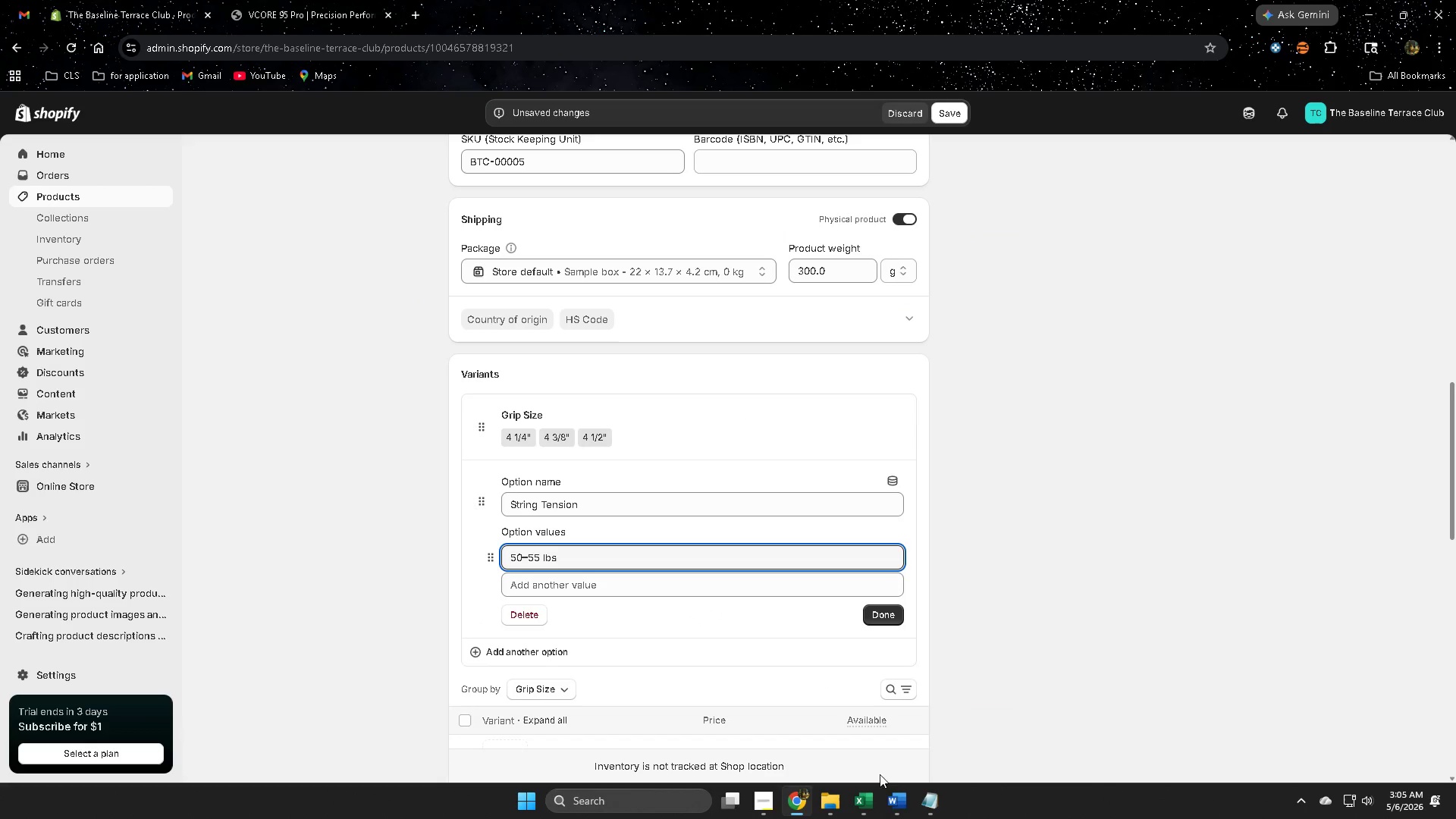 
left_click([894, 794])
 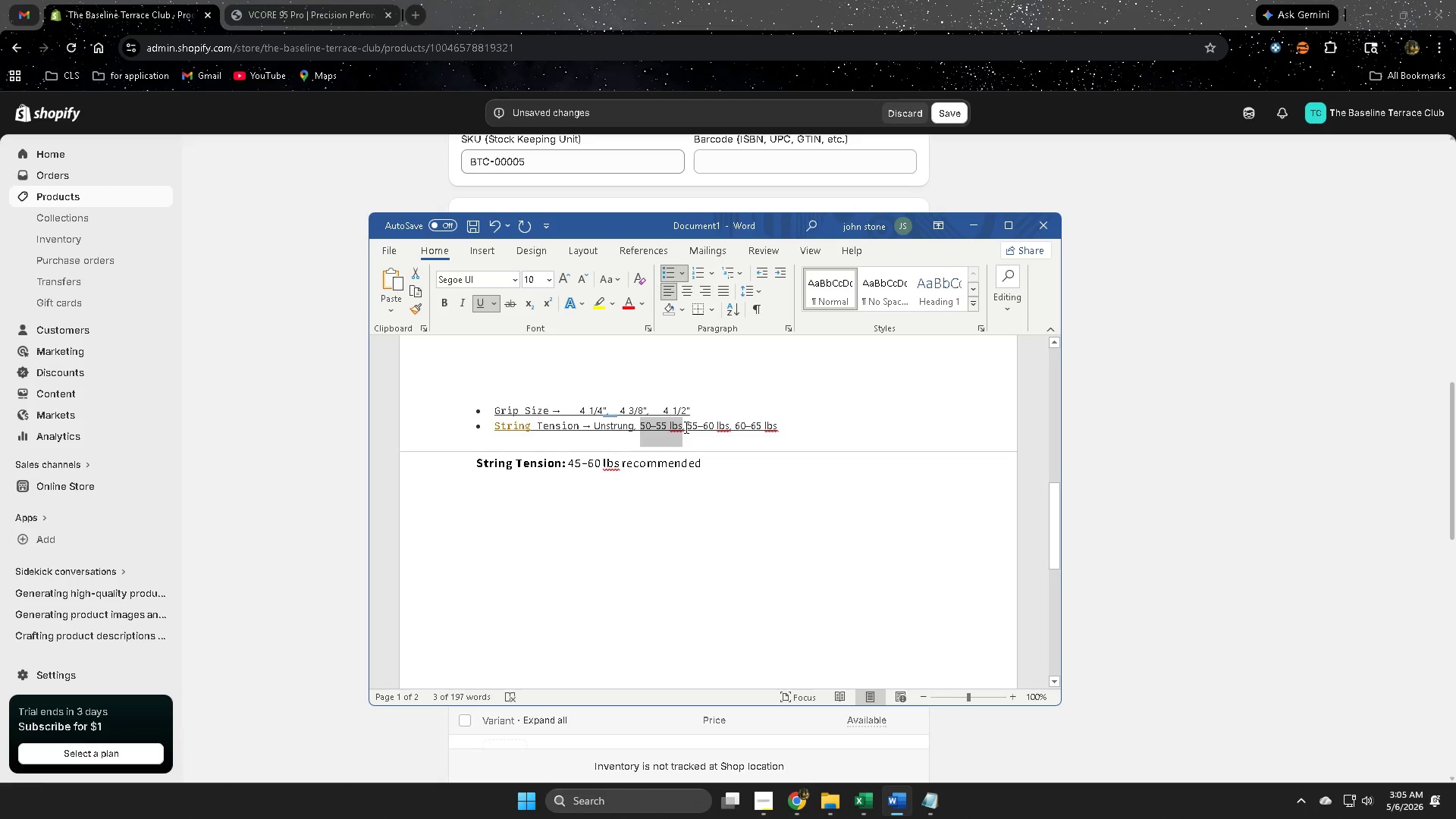 
left_click_drag(start_coordinate=[685, 427], to_coordinate=[721, 429])
 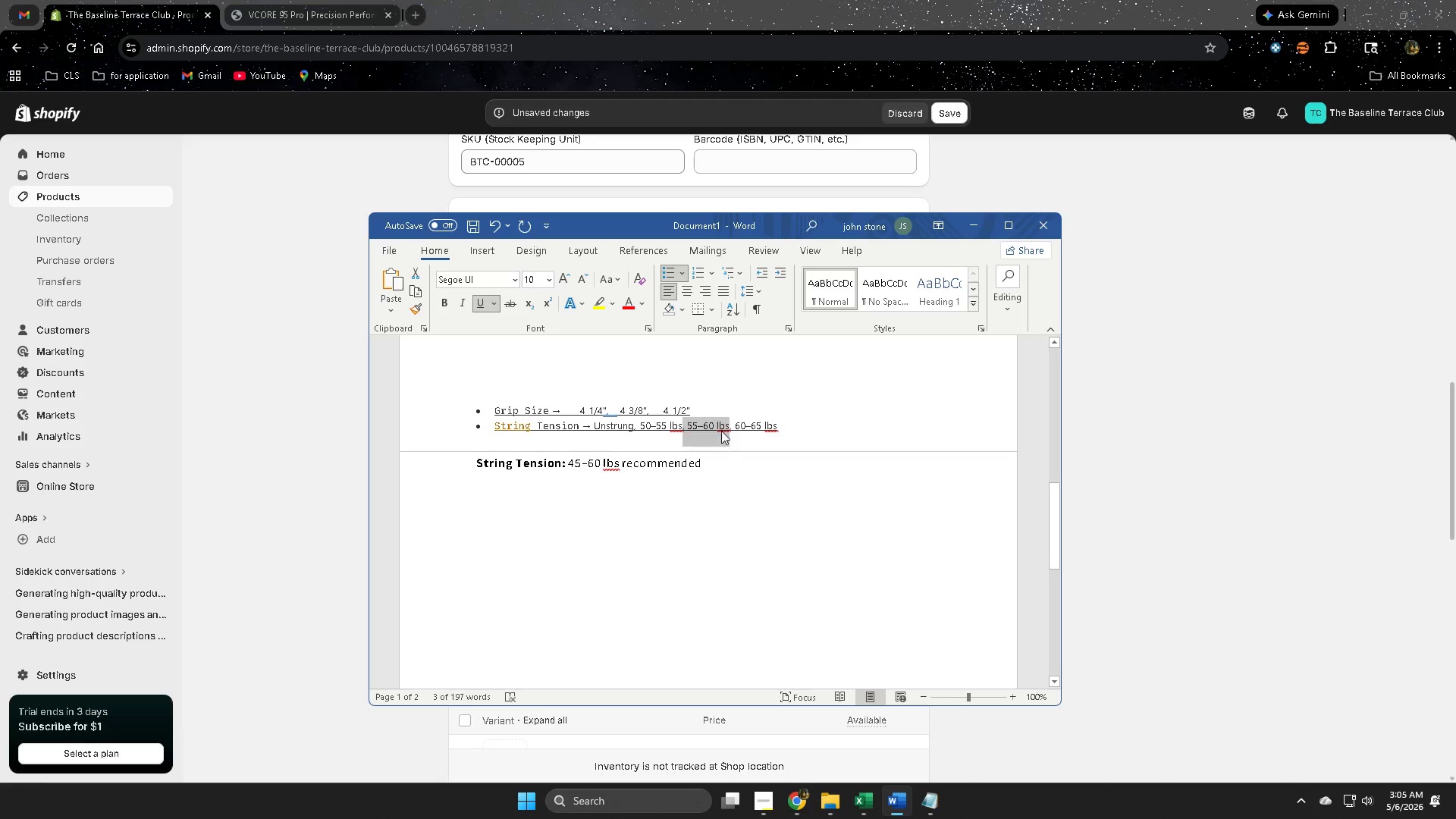 
key(Control+C)
 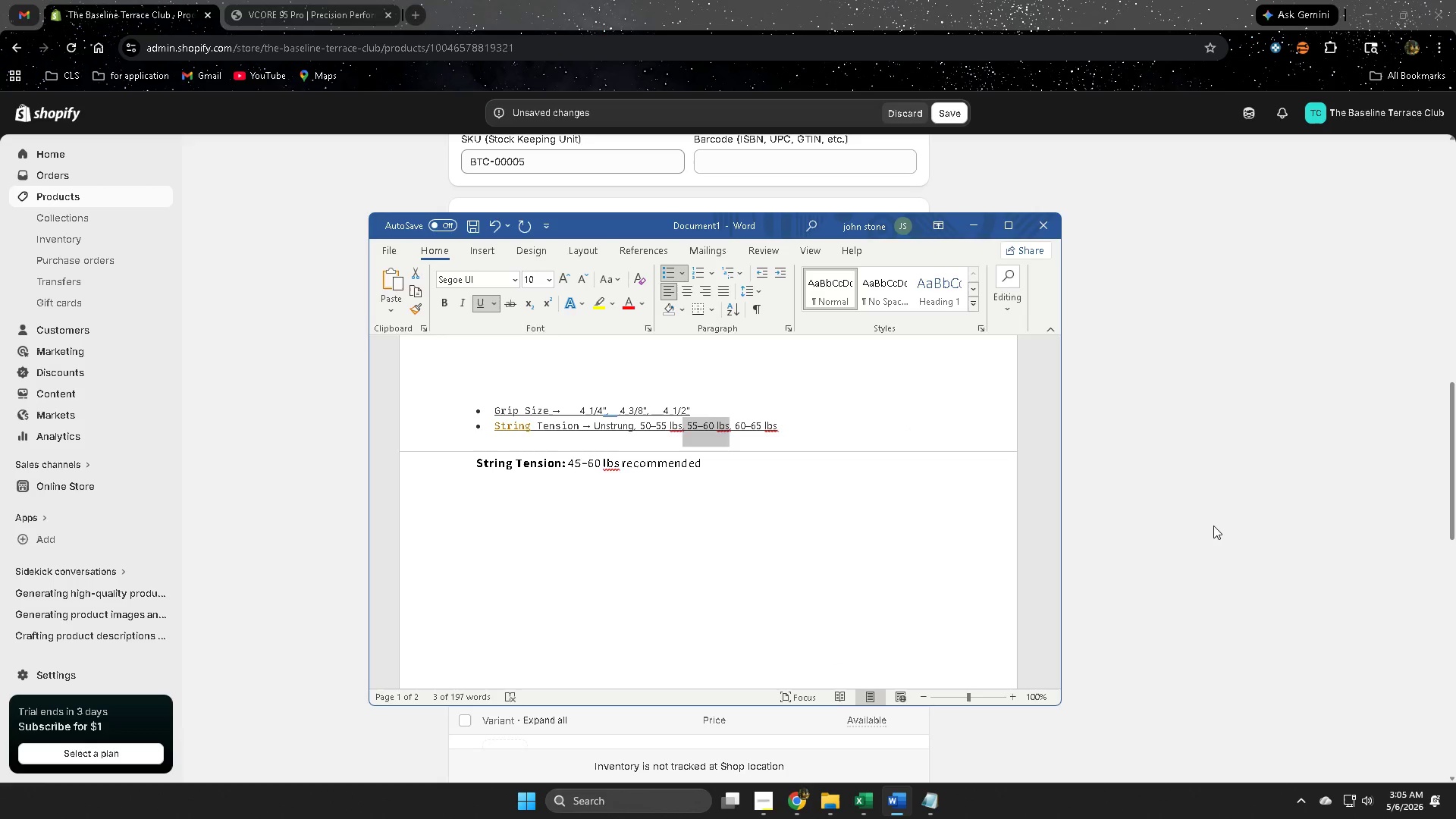 
left_click([1213, 526])
 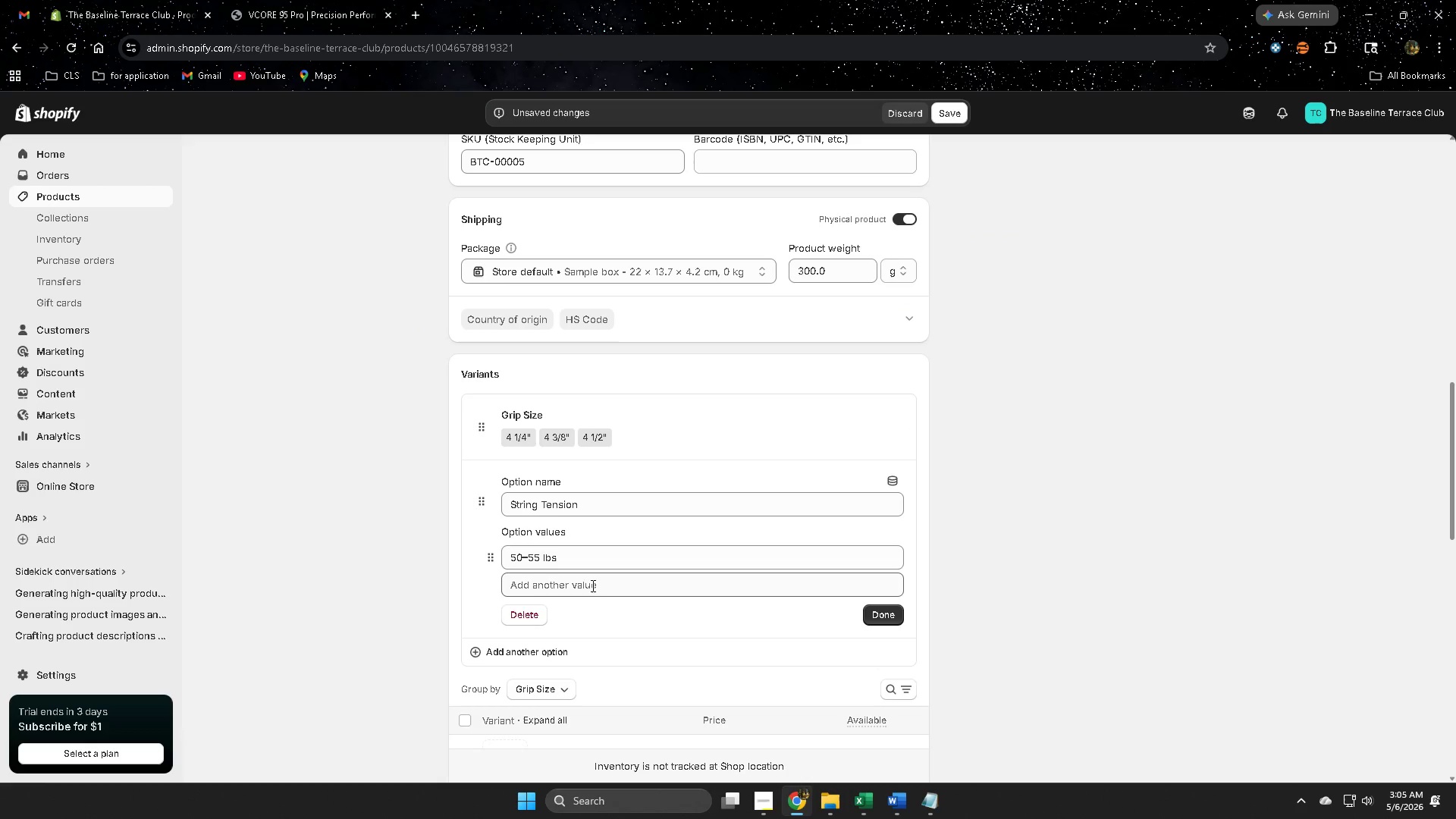 
key(Control+V)
 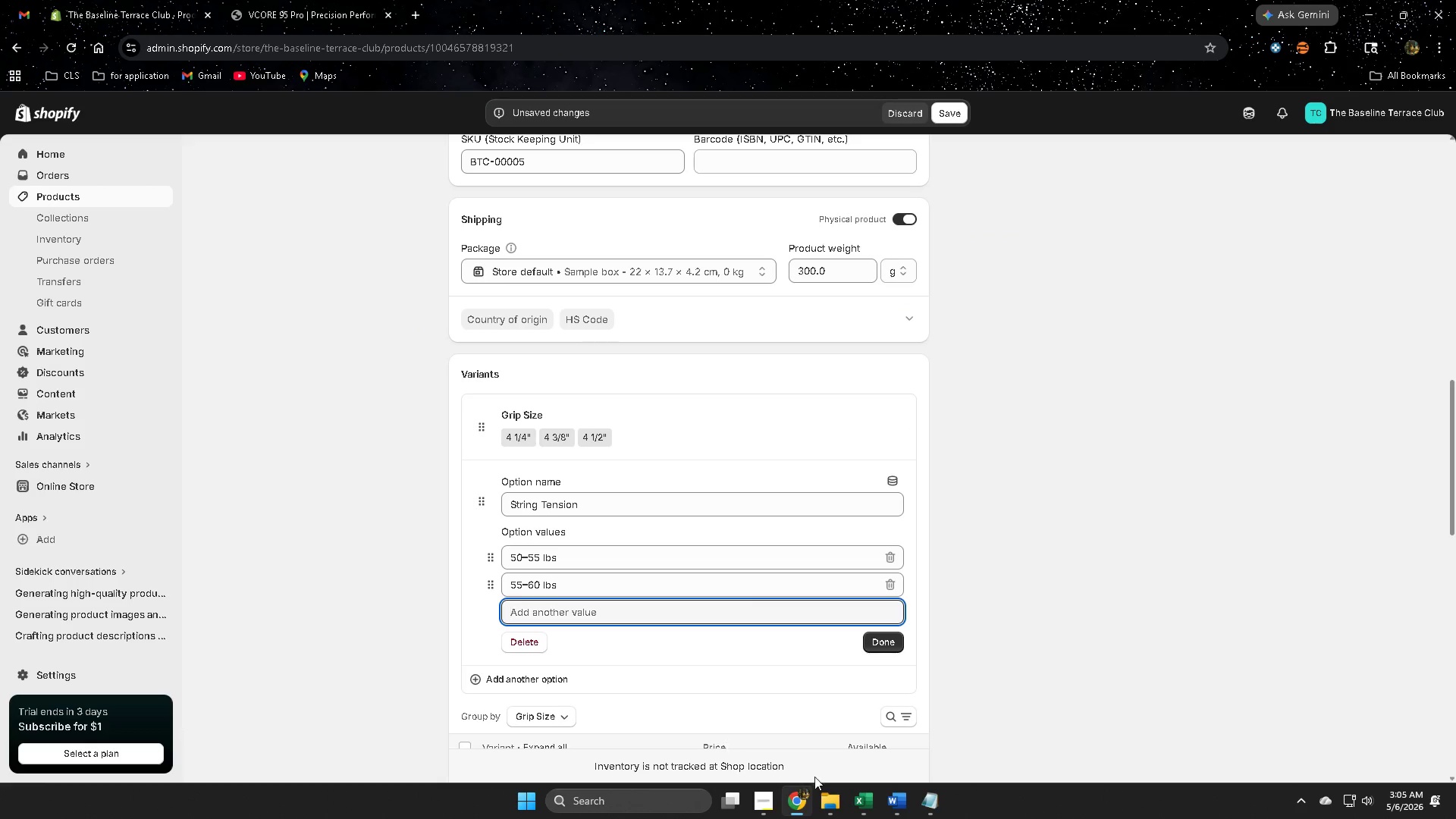 
left_click([874, 801])
 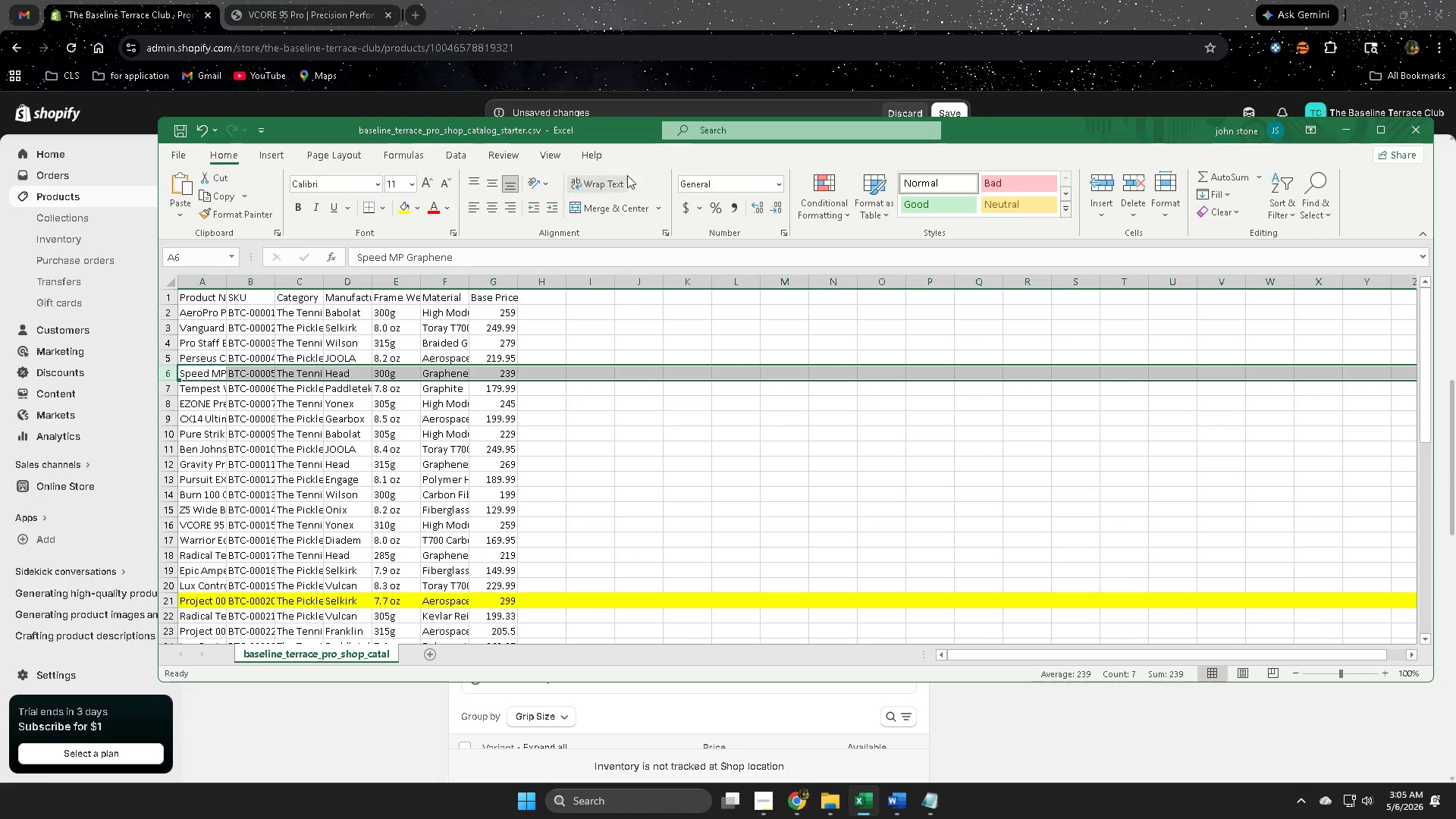 
left_click([642, 9])
 